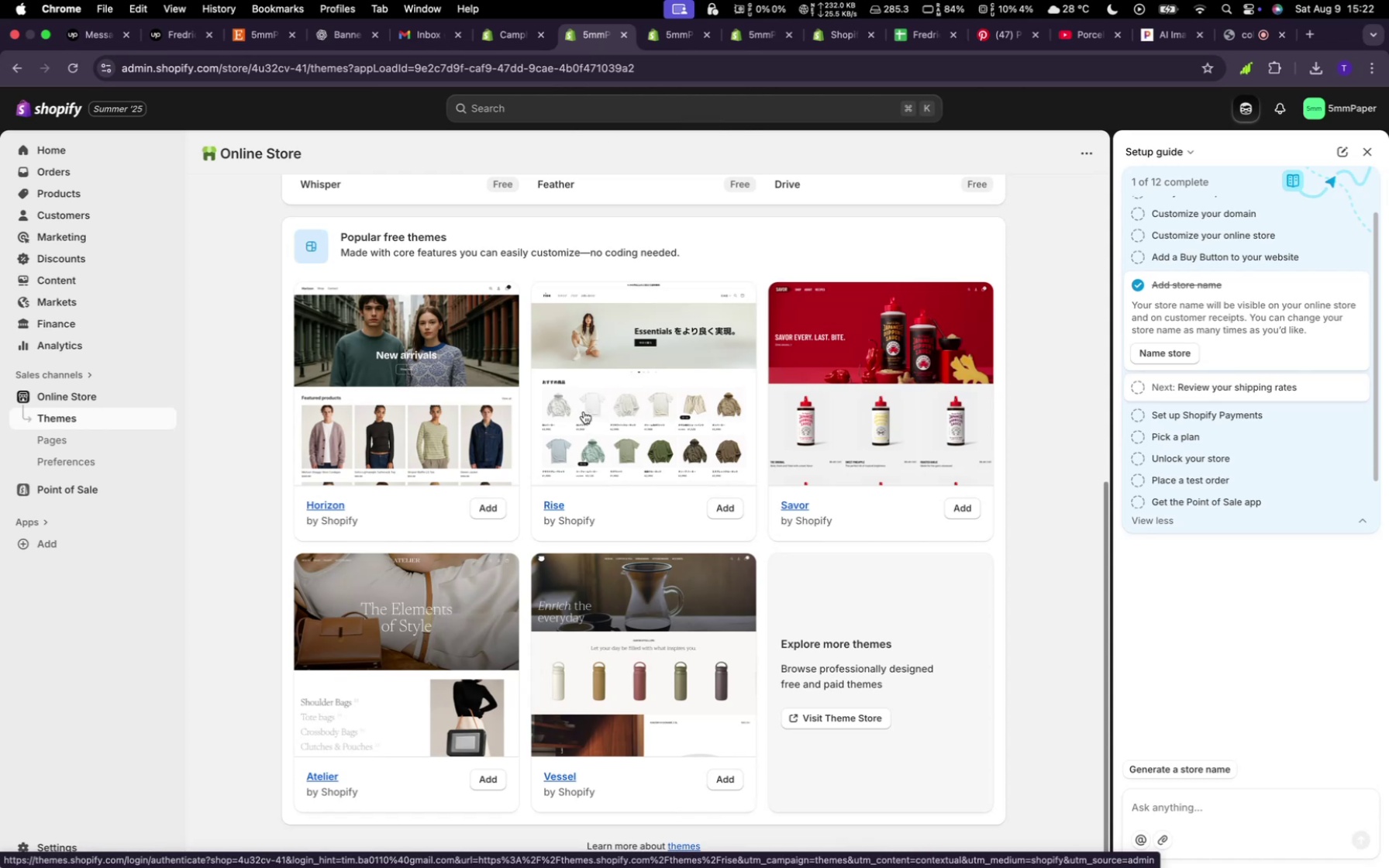 
wait(7.96)
 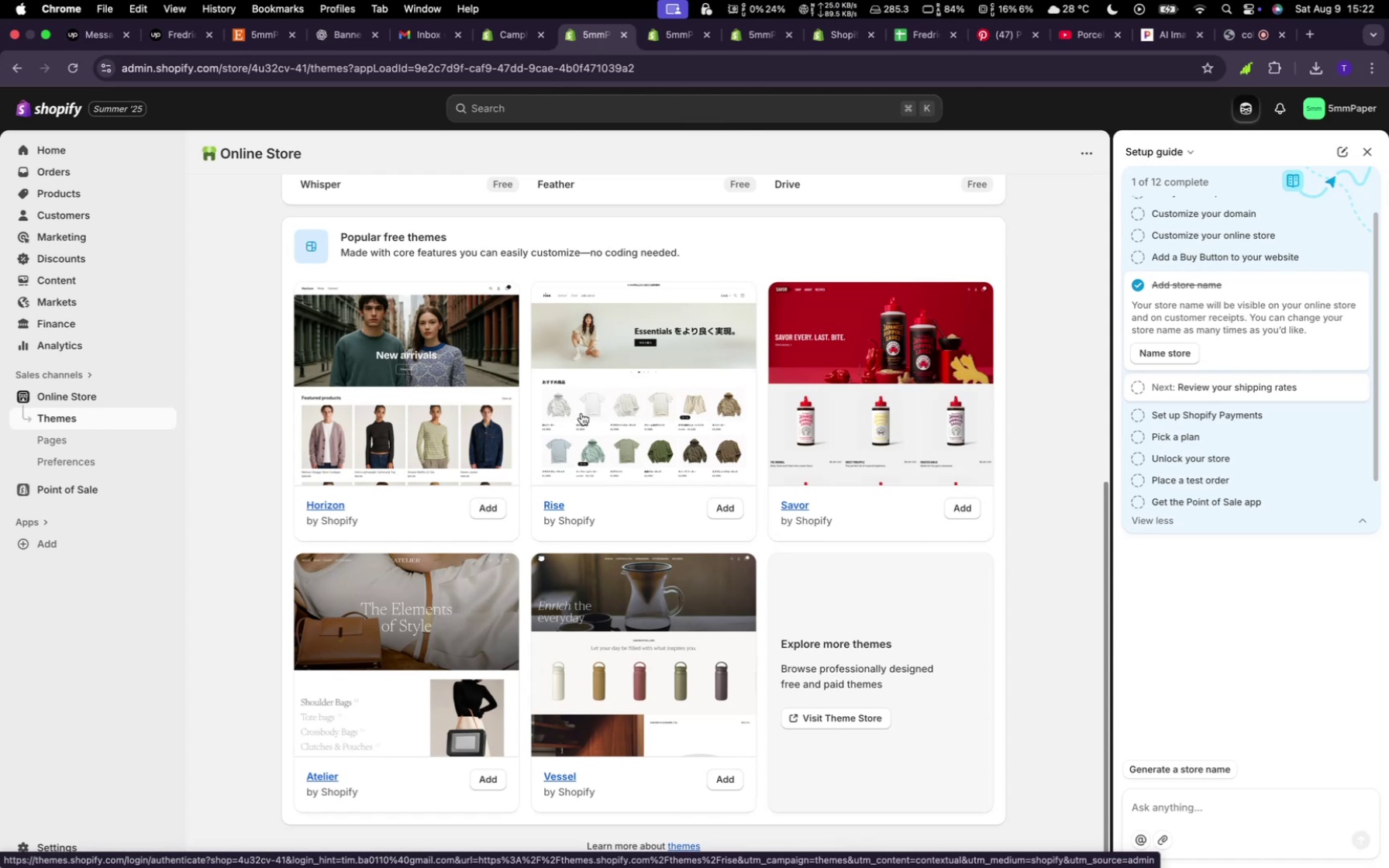 
scroll: coordinate [751, 569], scroll_direction: down, amount: 6.0
 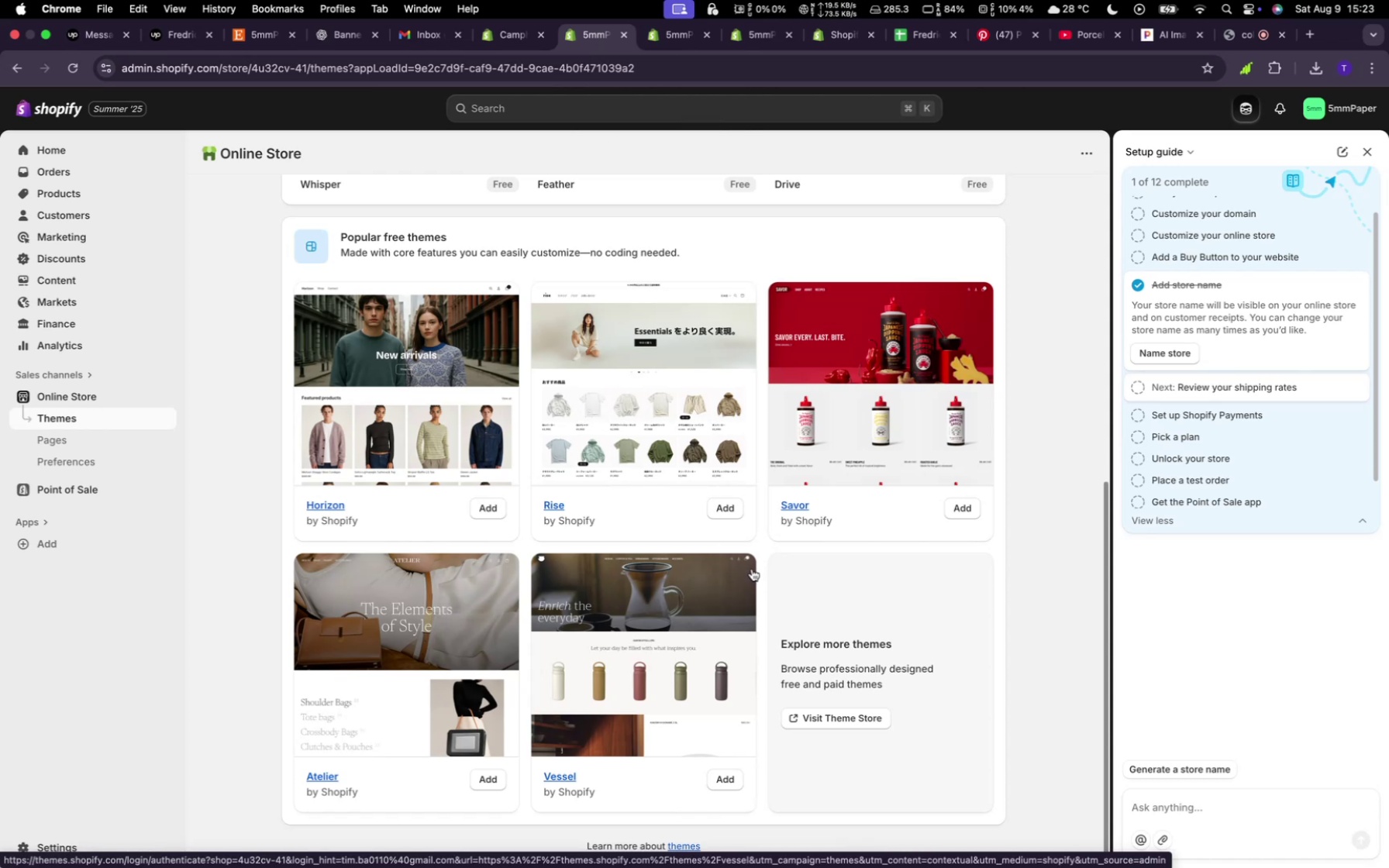 
scroll: coordinate [751, 569], scroll_direction: up, amount: 30.0
 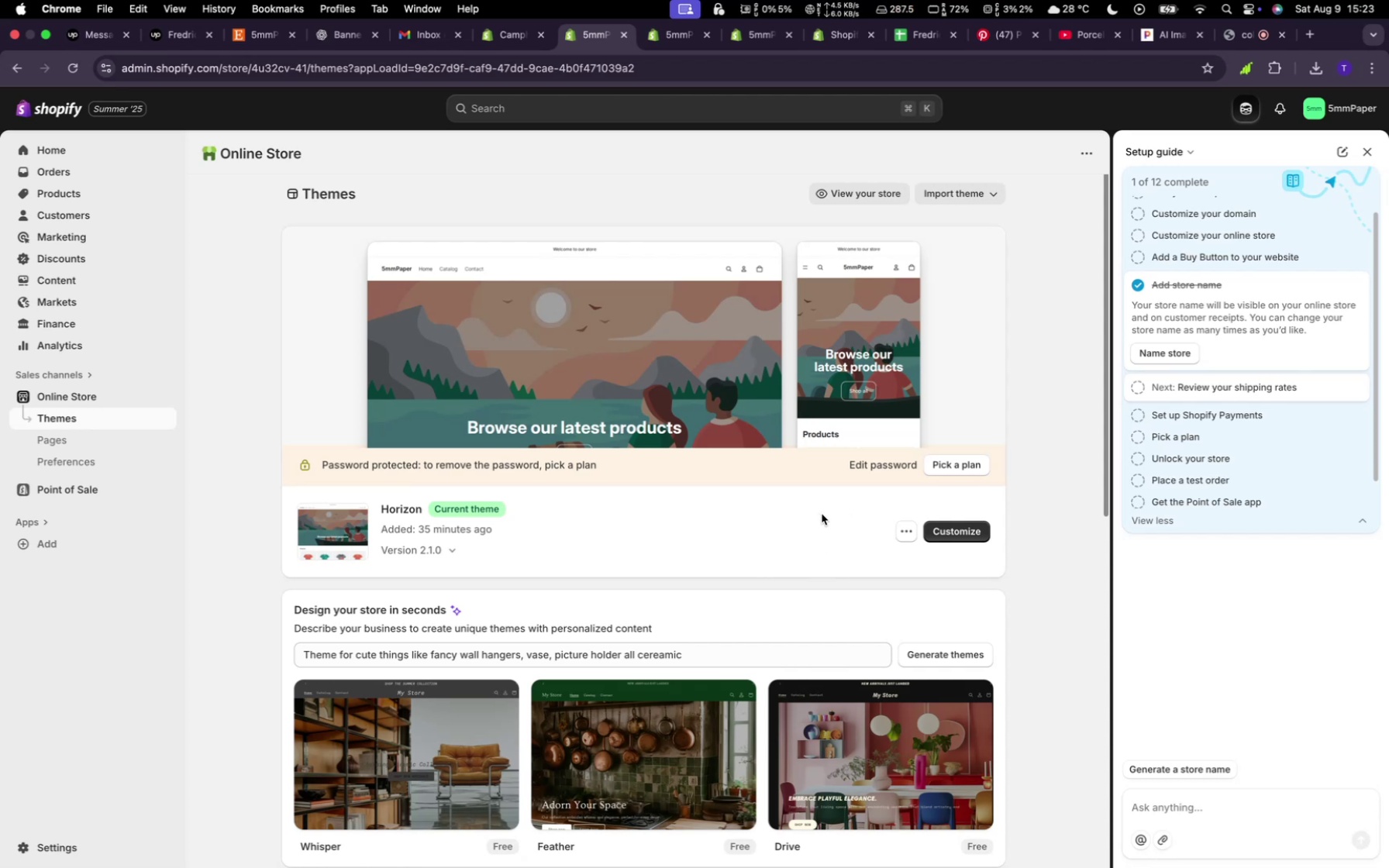 
wait(25.39)
 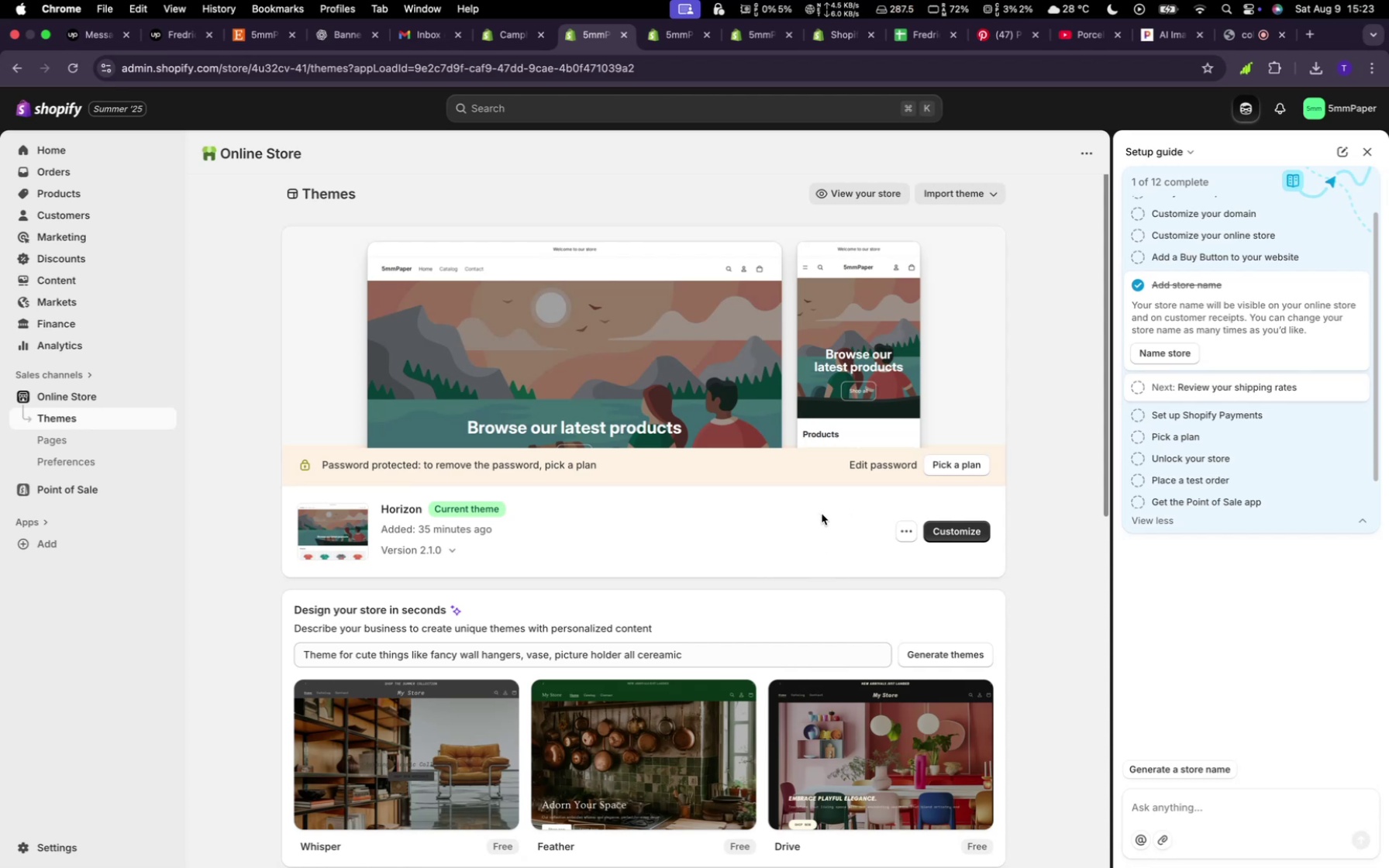 
scroll: coordinate [847, 582], scroll_direction: down, amount: 3.0
 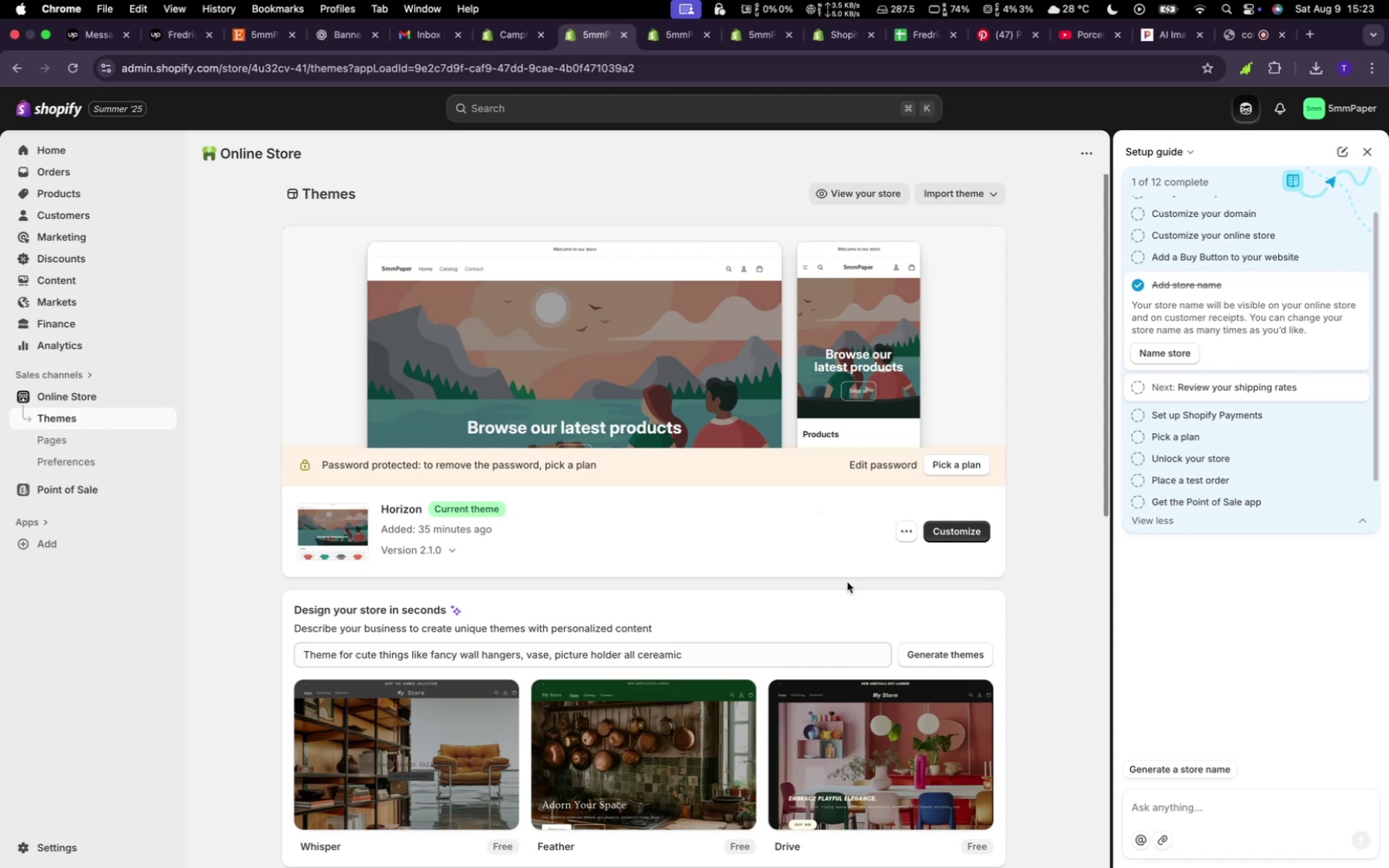 
wait(9.91)
 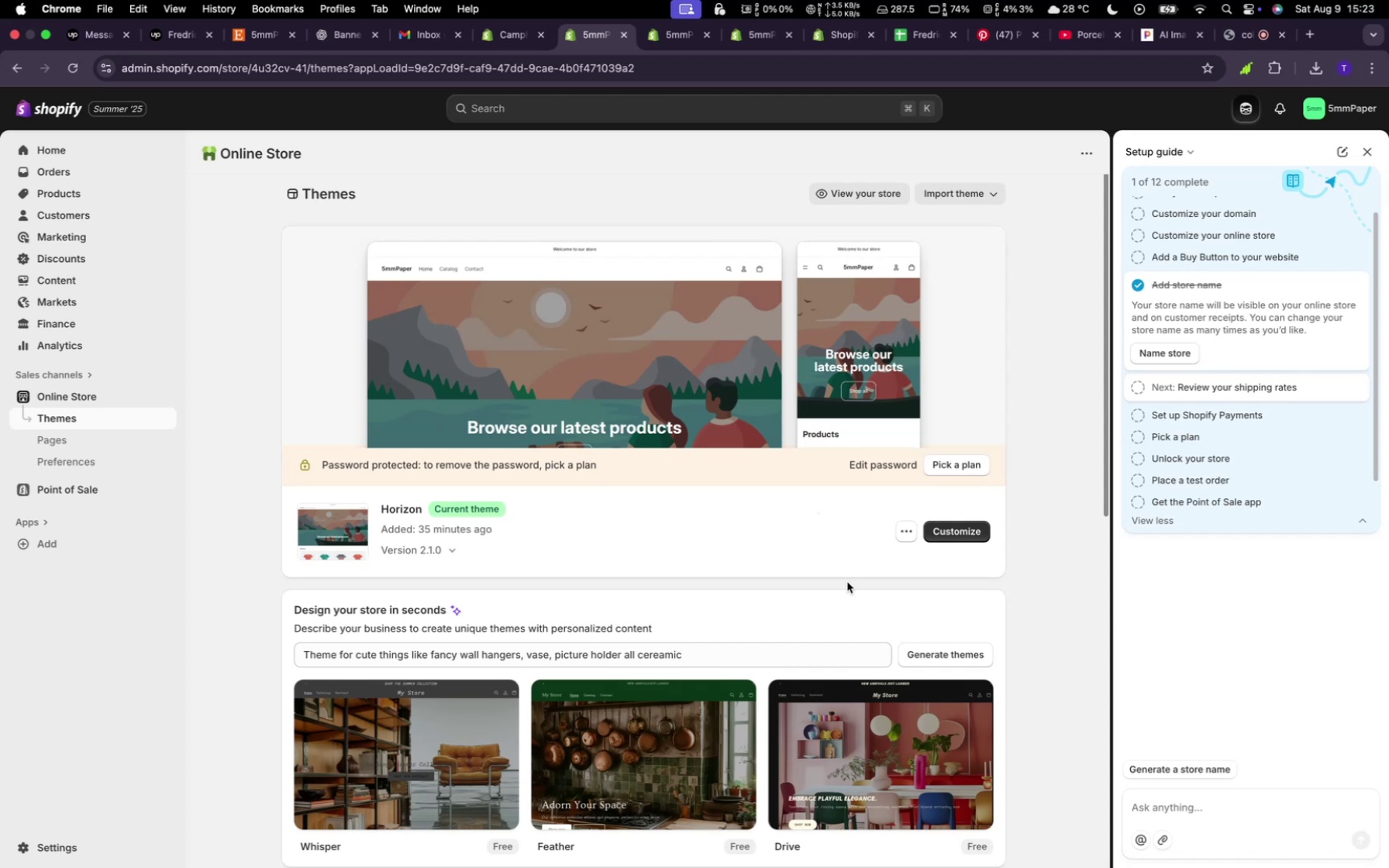 
scroll: coordinate [822, 555], scroll_direction: down, amount: 7.0
 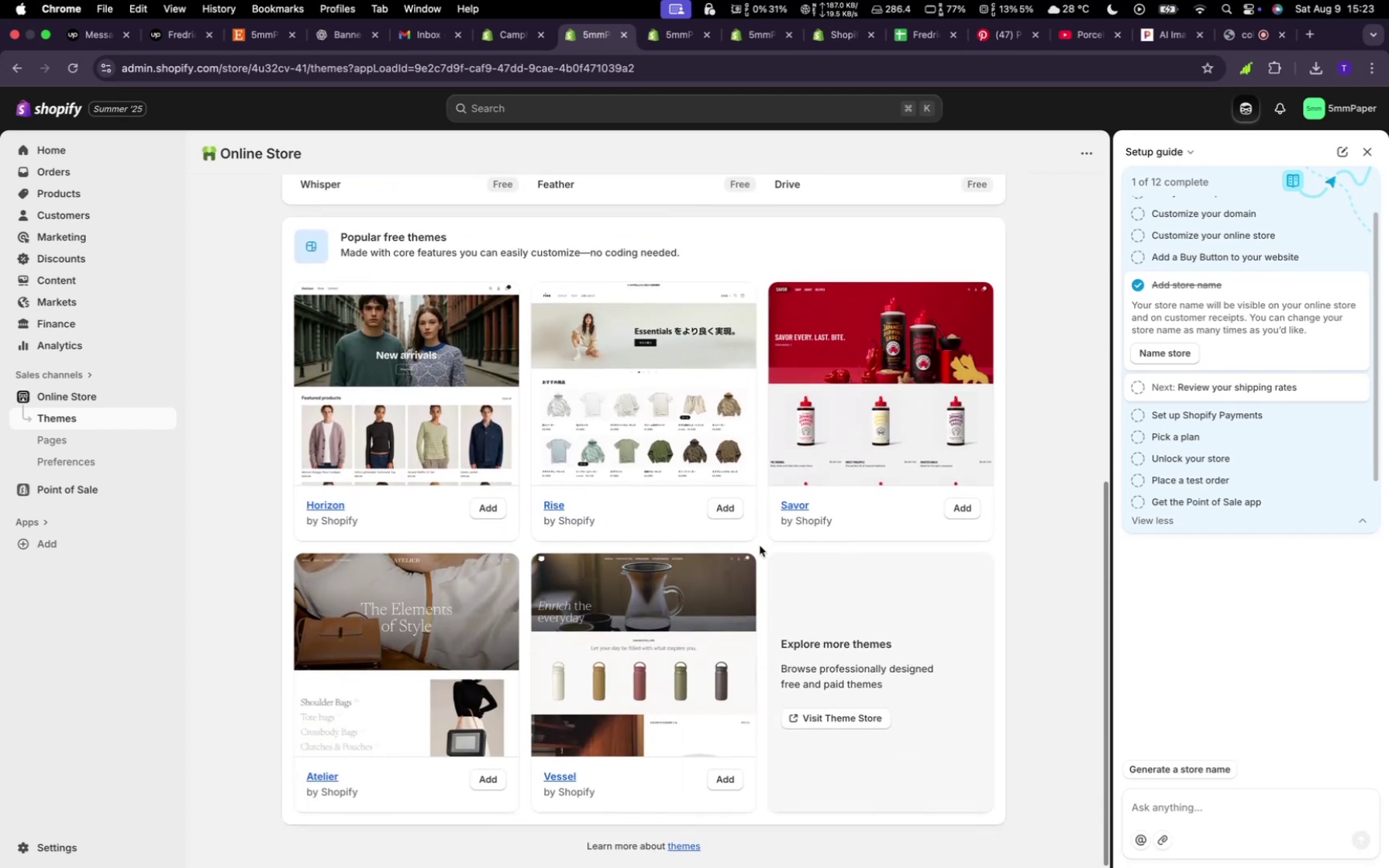 
scroll: coordinate [764, 553], scroll_direction: up, amount: 25.0
 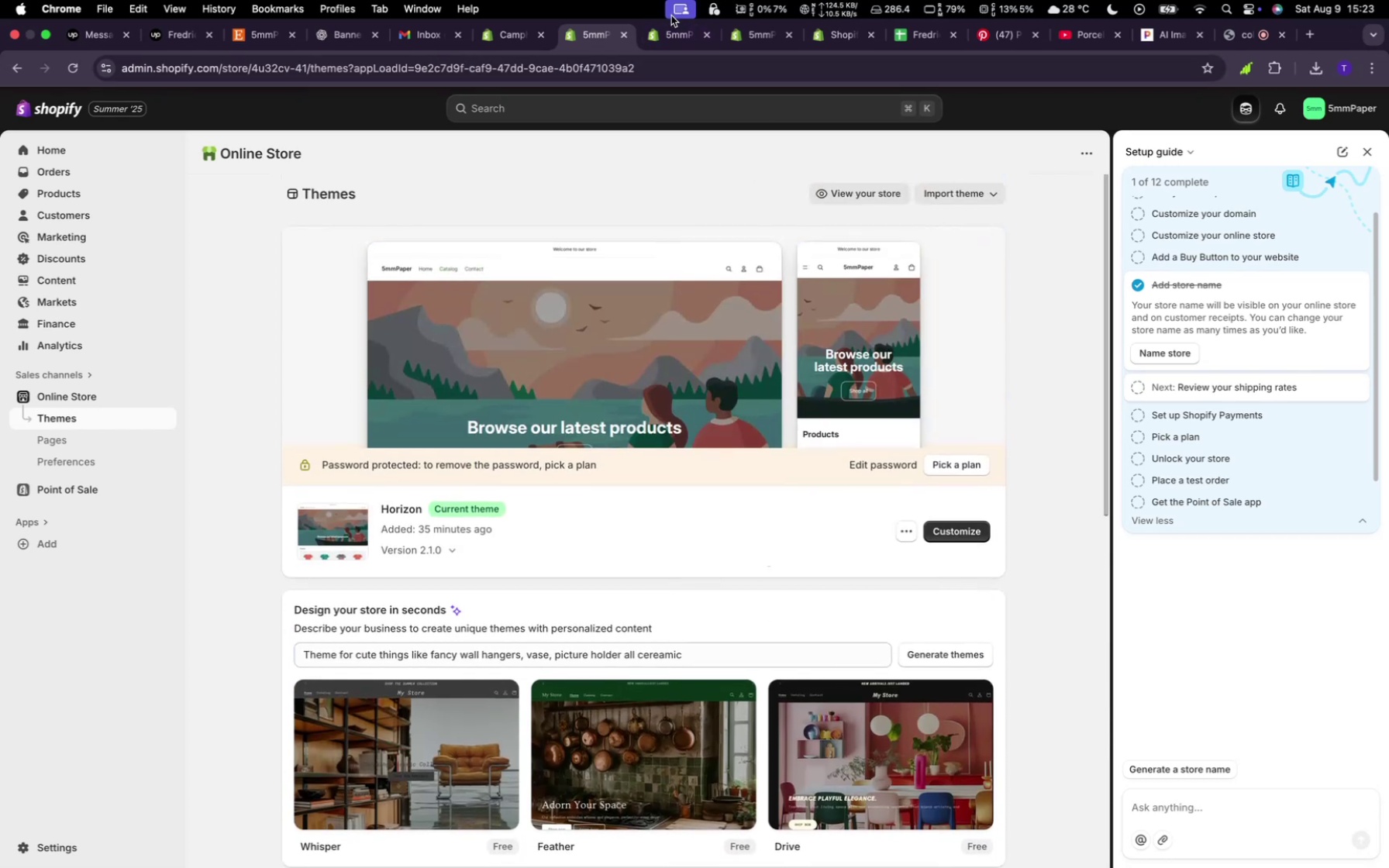 
left_click([674, 27])
 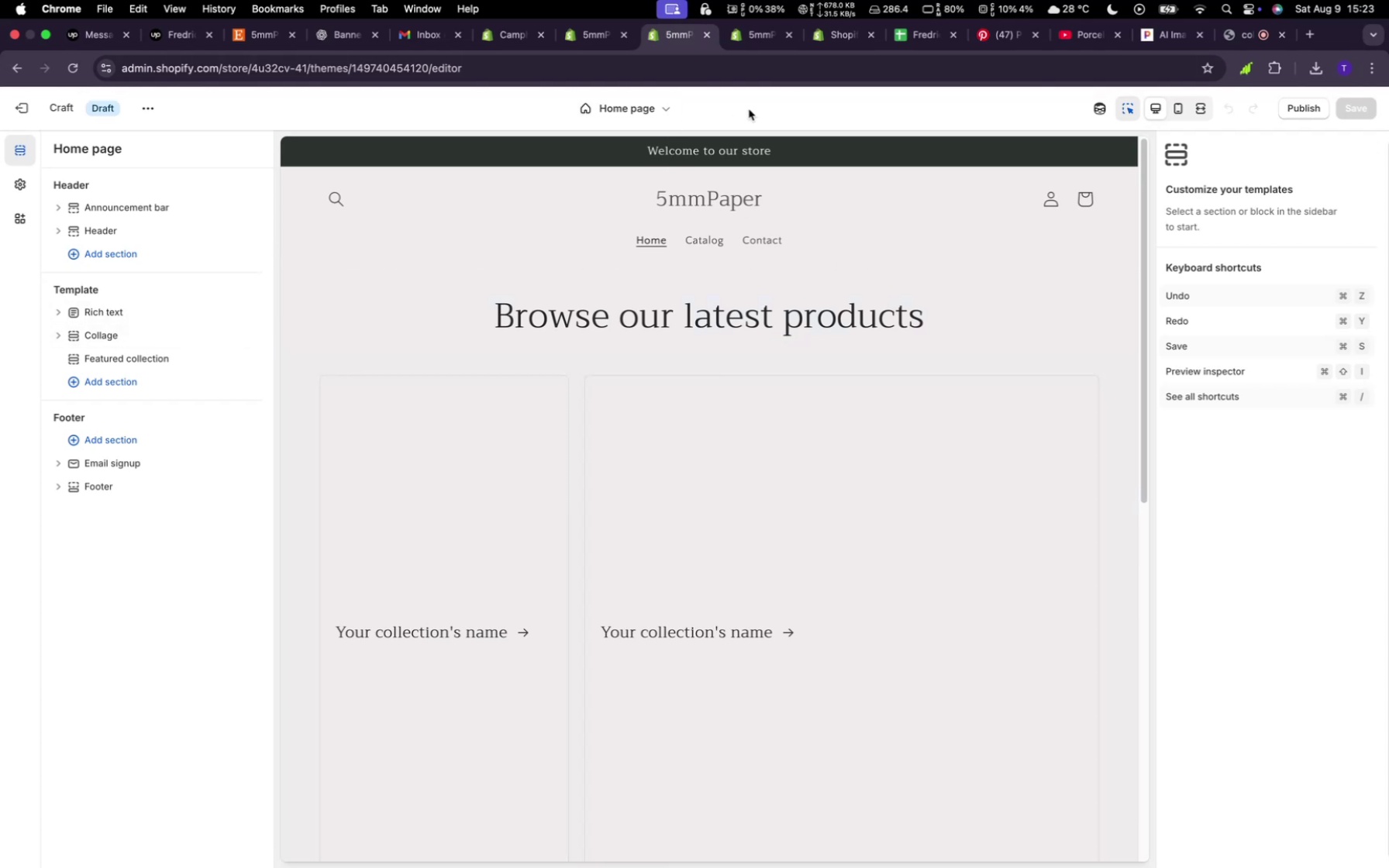 
left_click([759, 43])
 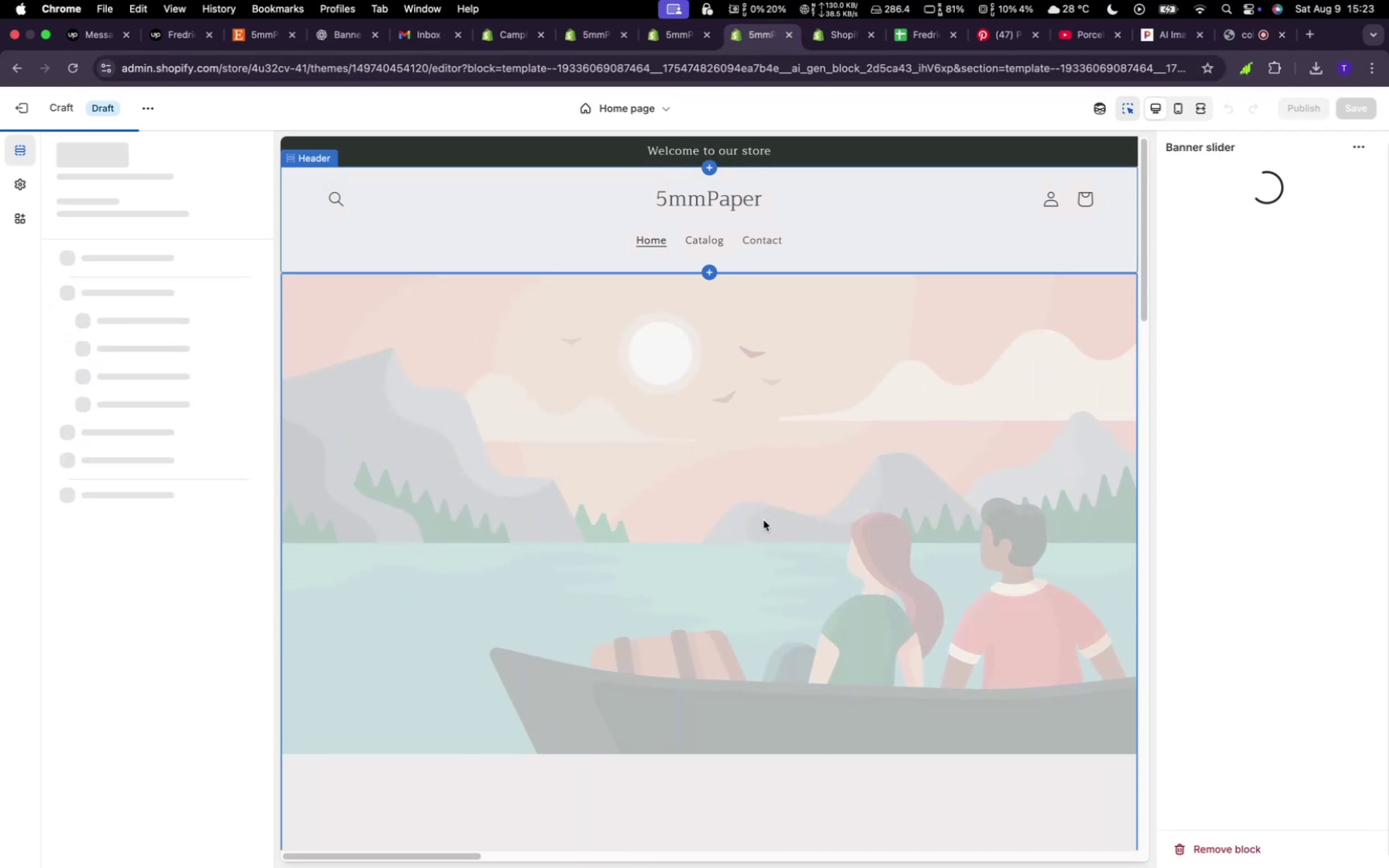 
scroll: coordinate [763, 516], scroll_direction: down, amount: 22.0
 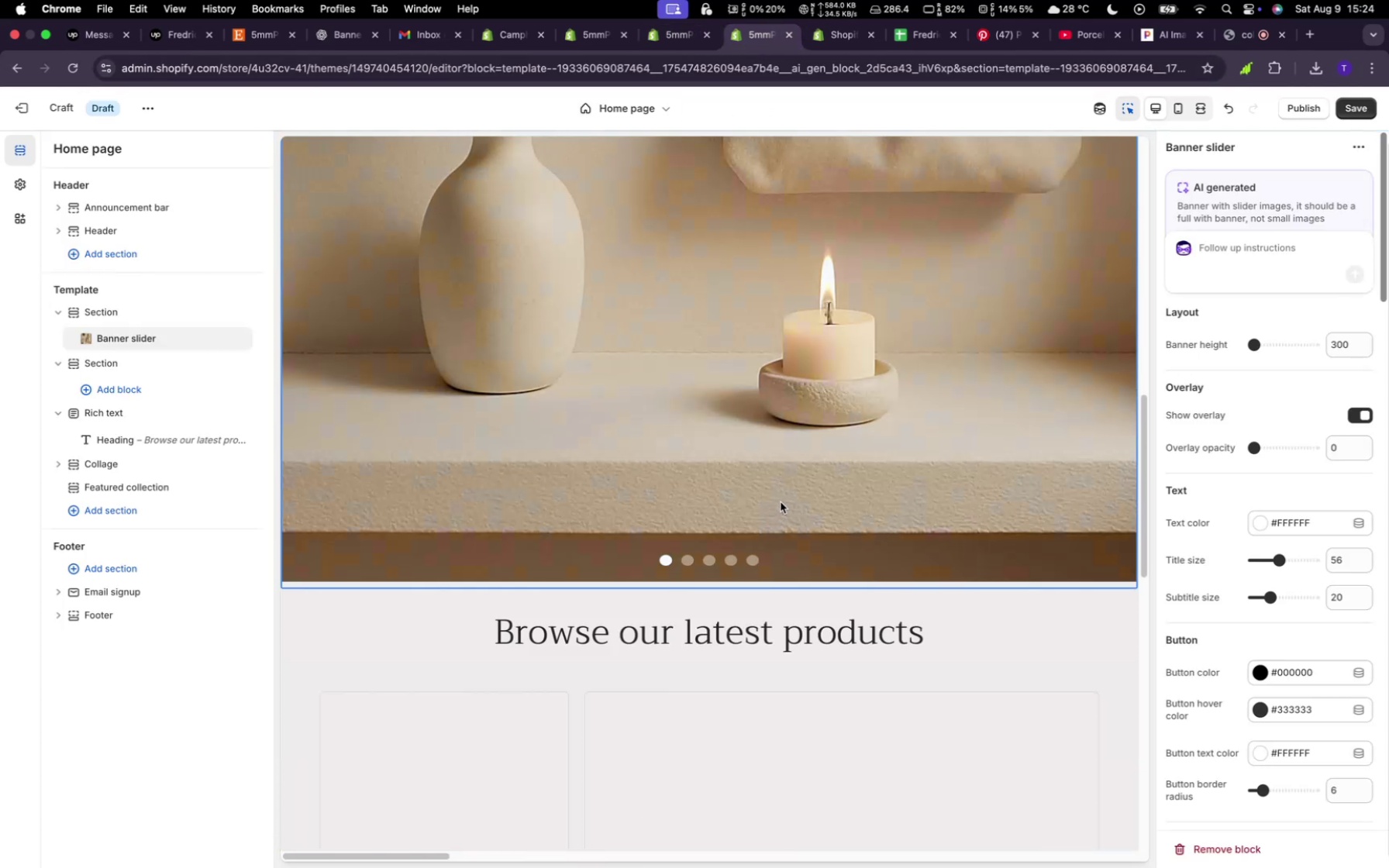 
scroll: coordinate [781, 502], scroll_direction: up, amount: 35.0
 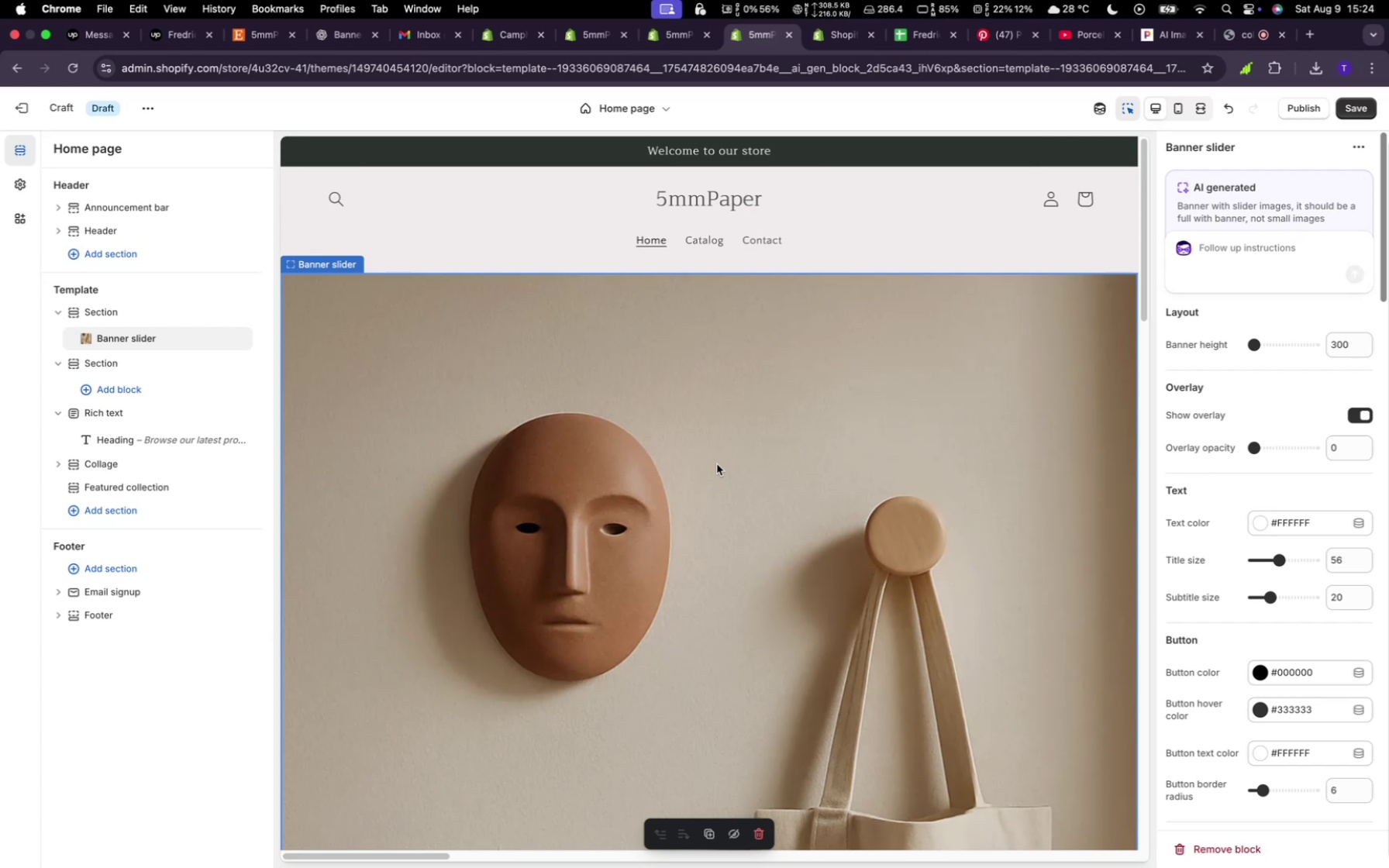 
left_click([717, 464])
 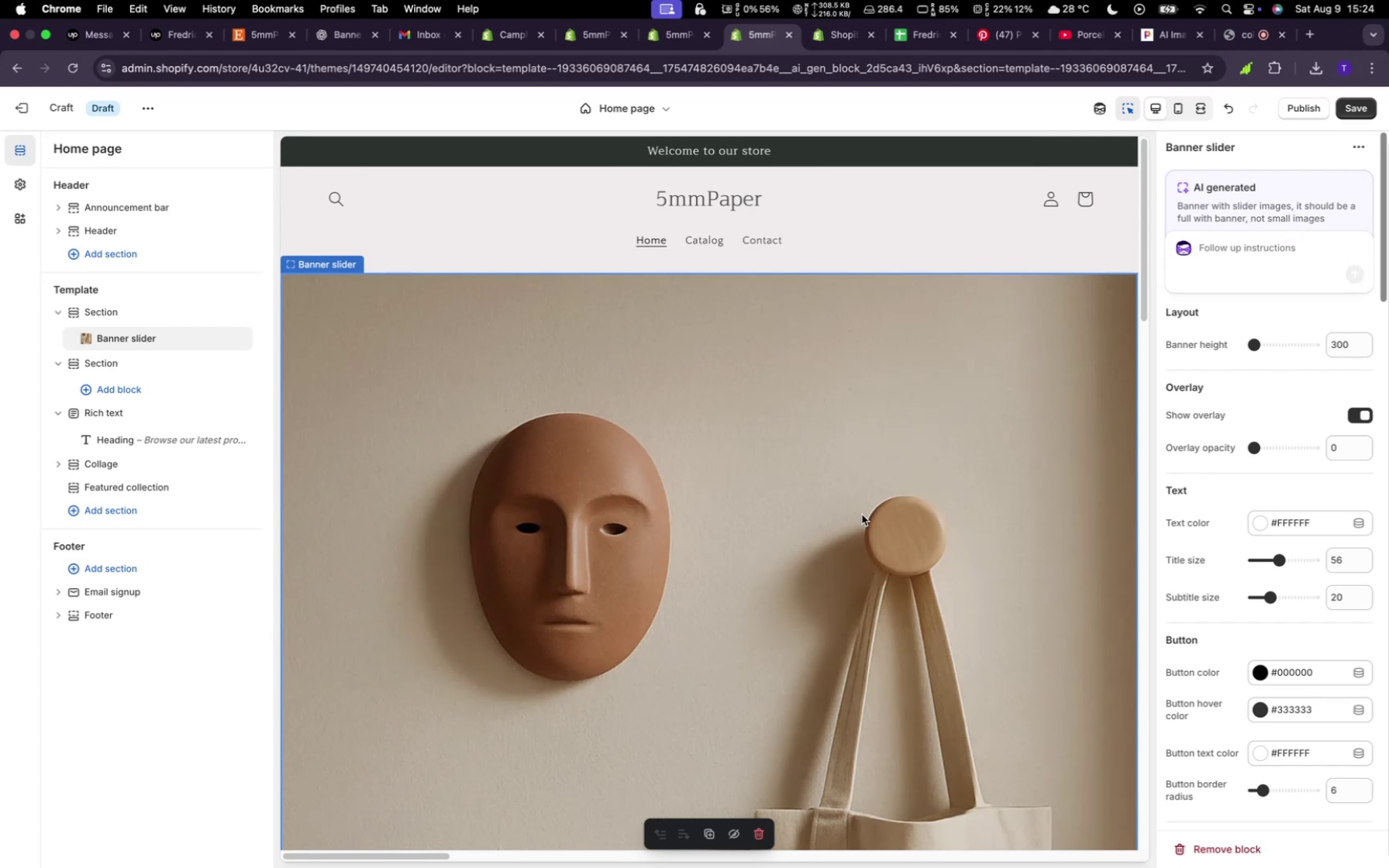 
scroll: coordinate [862, 515], scroll_direction: up, amount: 11.0
 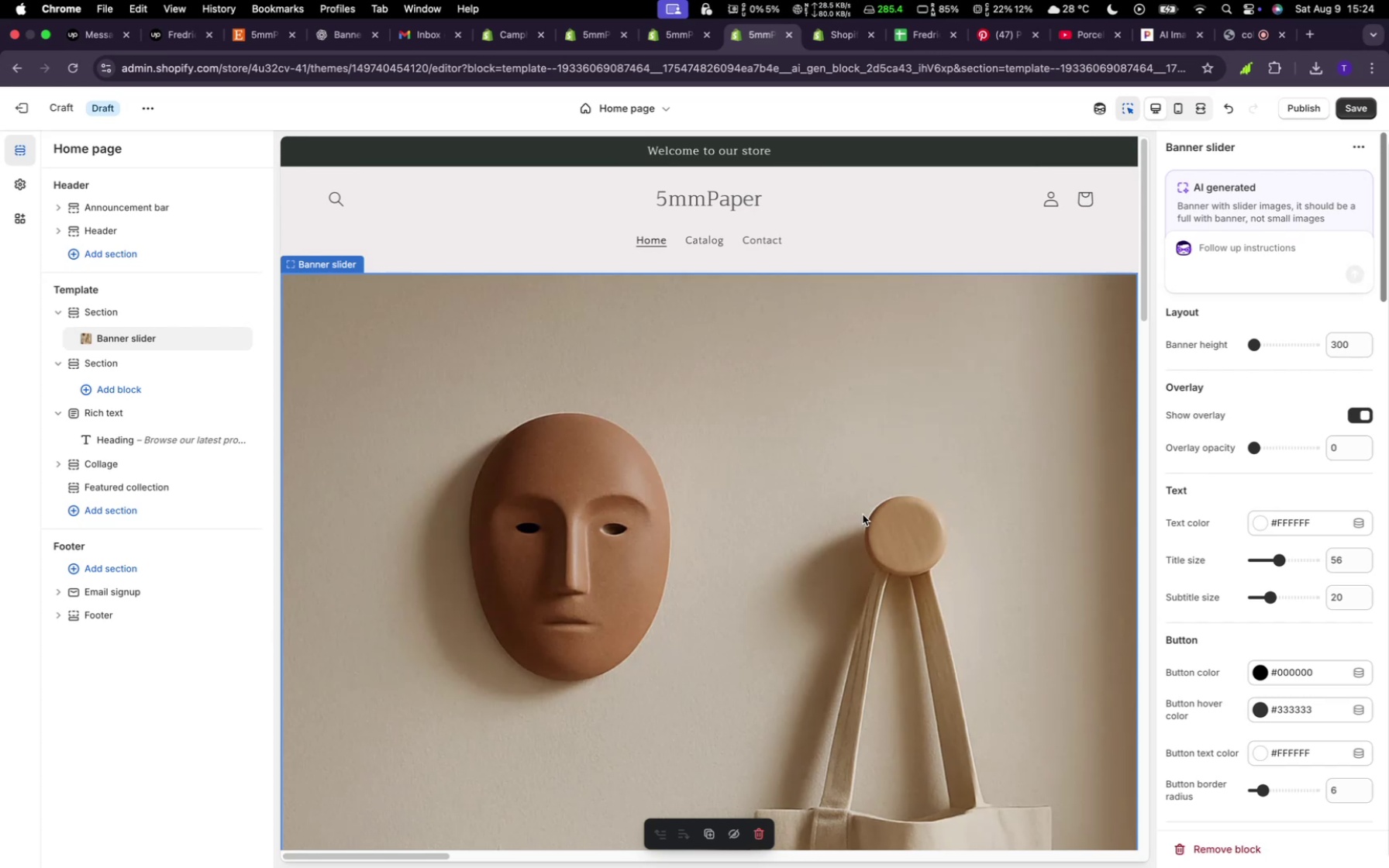 
scroll: coordinate [907, 597], scroll_direction: down, amount: 34.0
 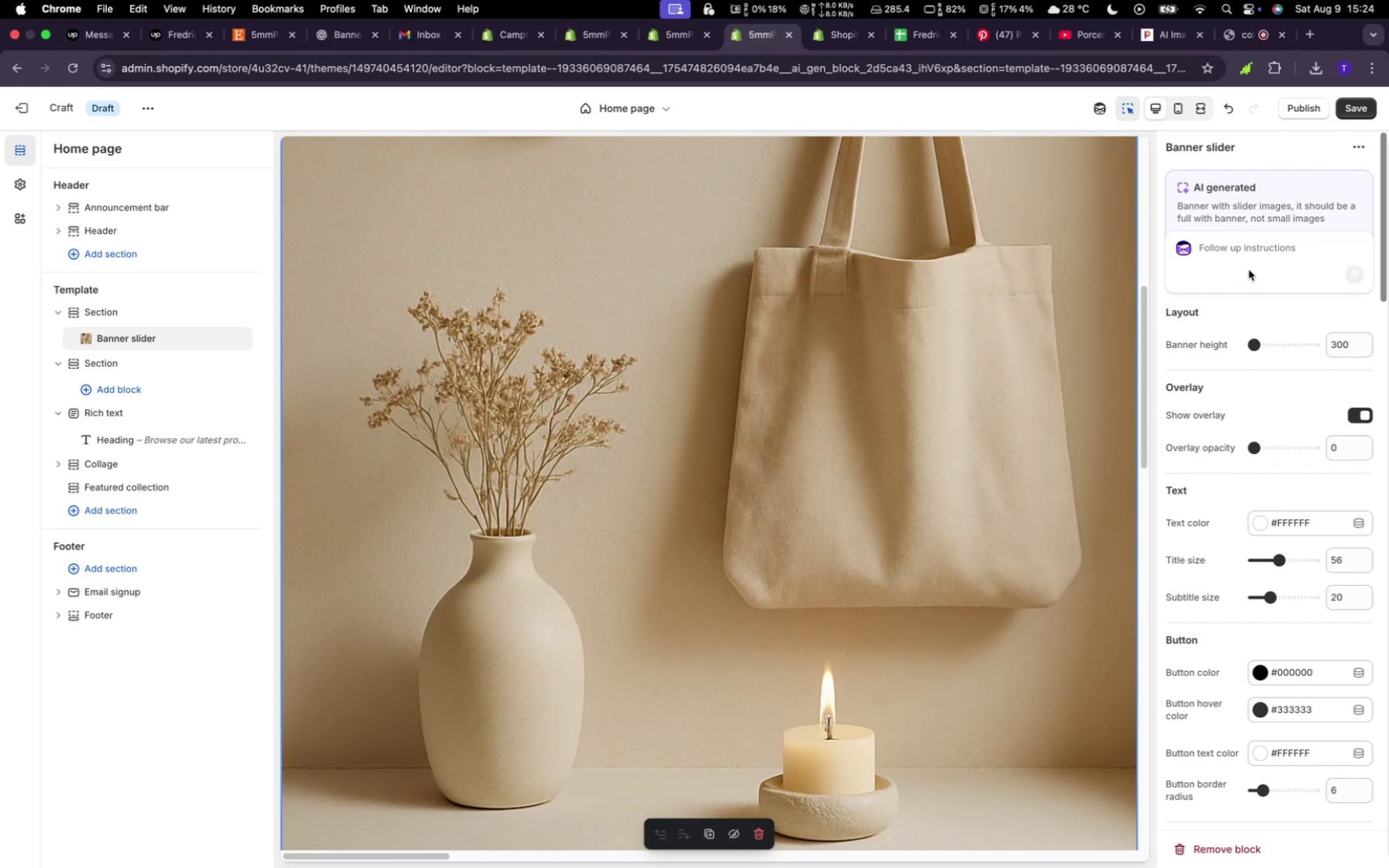 
left_click([1236, 260])
 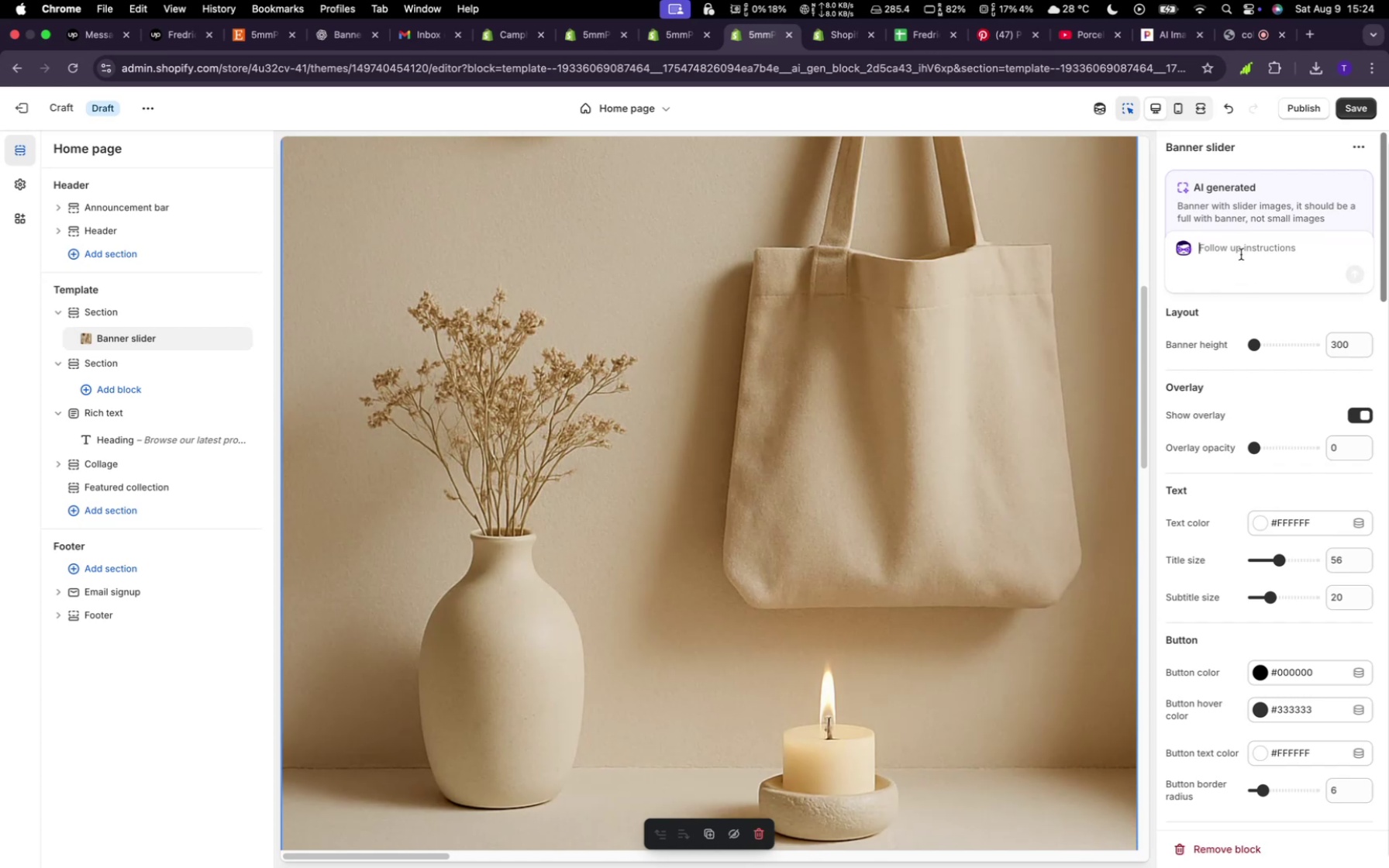 
left_click([1241, 254])
 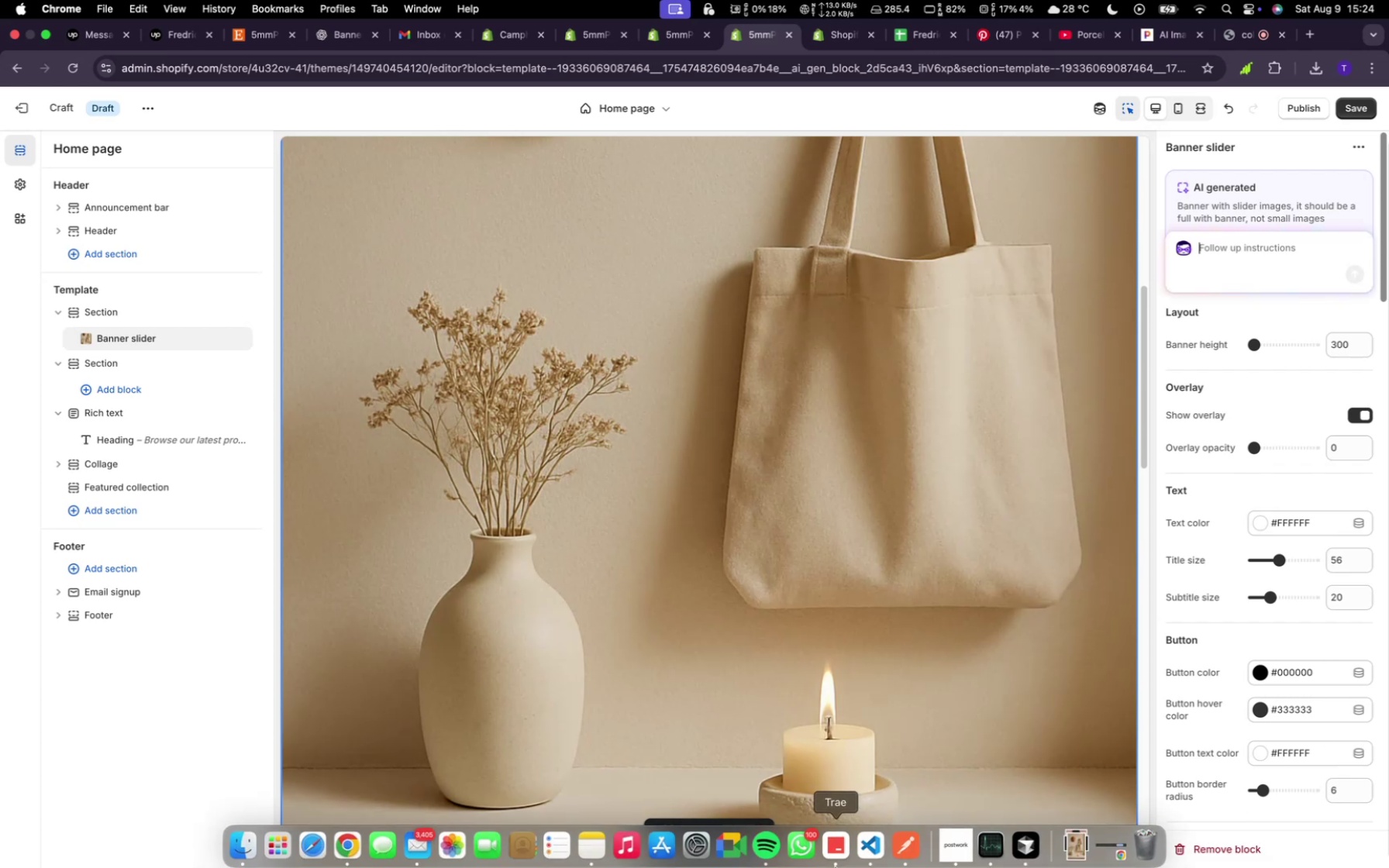 
type(make sure the height is fixed for all Images)
 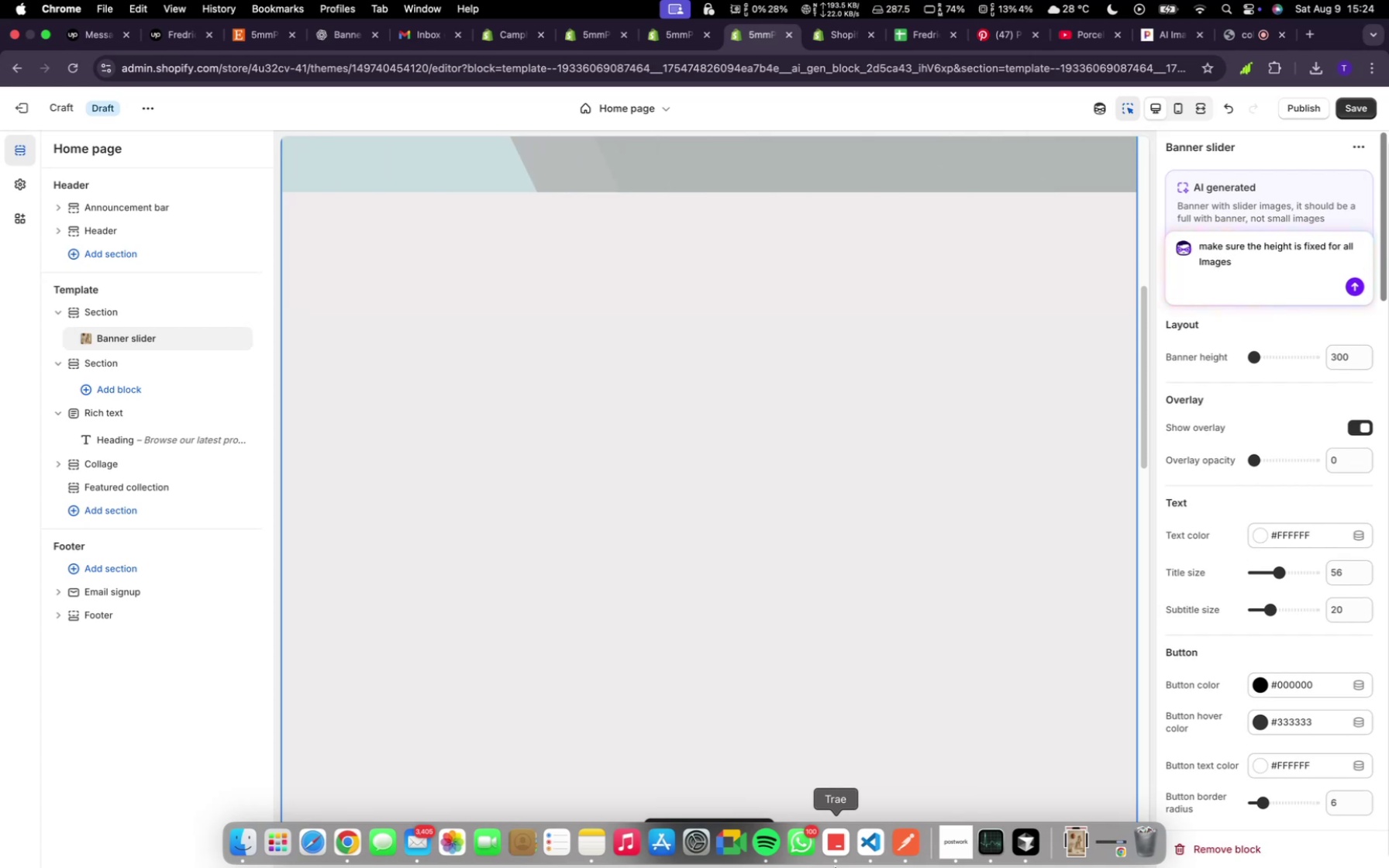 
key(Enter)
 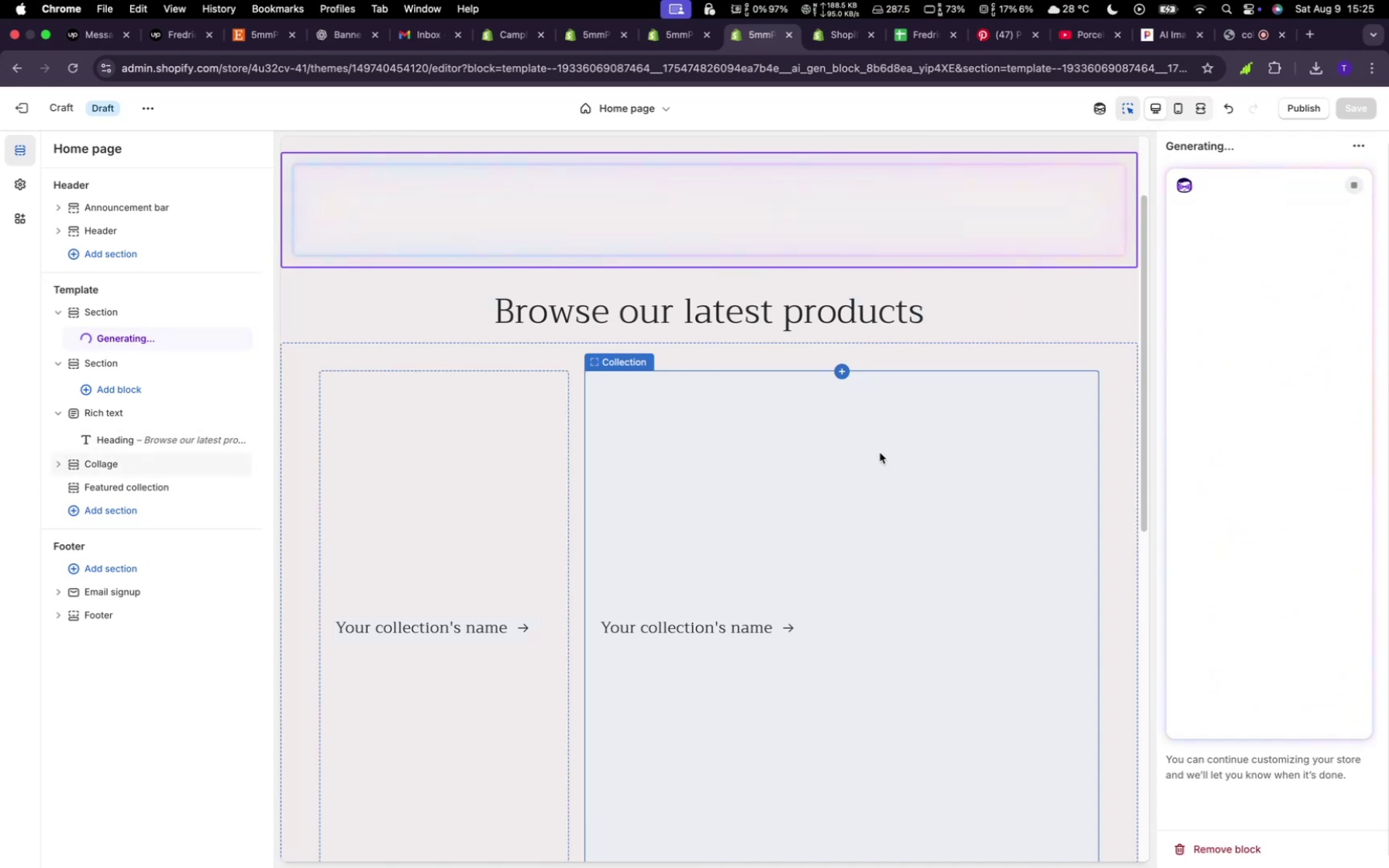 
wait(74.78)
 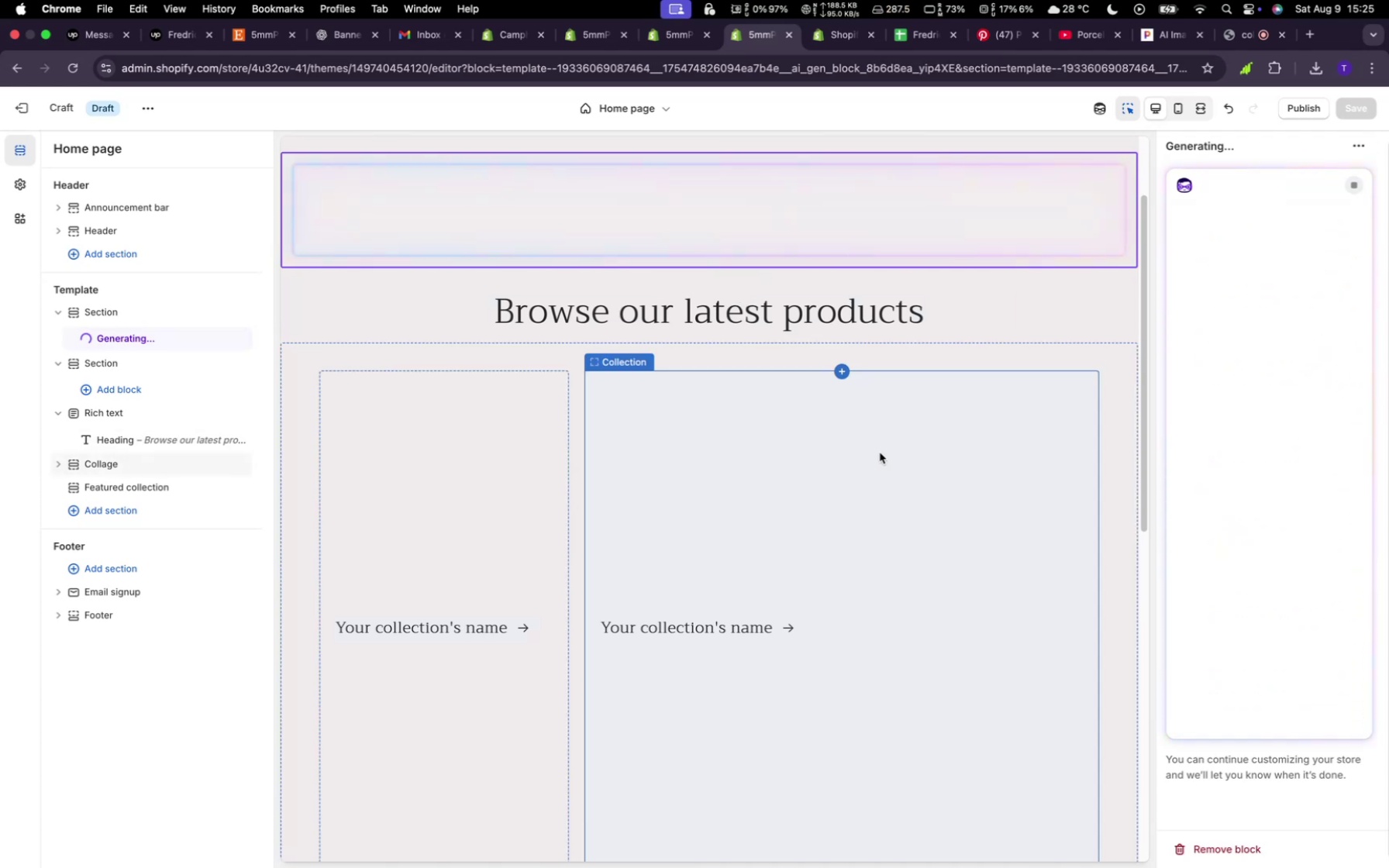 
left_click([1091, 398])
 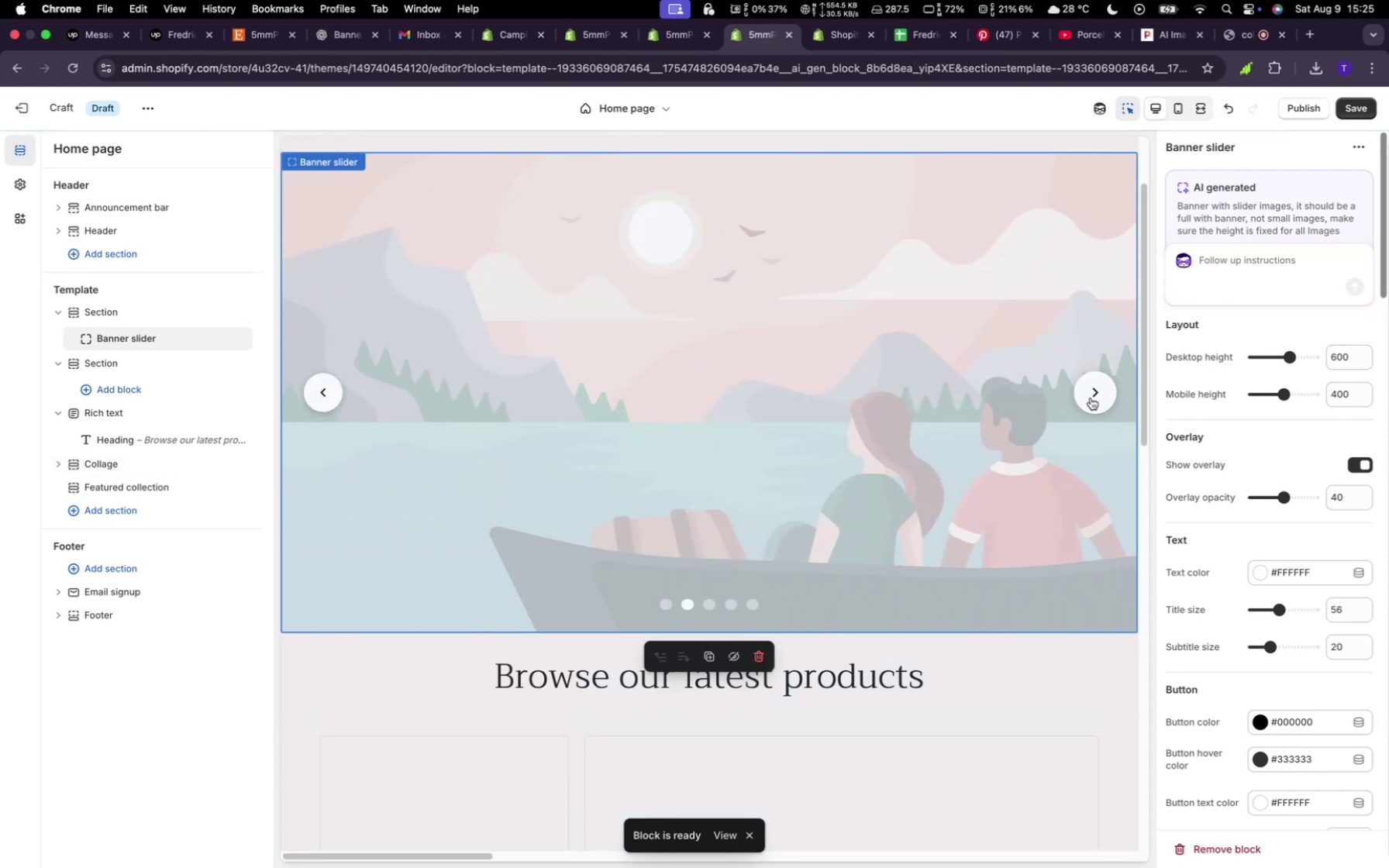 
left_click([1091, 398])
 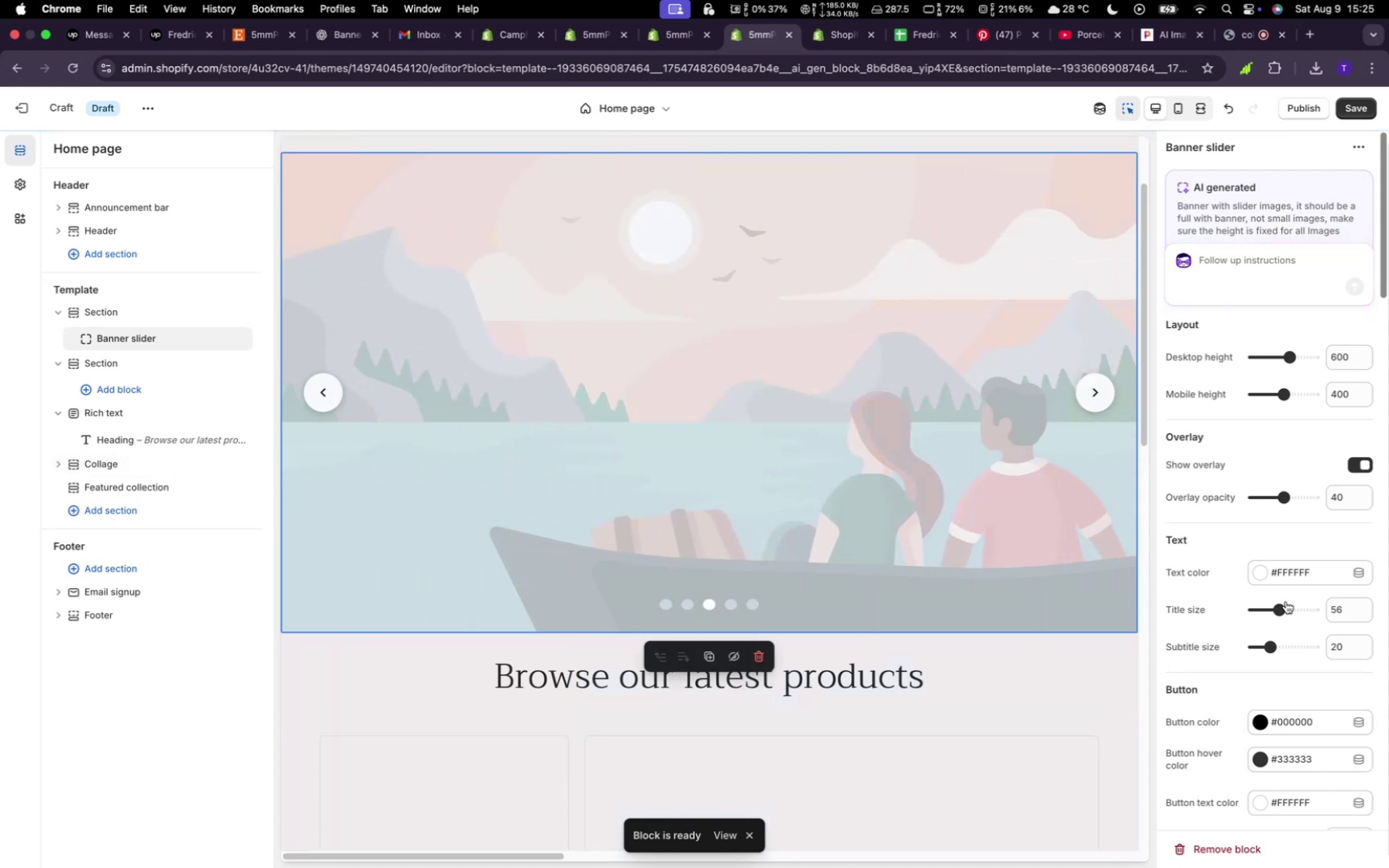 
scroll: coordinate [1284, 602], scroll_direction: up, amount: 21.0
 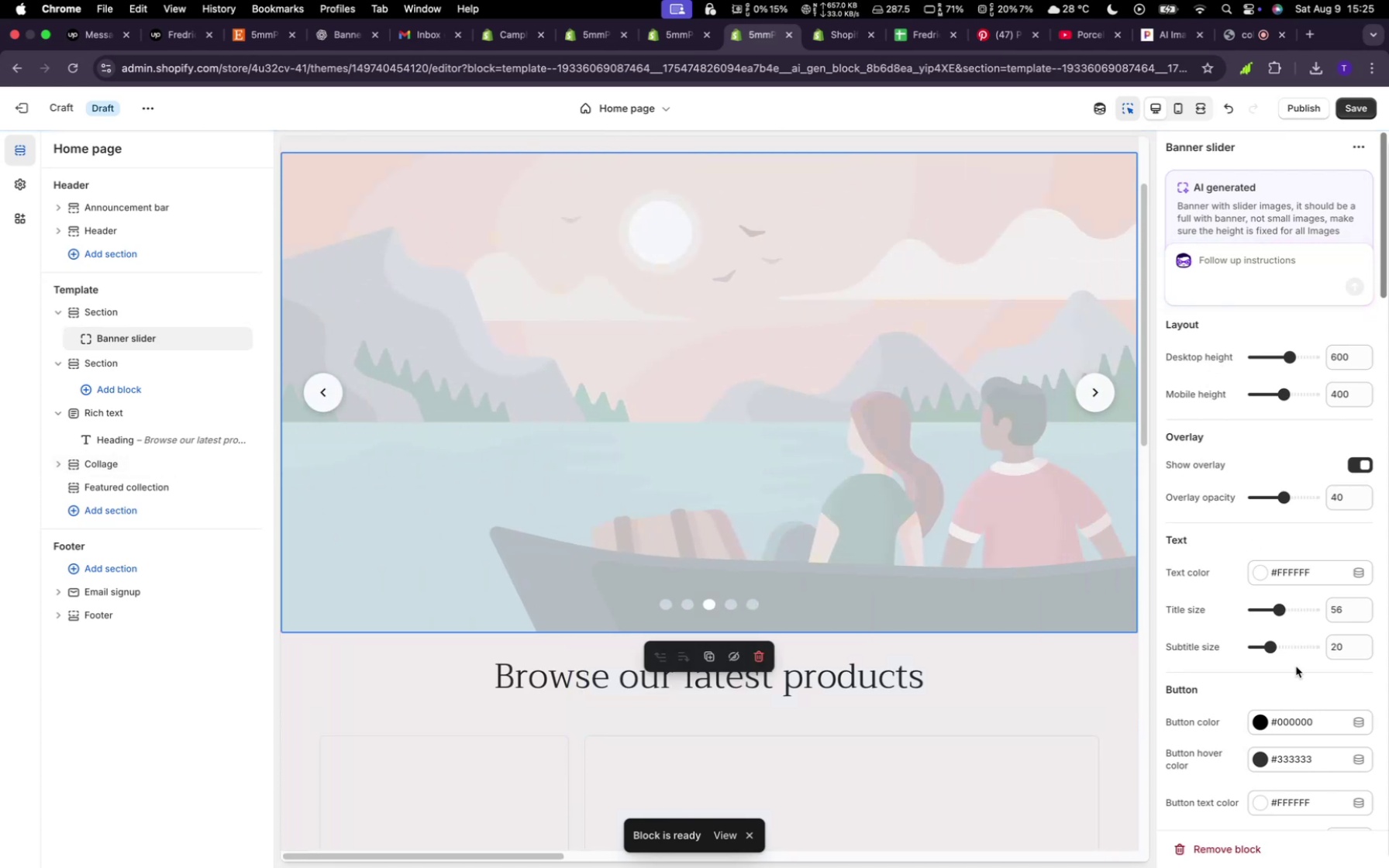 
scroll: coordinate [1315, 661], scroll_direction: down, amount: 8.0
 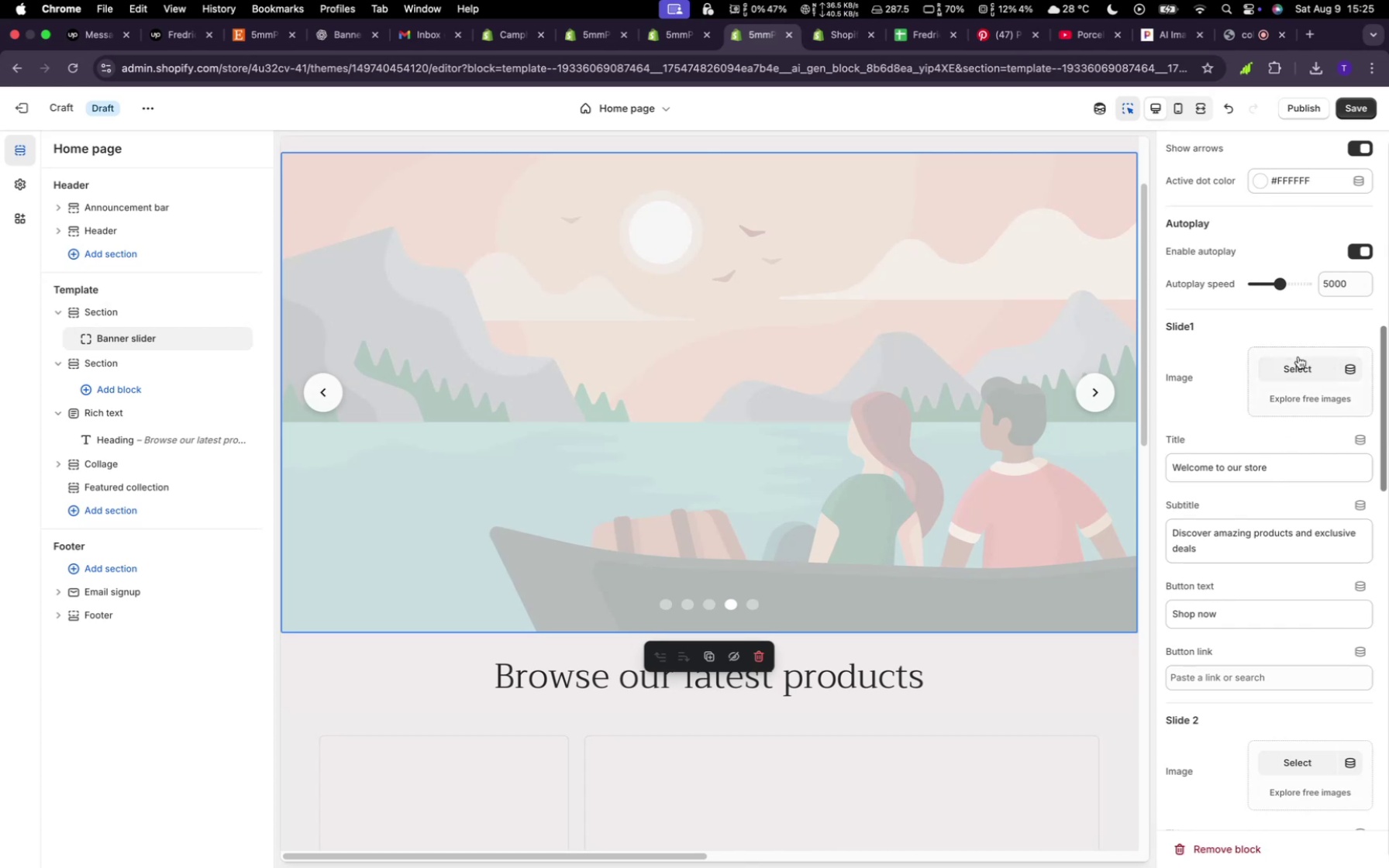 
left_click([1298, 365])
 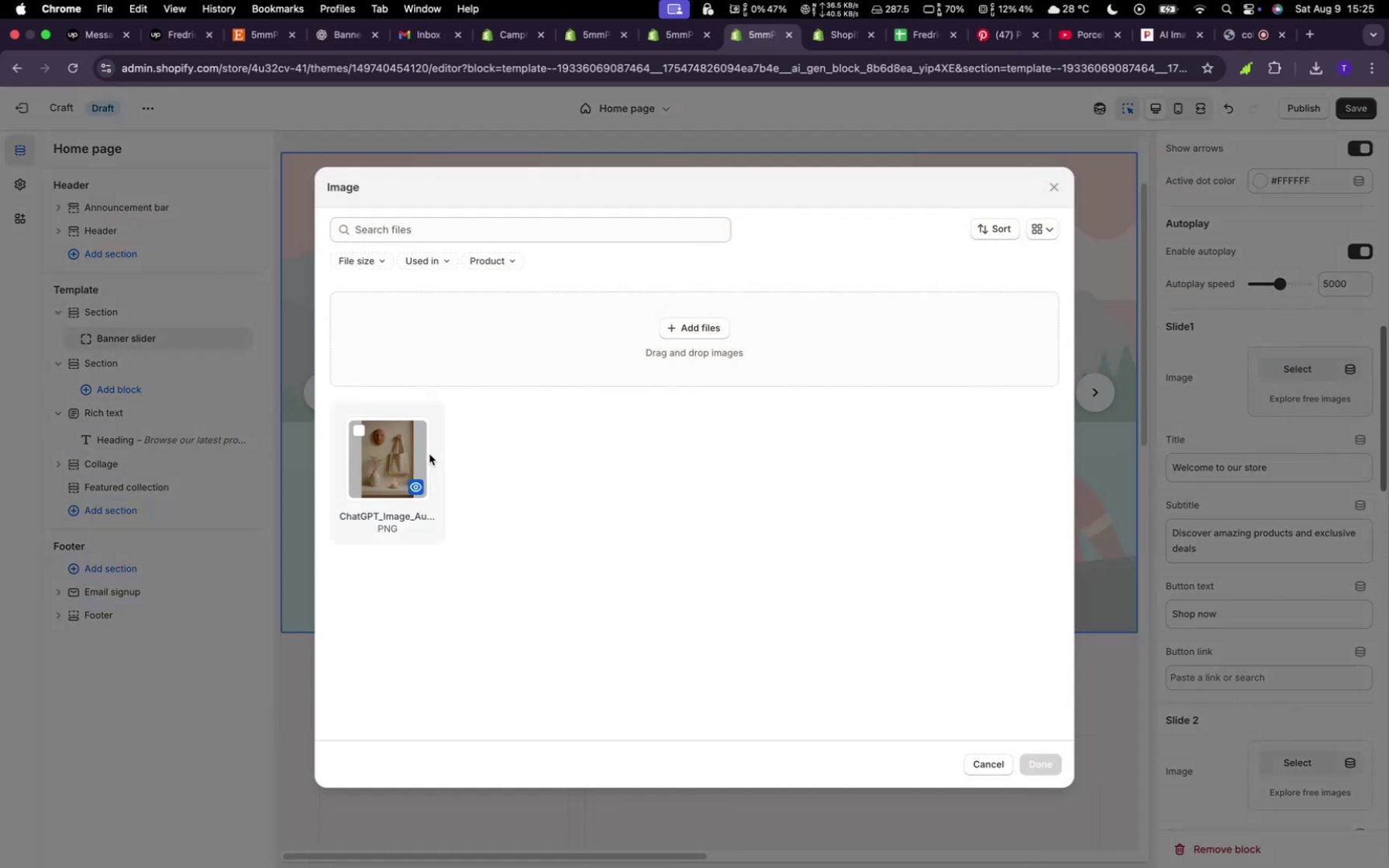 
left_click([429, 454])
 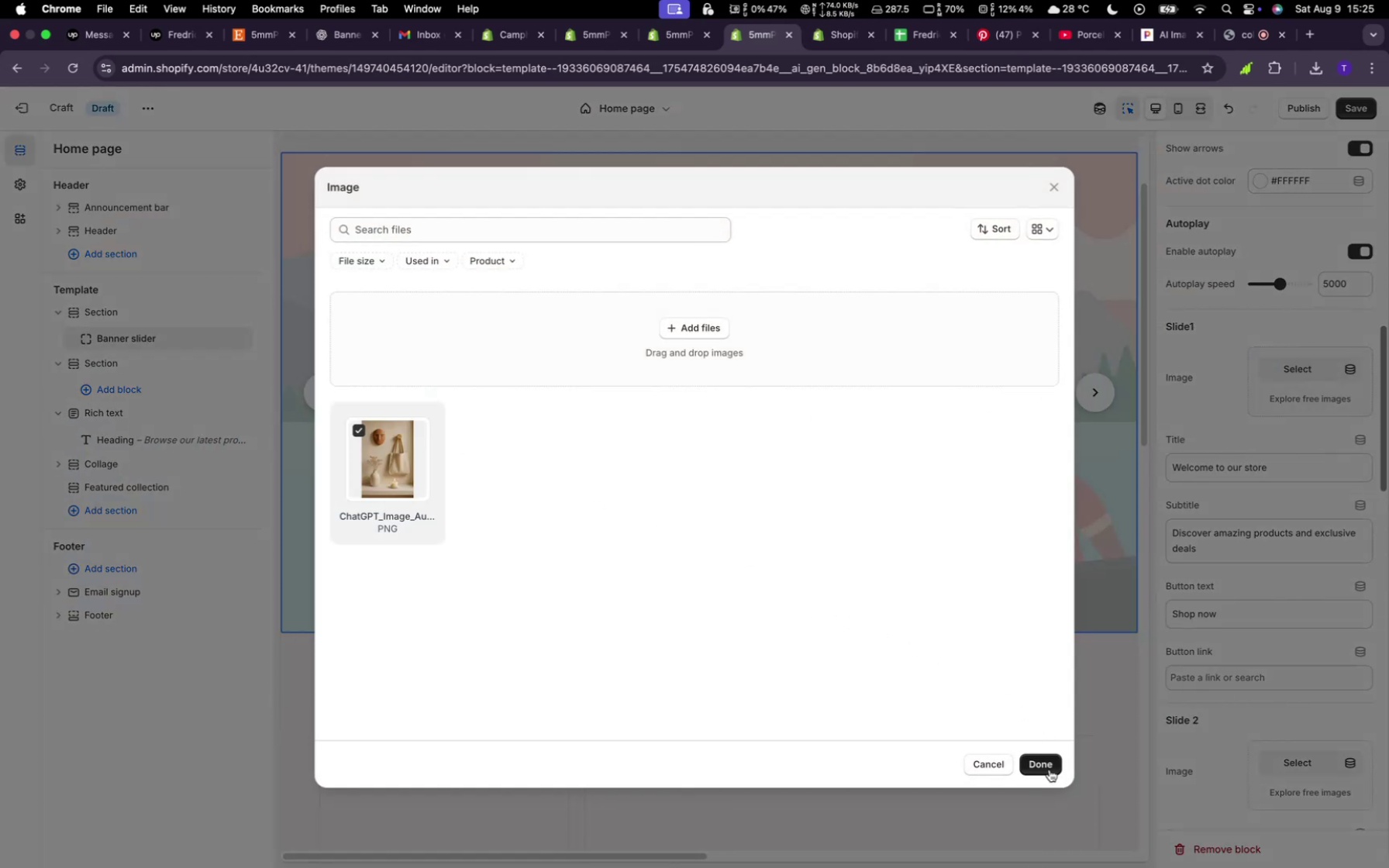 
left_click([1049, 770])
 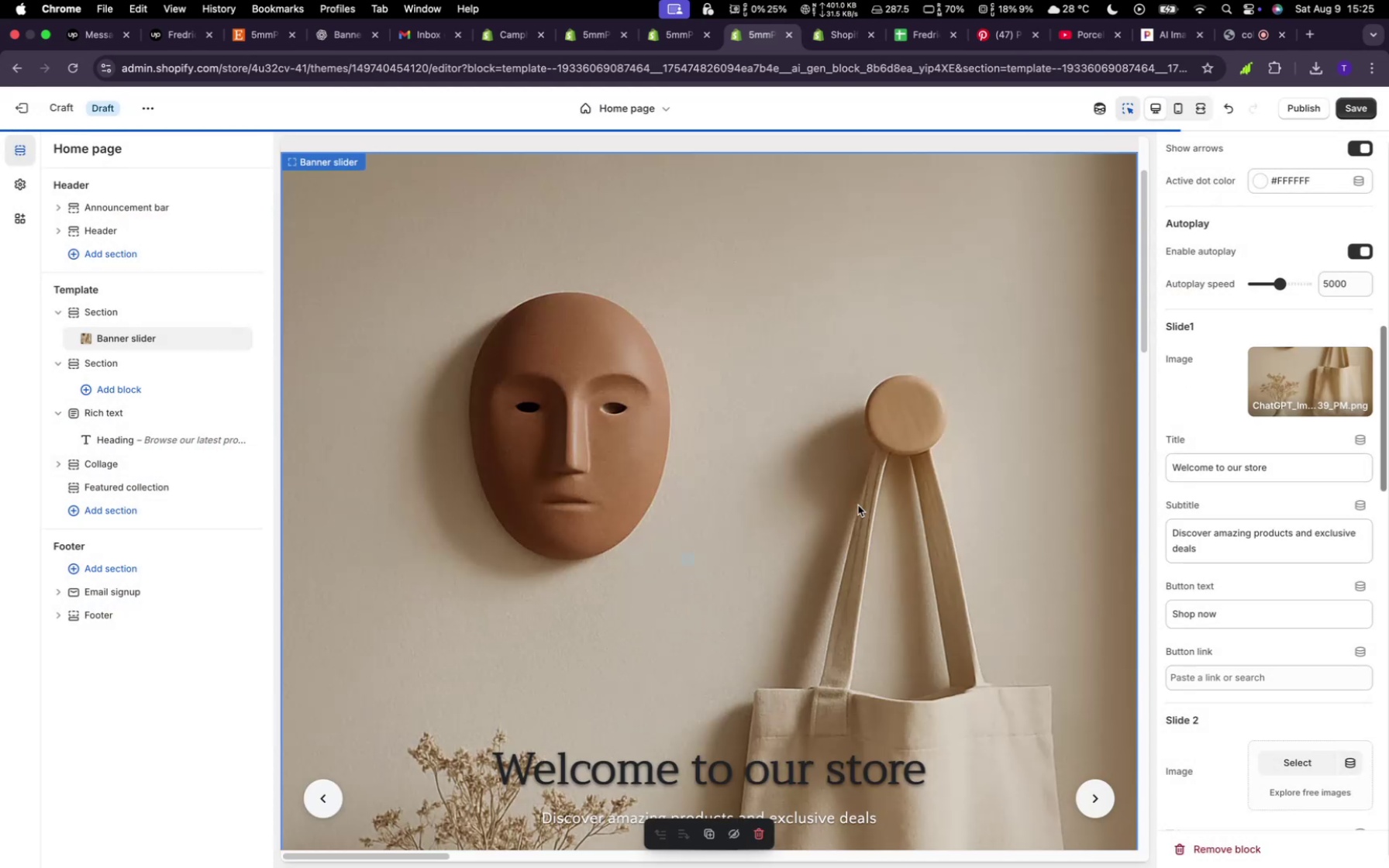 
scroll: coordinate [684, 615], scroll_direction: down, amount: 31.0
 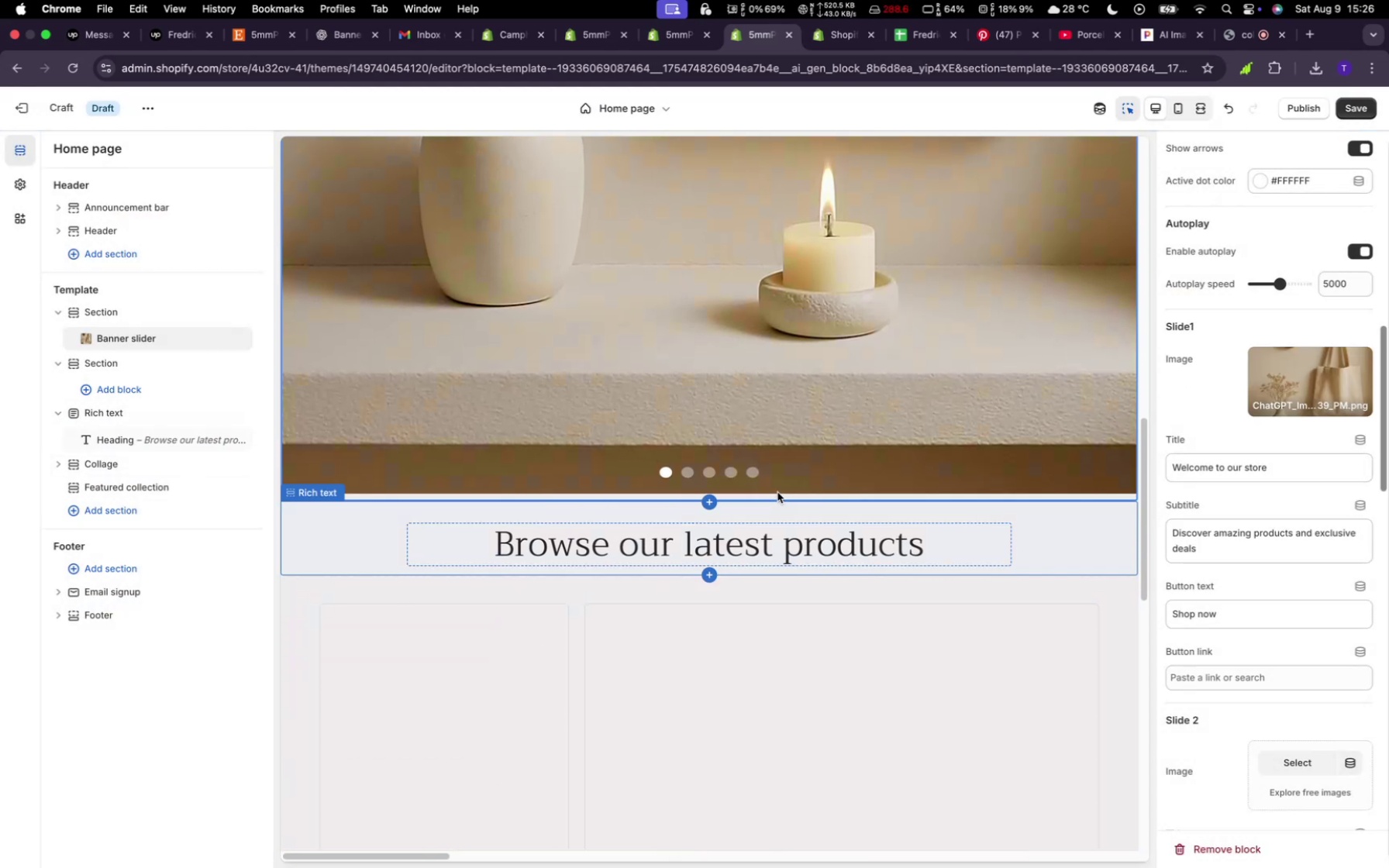 
scroll: coordinate [947, 457], scroll_direction: up, amount: 45.0
 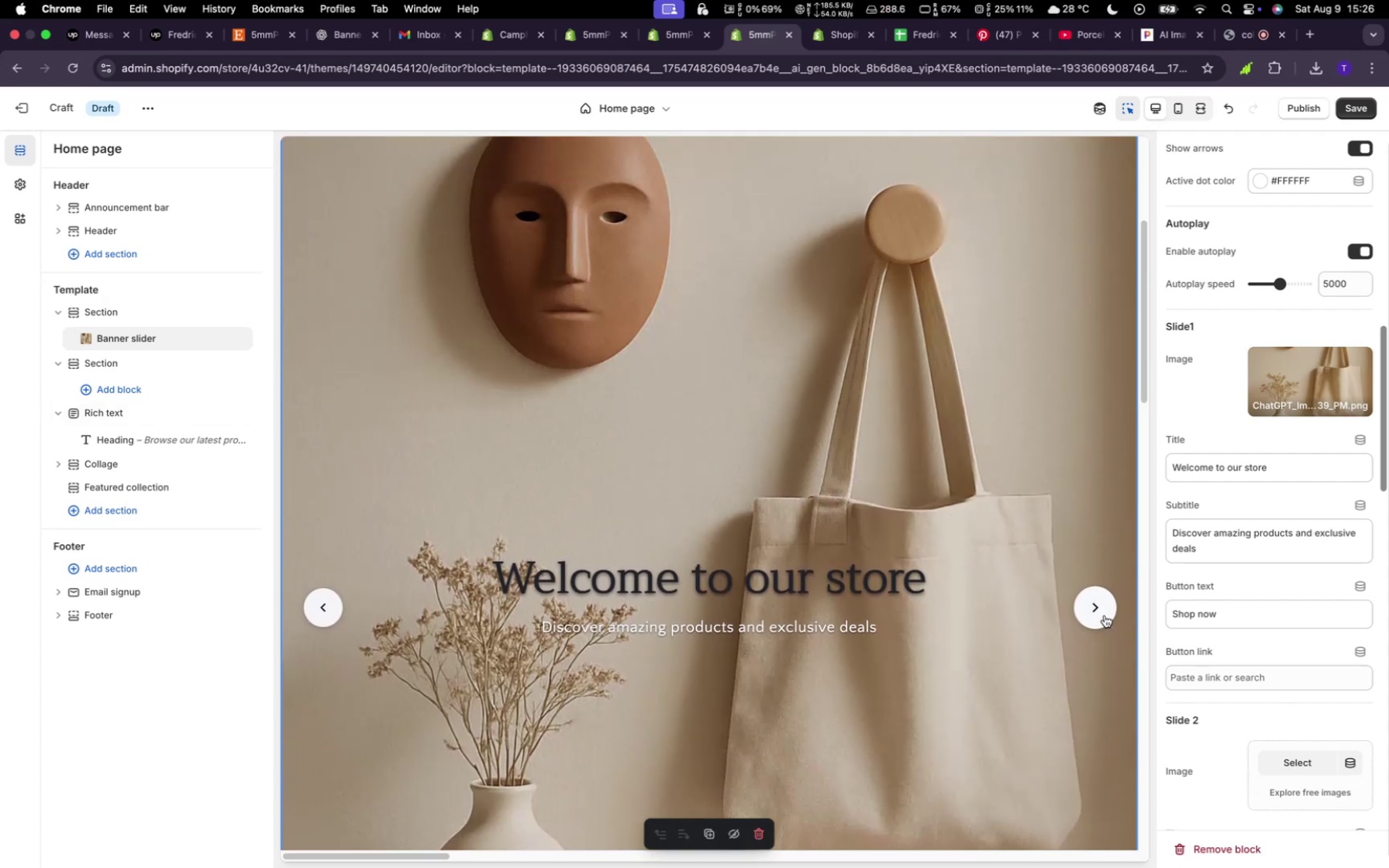 
left_click([1104, 615])
 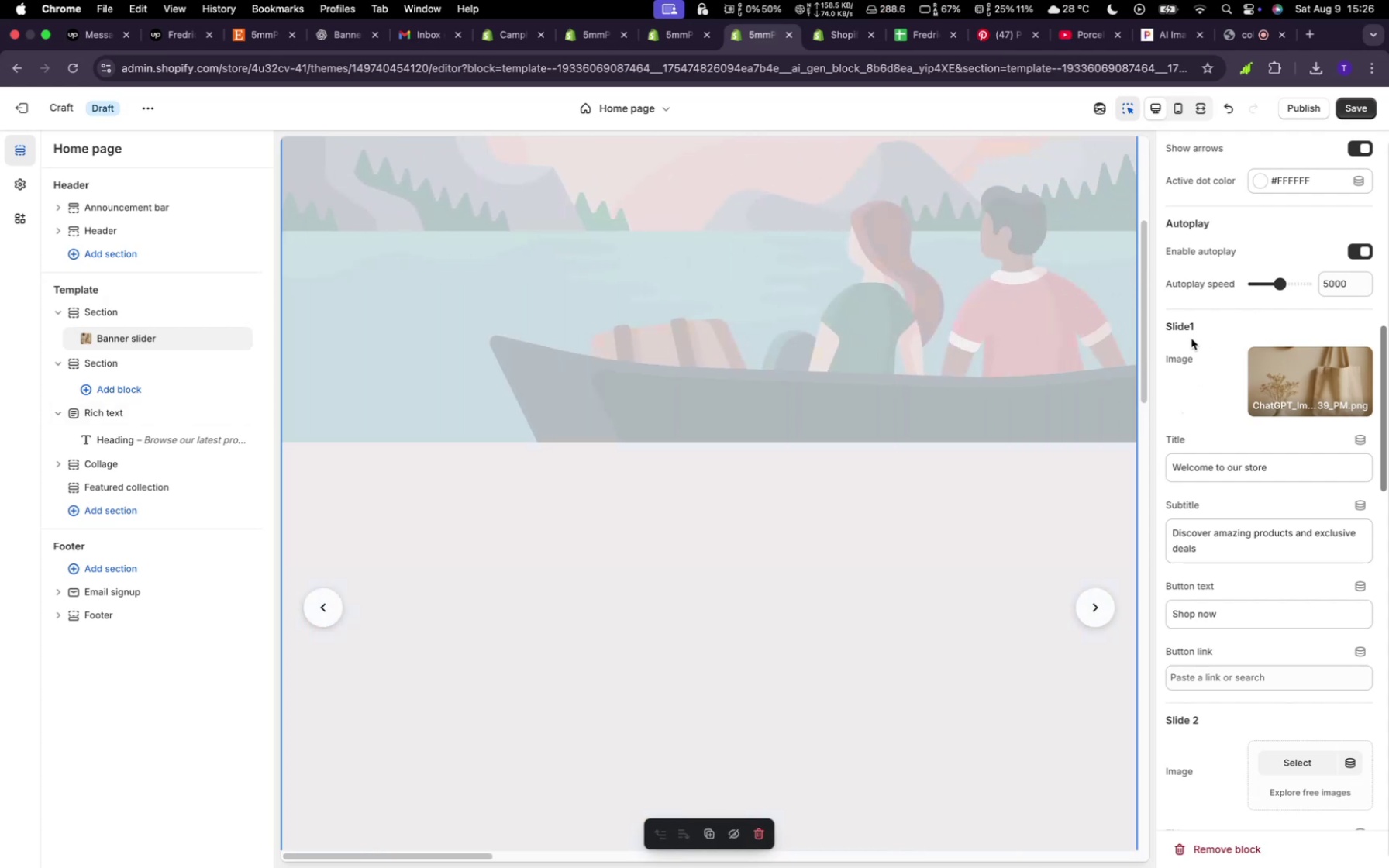 
scroll: coordinate [1202, 302], scroll_direction: up, amount: 42.0
 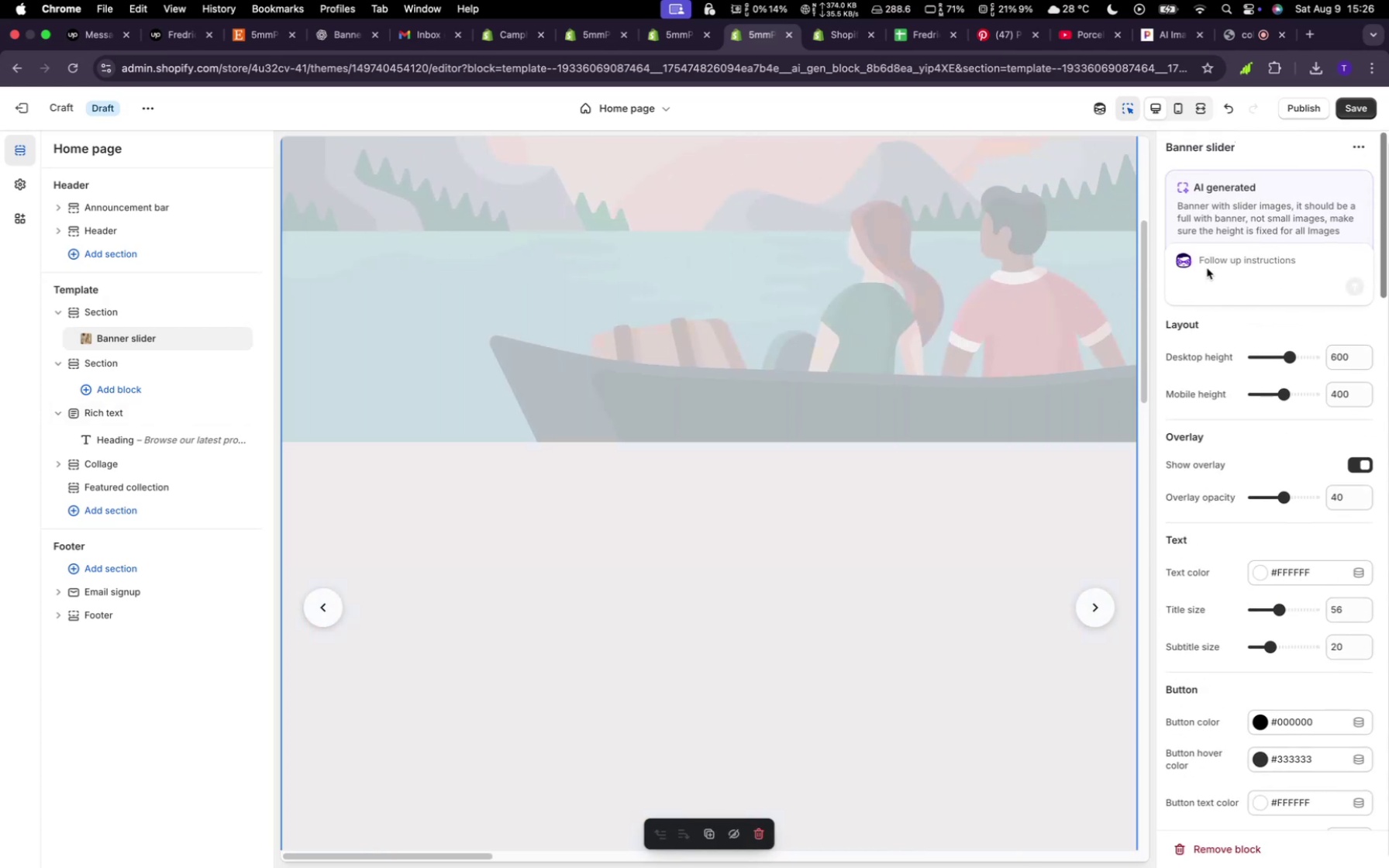 
left_click([1204, 262])
 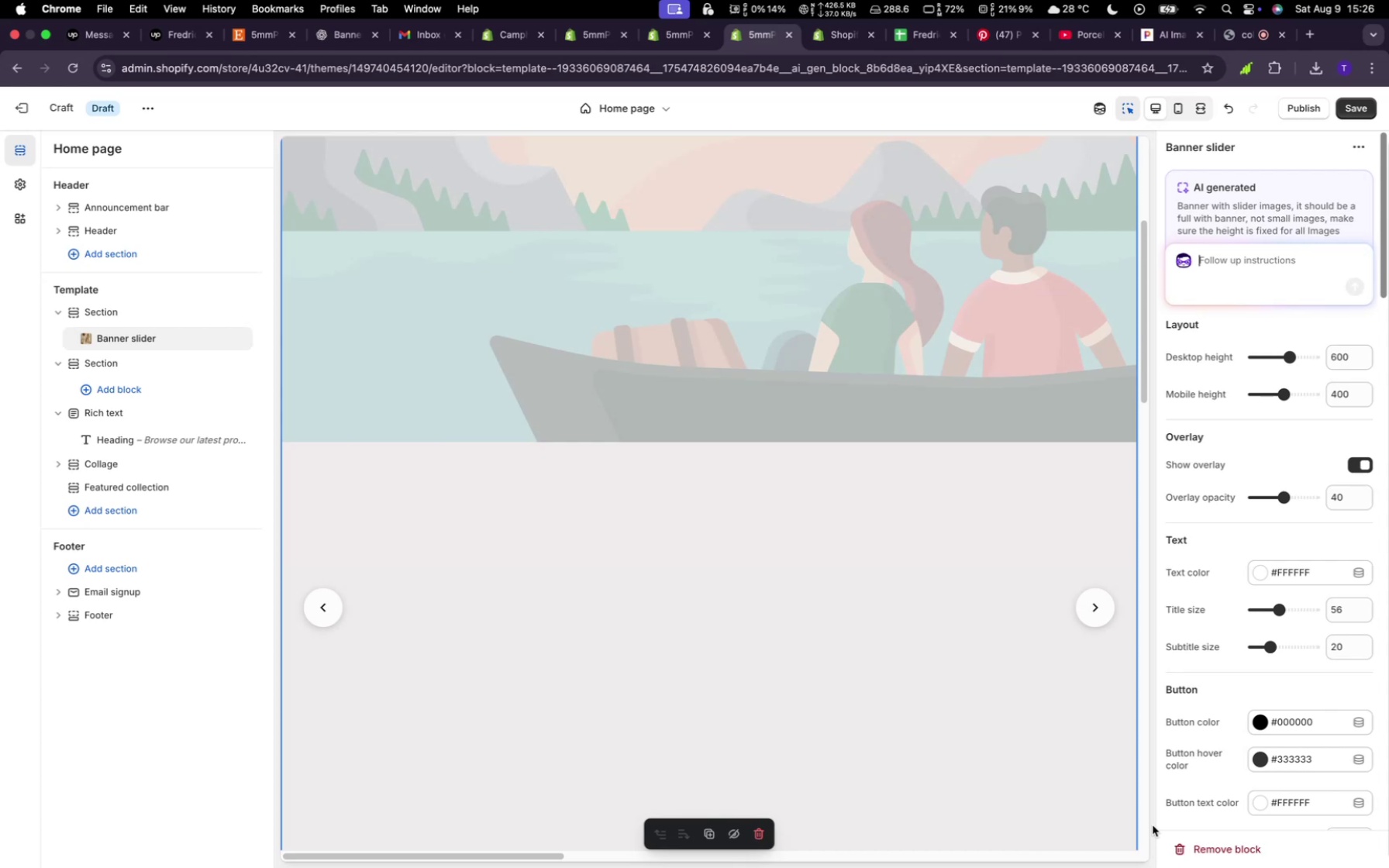 
type(i added a potriat image and the hi)
key(Backspace)
type(eight extents past the other images, its not giving it balance. make sure what ever the image size i upload all should contain the specific height given to it. it should extent. i dont want my store looking distoreted)
key(Backspace)
key(Backspace)
key(Backspace)
key(Backspace)
key(Backspace)
type(t)
key(Backspace)
type(rted)
 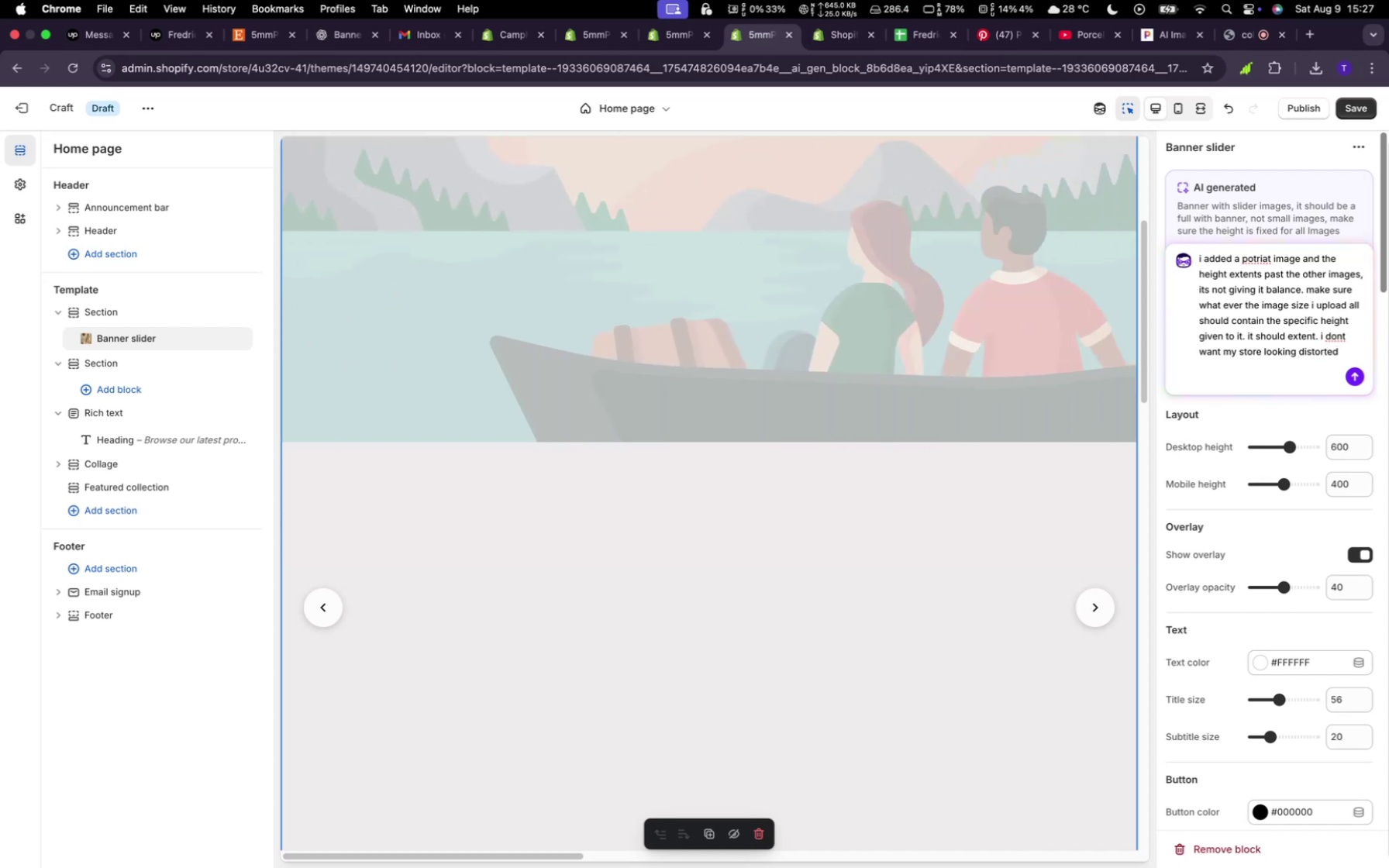 
key(Enter)
 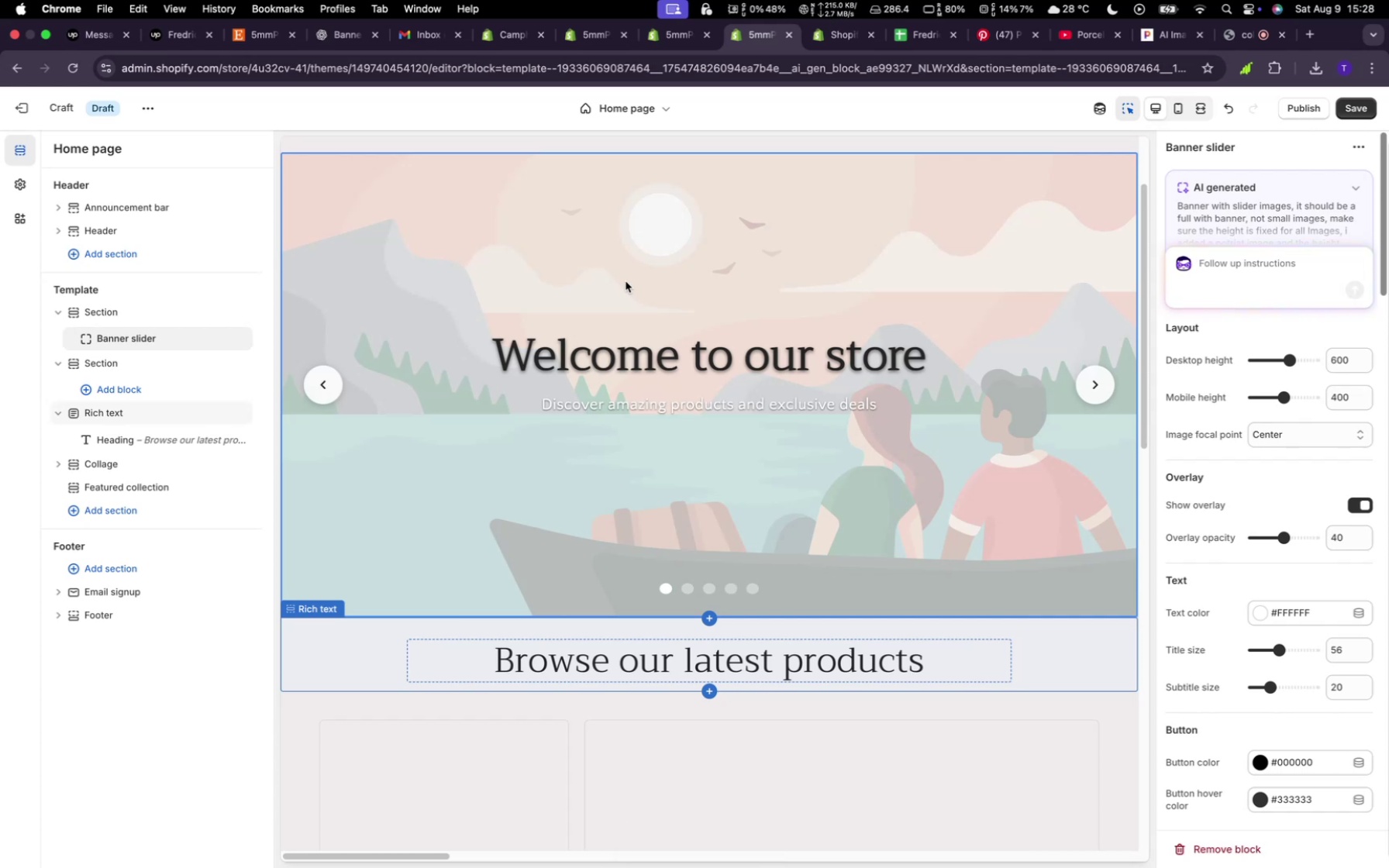 
wait(92.8)
 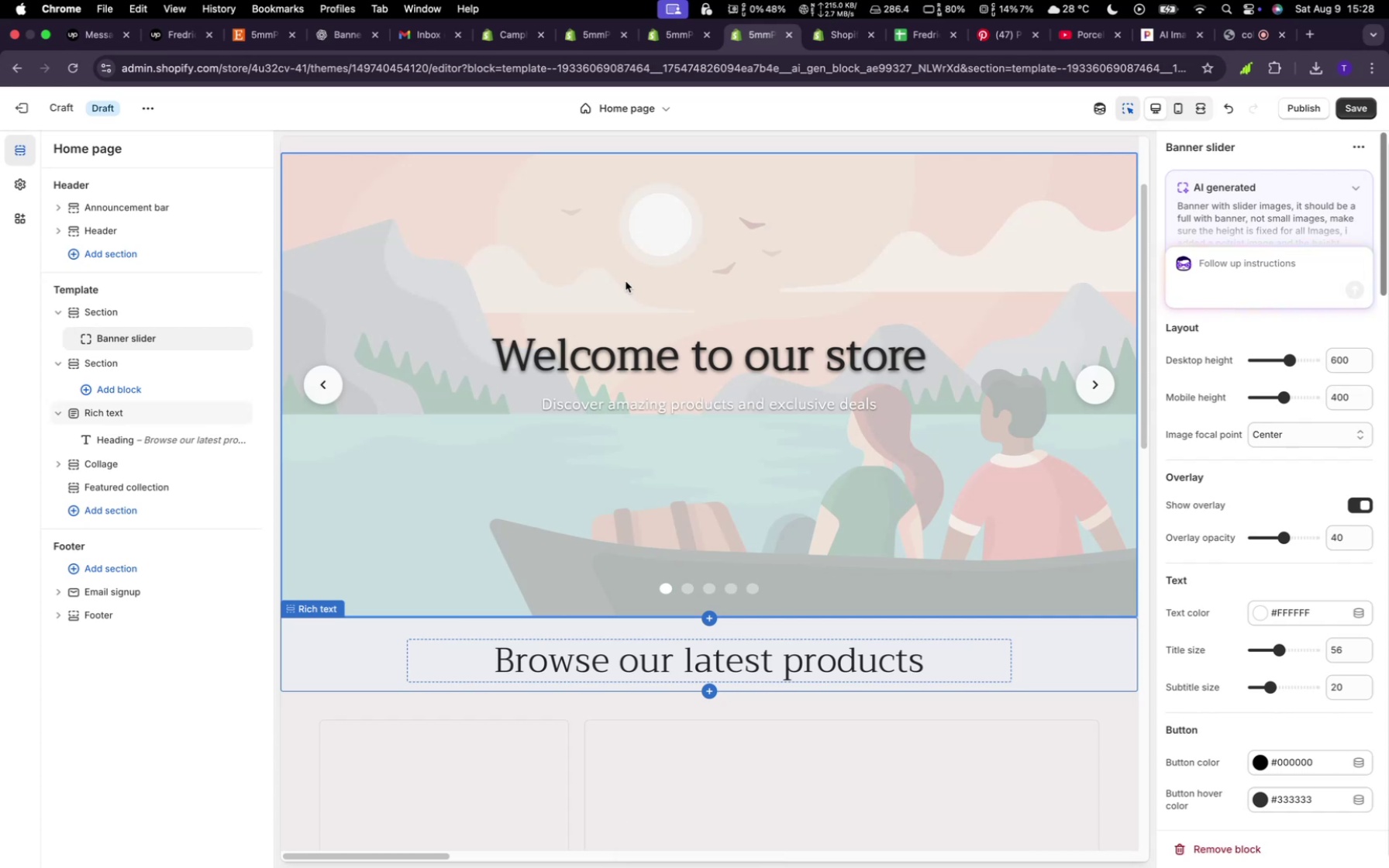 
left_click([1084, 391])
 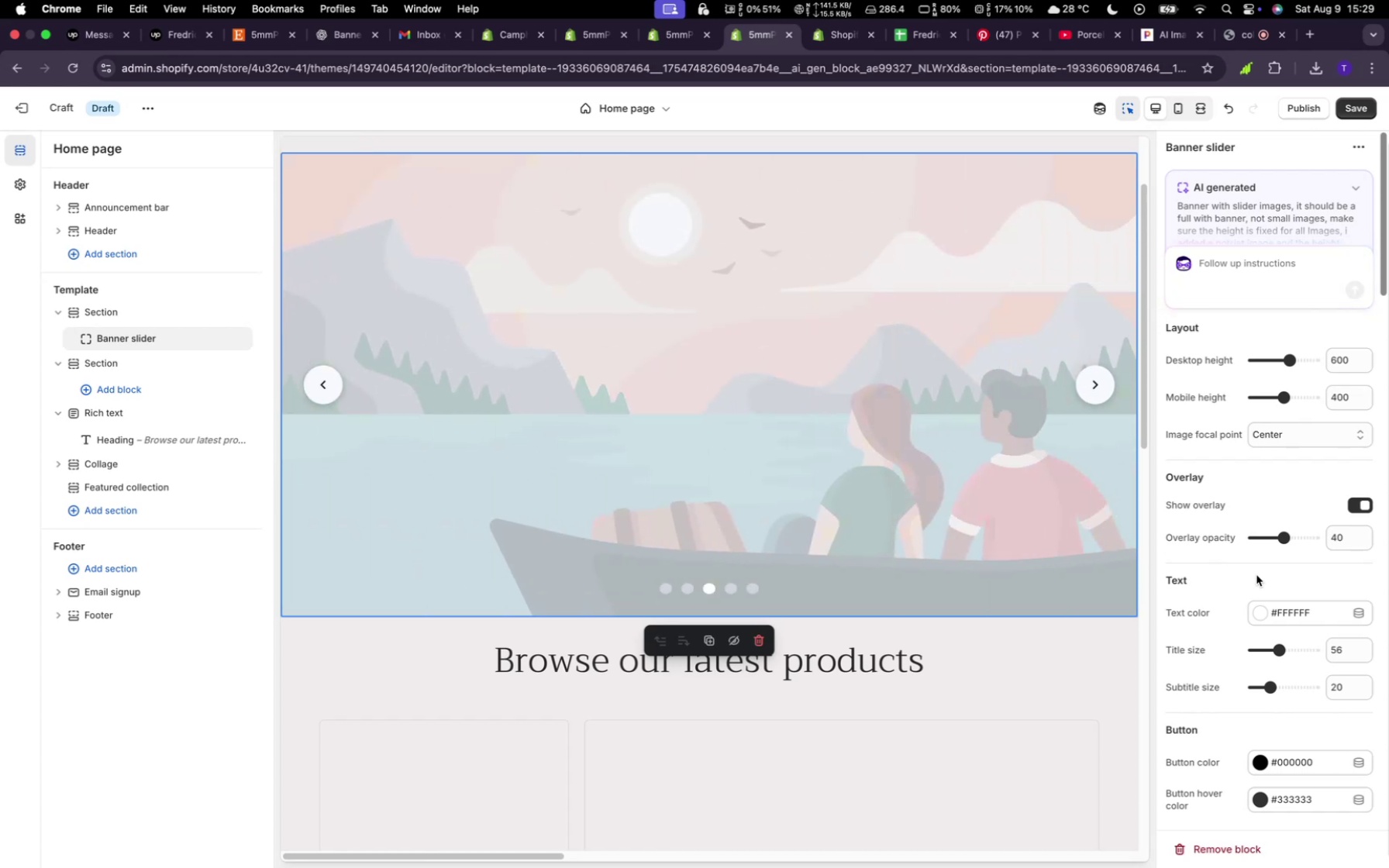 
scroll: coordinate [1232, 590], scroll_direction: down, amount: 22.0
 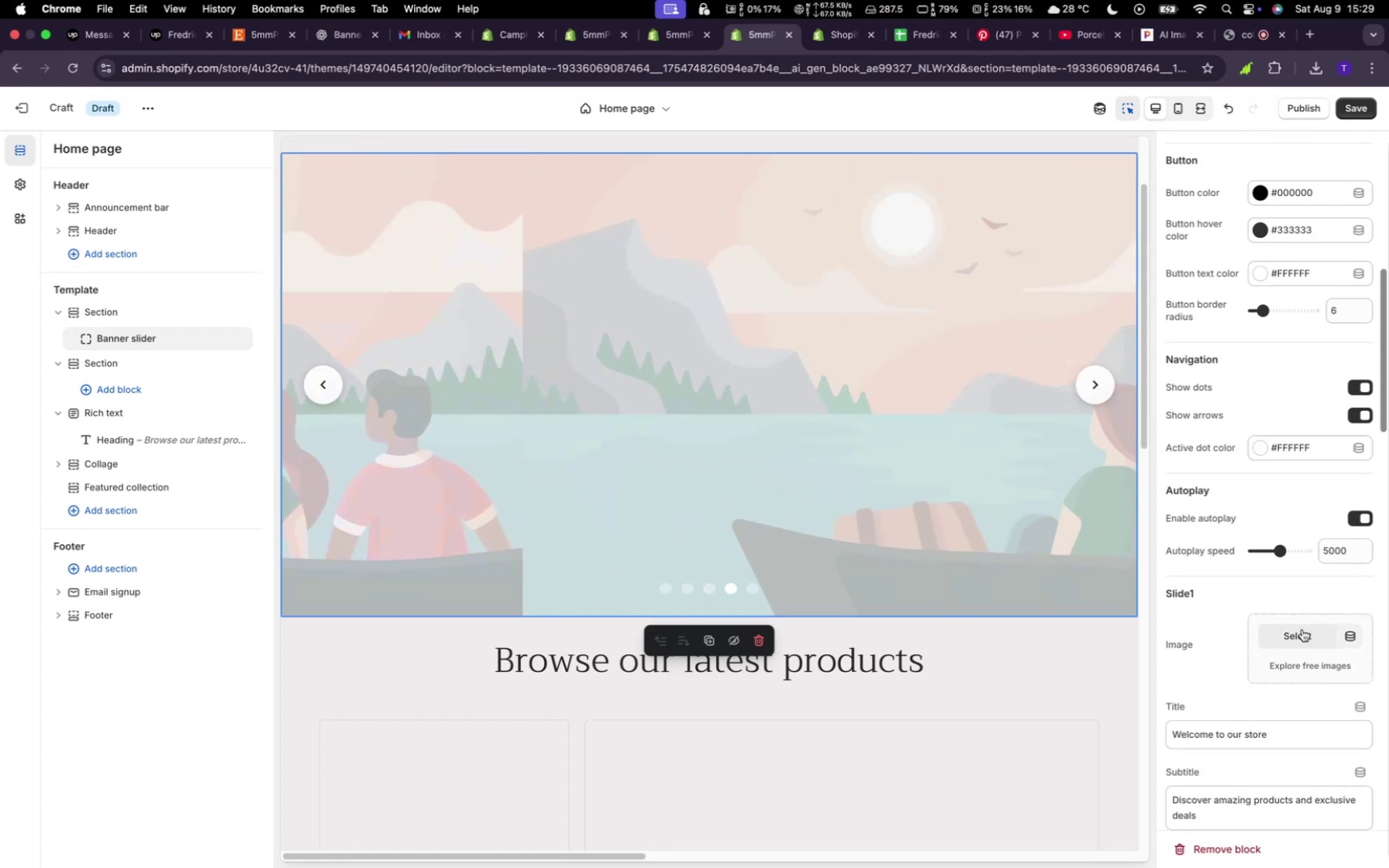 
left_click([1302, 629])
 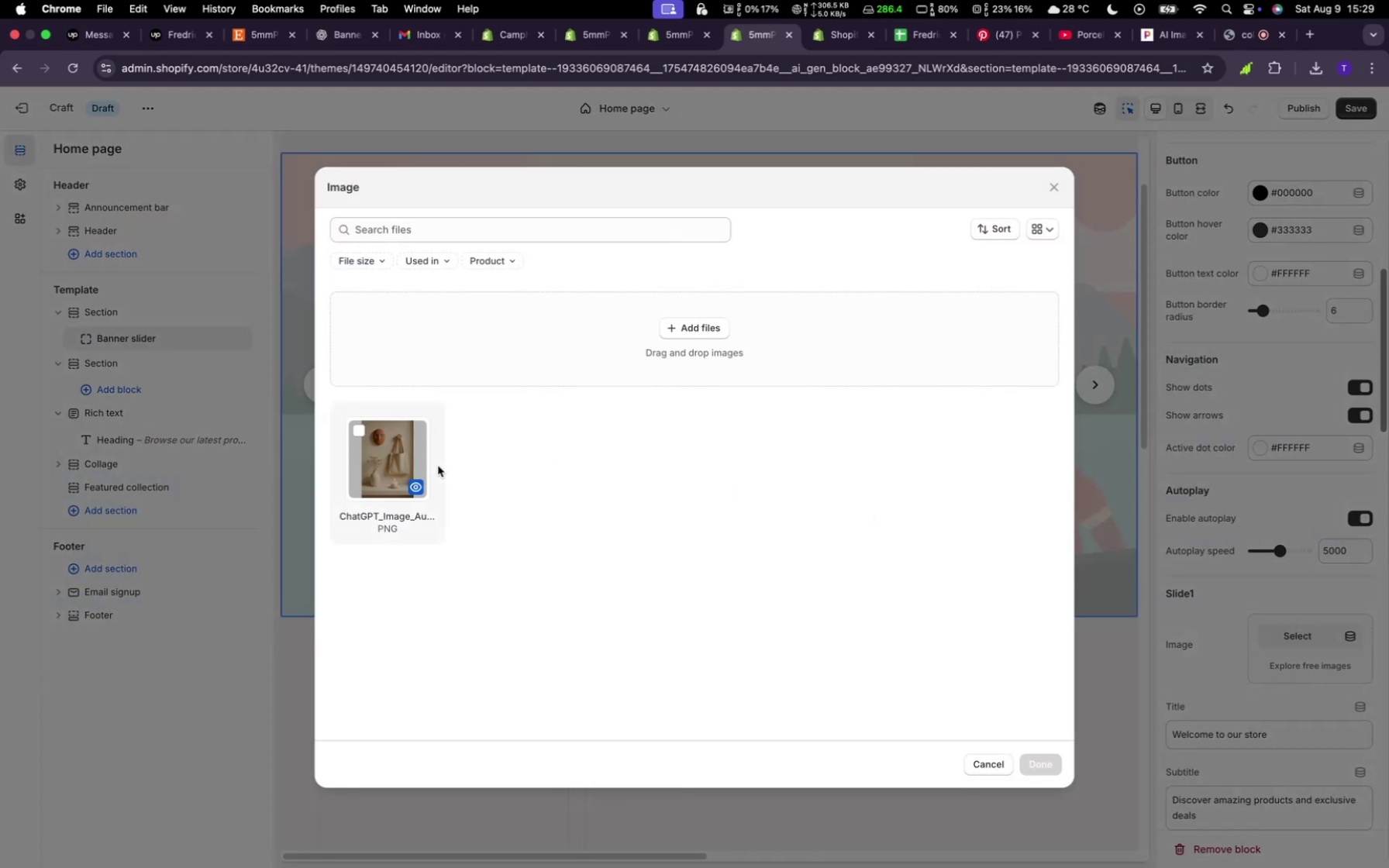 
left_click([405, 463])
 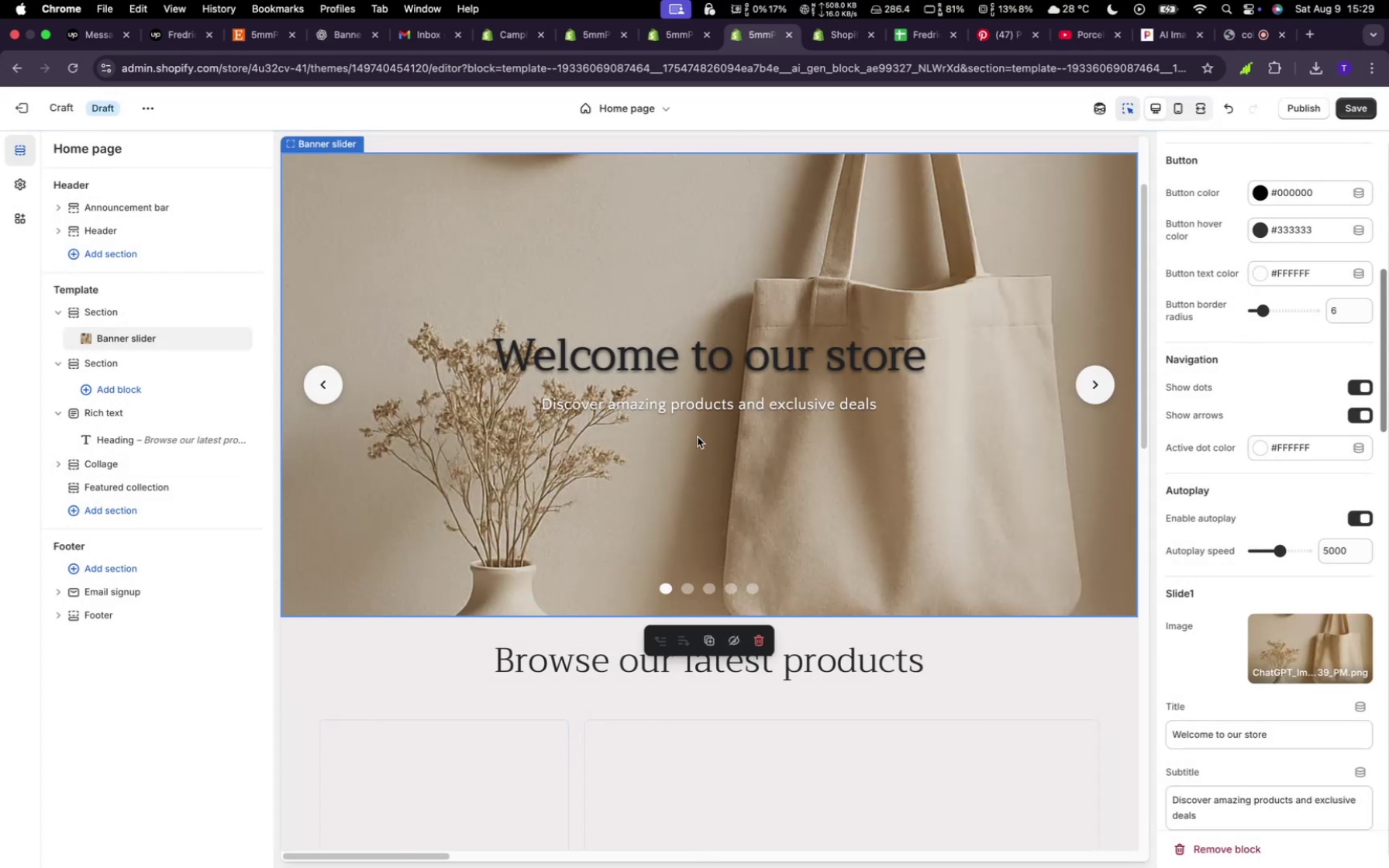 
wait(5.35)
 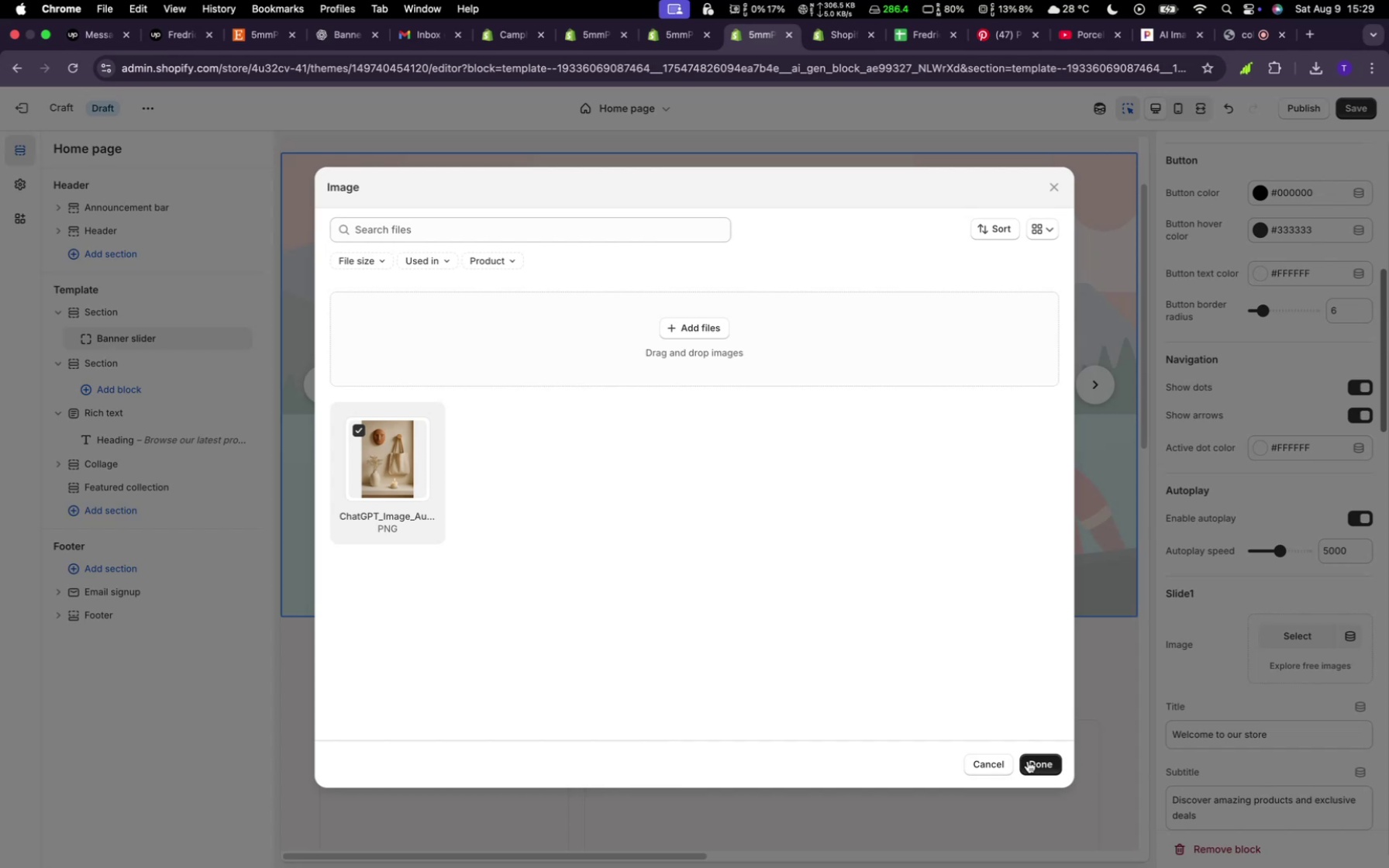 
scroll: coordinate [701, 431], scroll_direction: up, amount: 9.0
 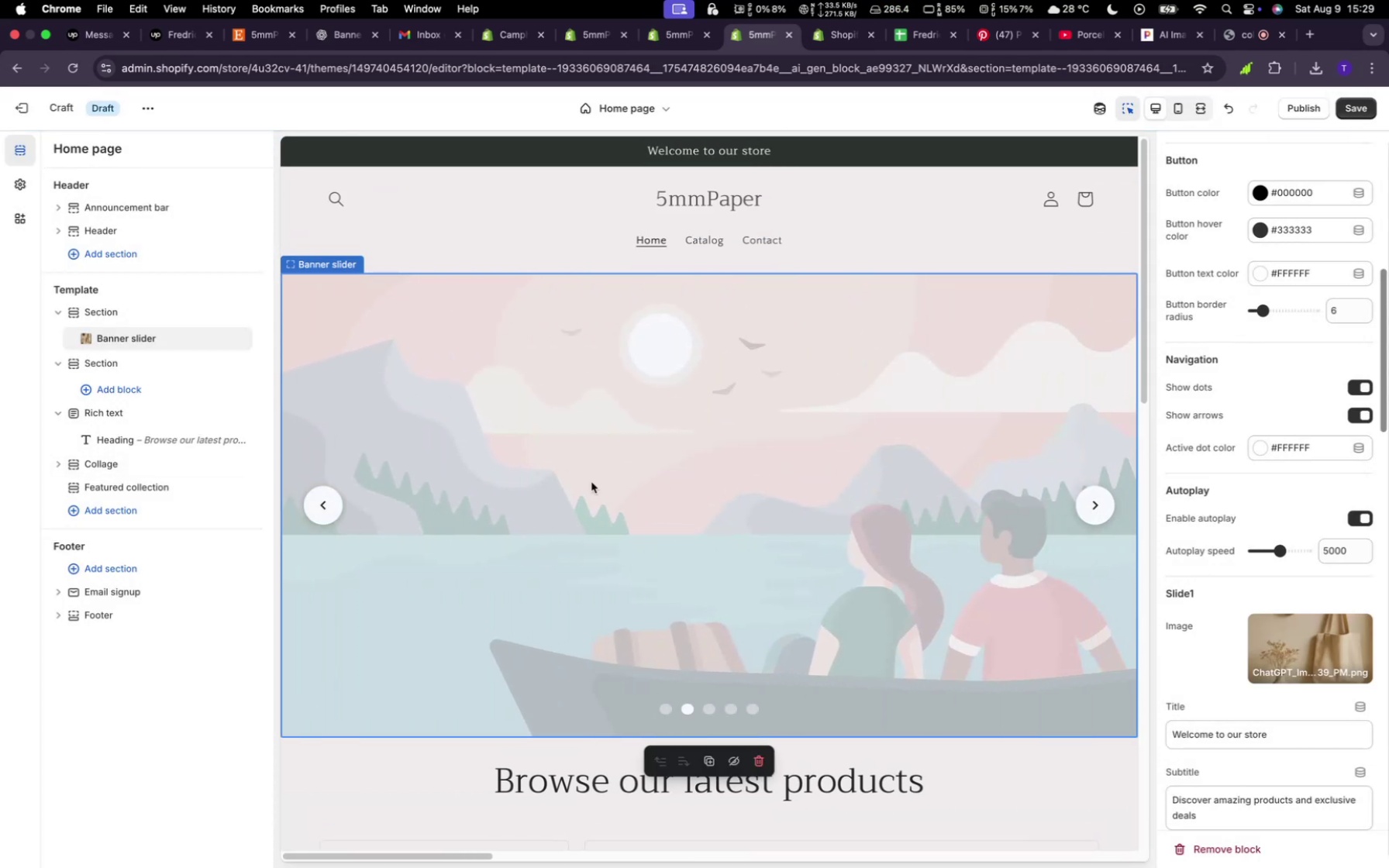 
left_click([328, 498])
 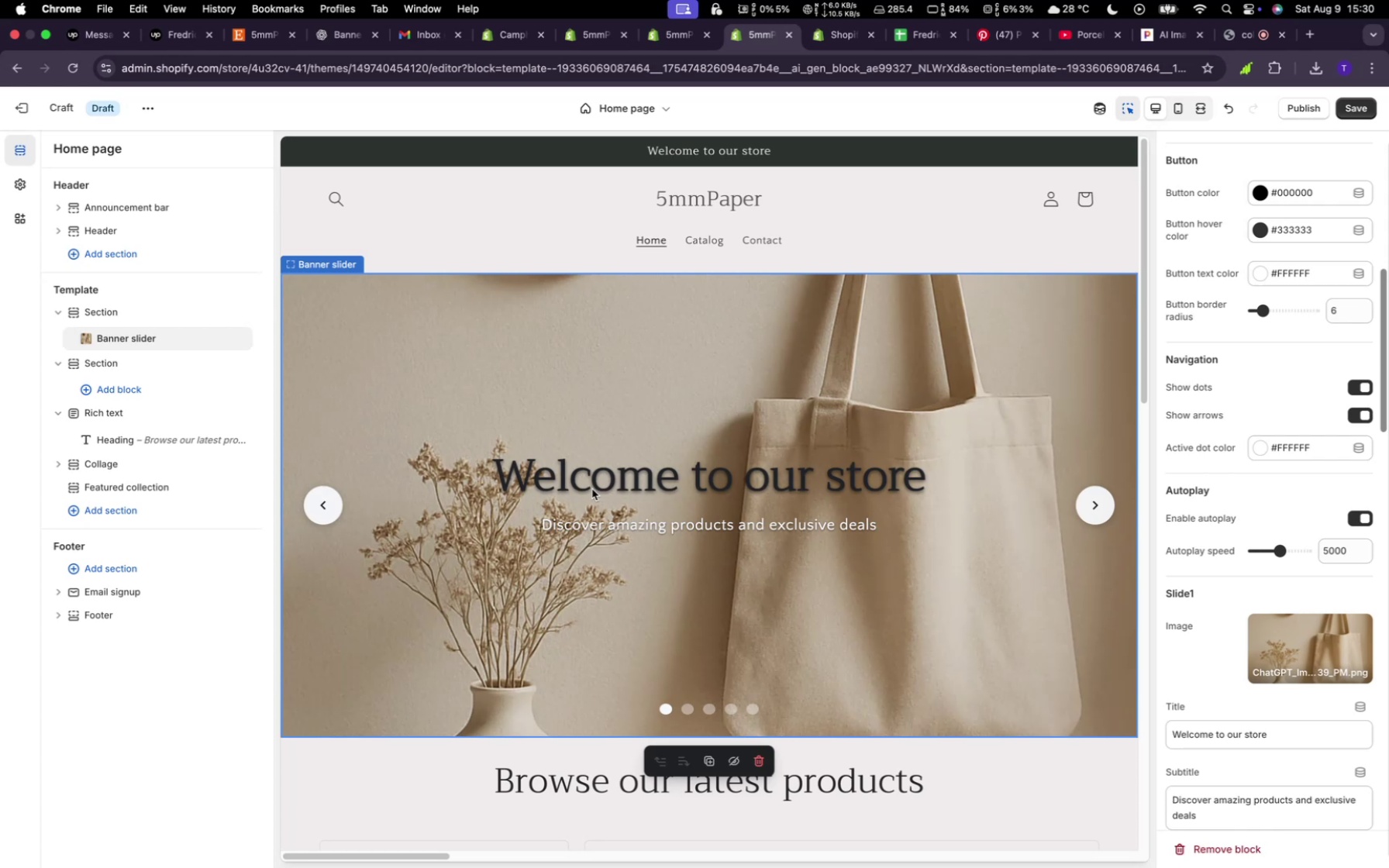 
wait(48.94)
 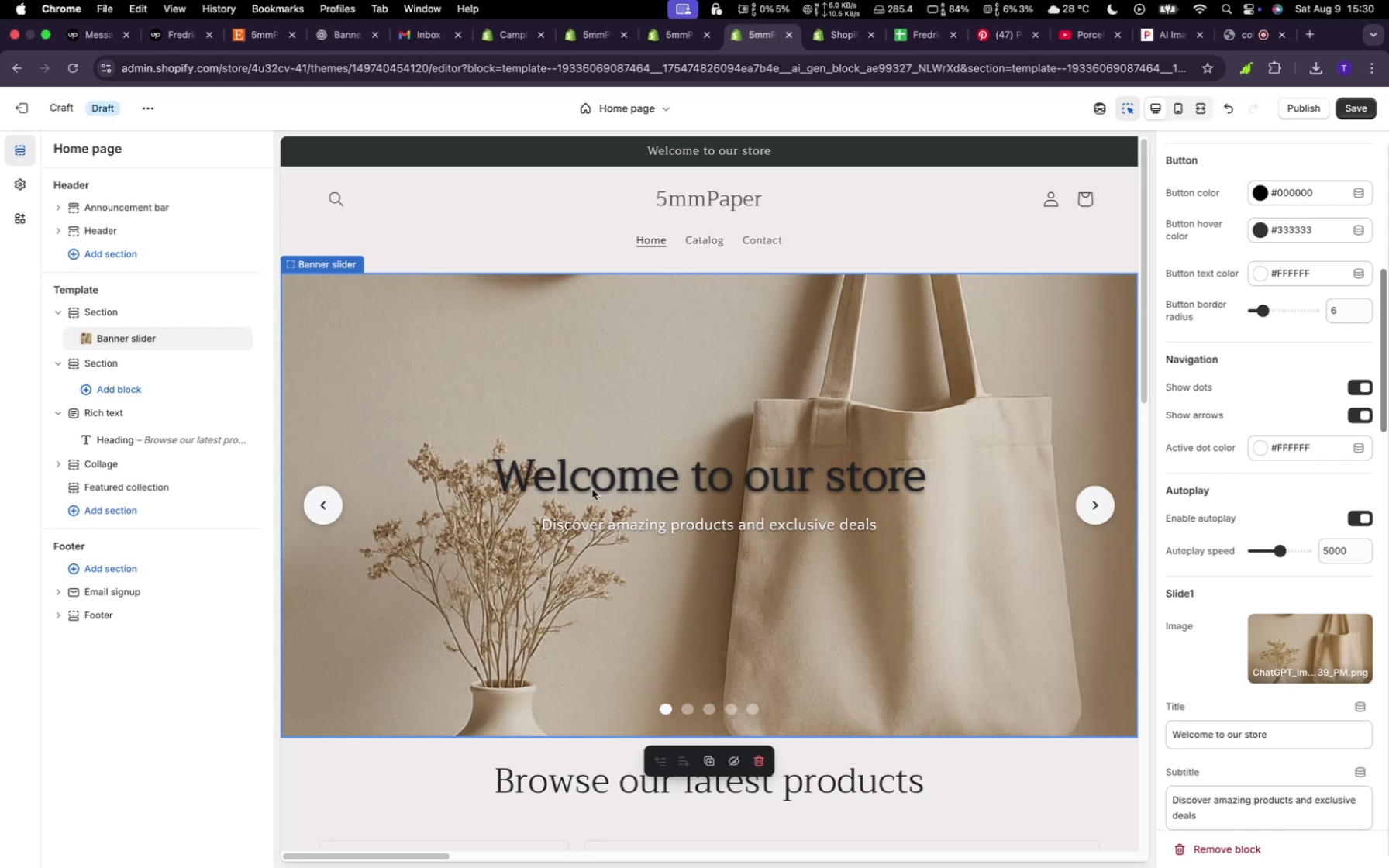 
scroll: coordinate [763, 504], scroll_direction: up, amount: 41.0
 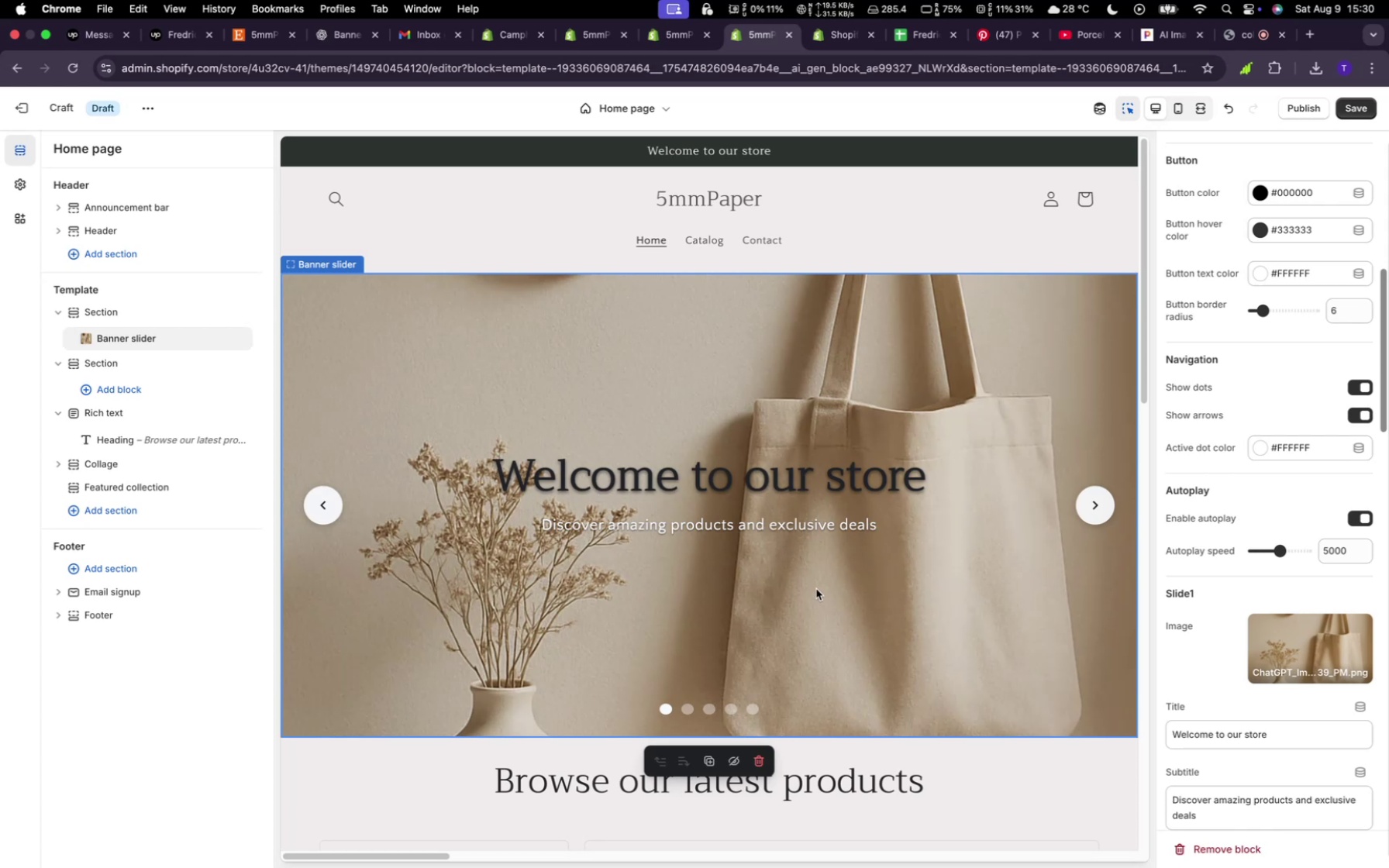 
scroll: coordinate [819, 577], scroll_direction: down, amount: 34.0
 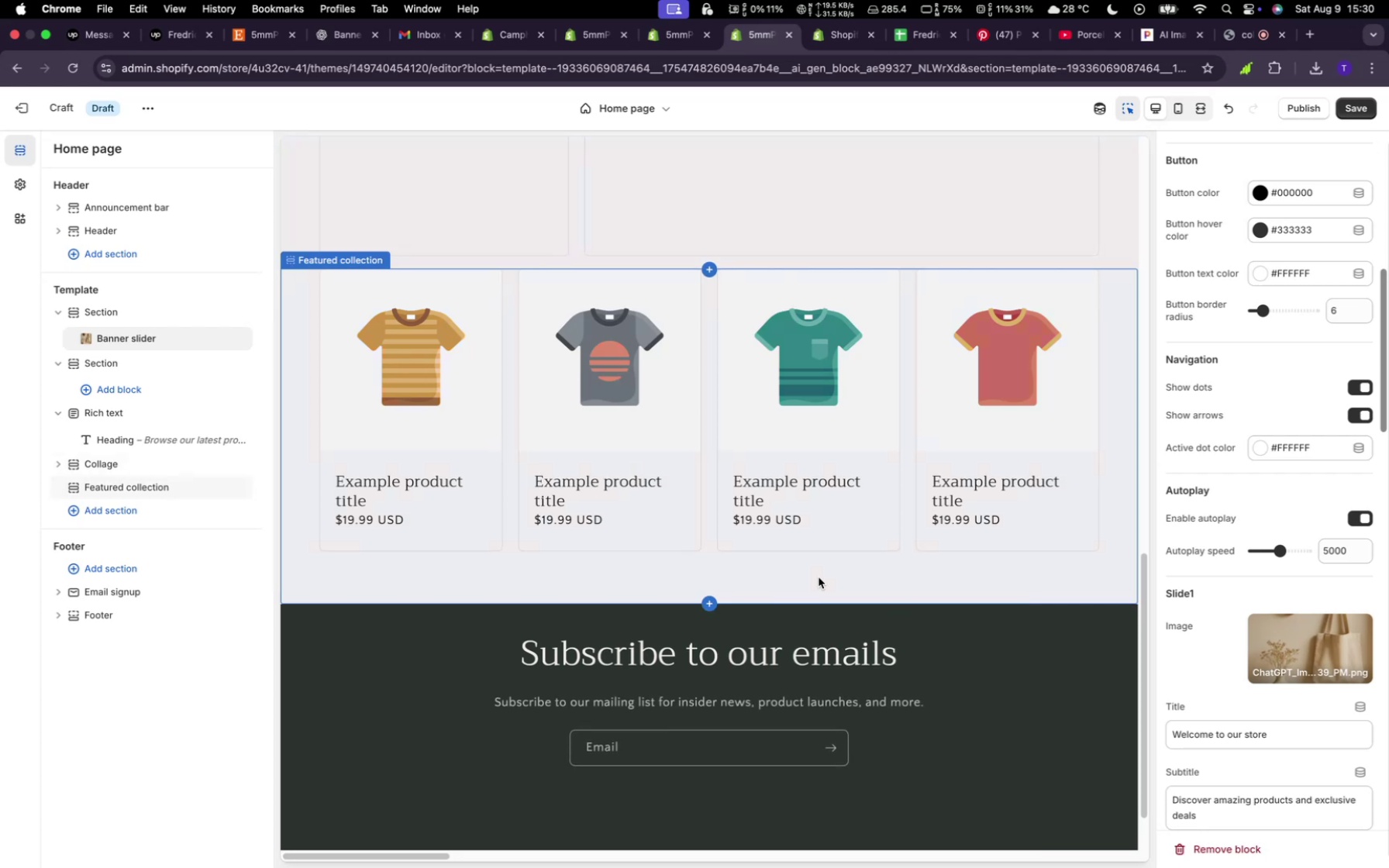 
scroll: coordinate [820, 582], scroll_direction: up, amount: 7.0
 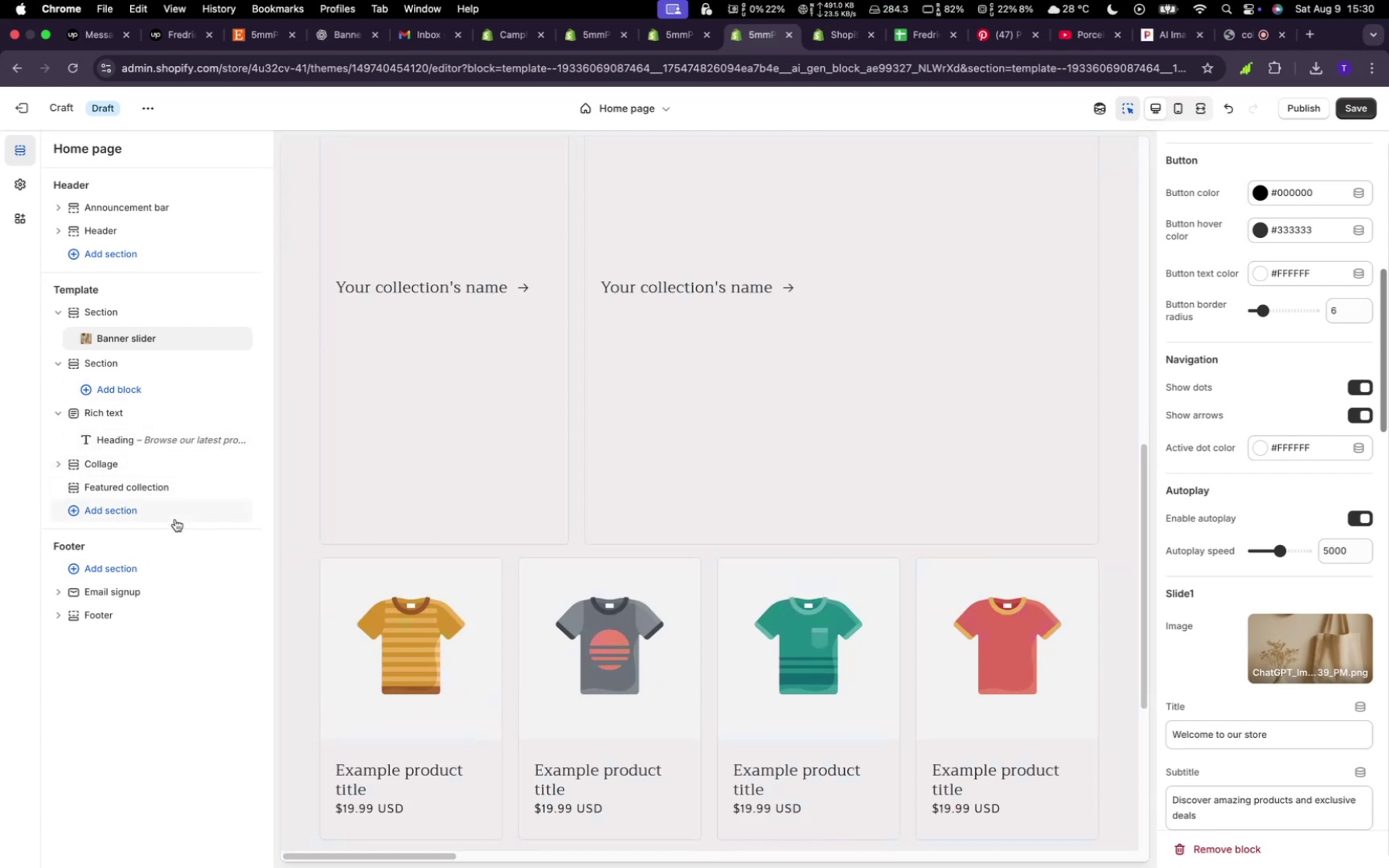 
wait(5.5)
 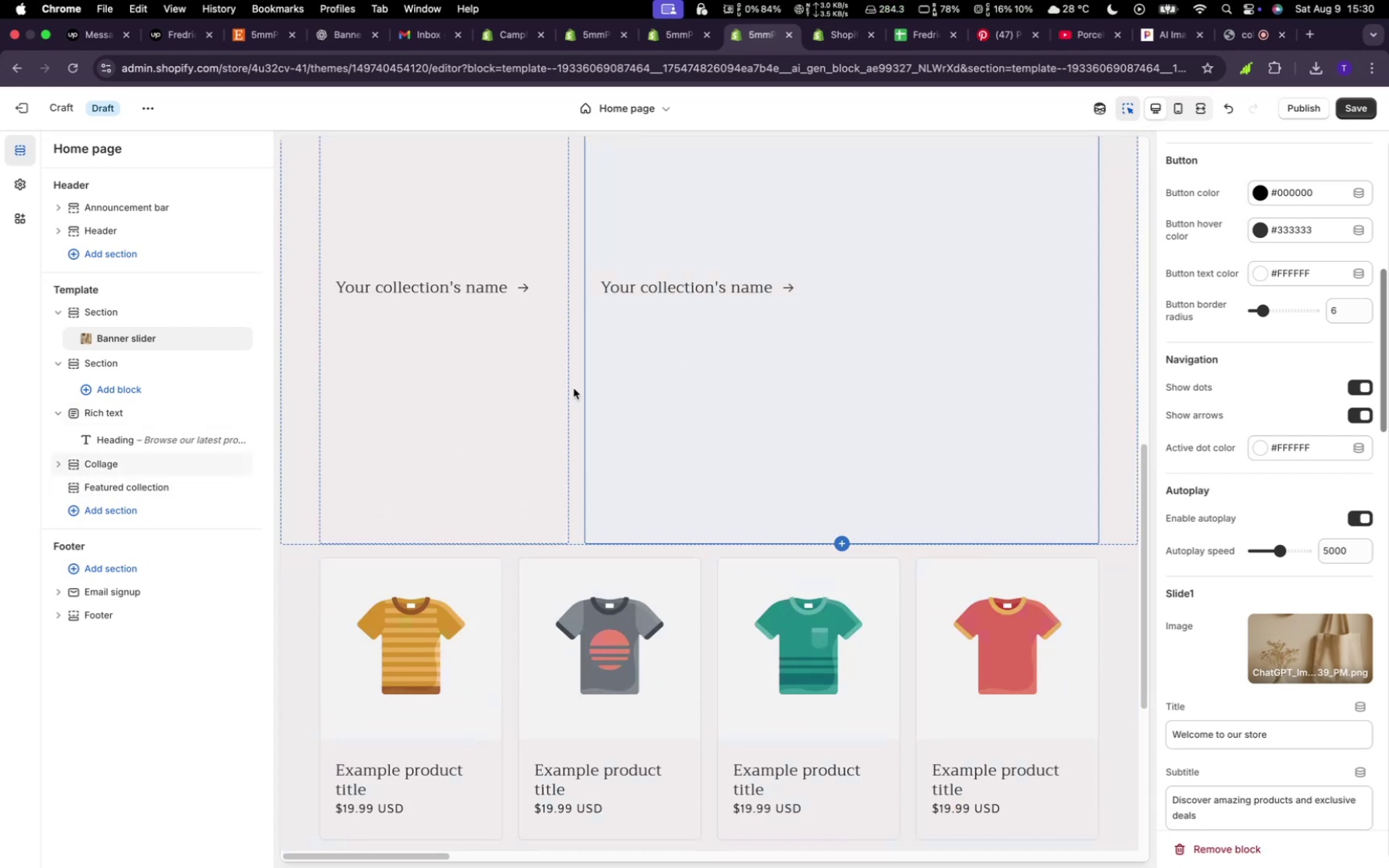 
left_click([172, 516])
 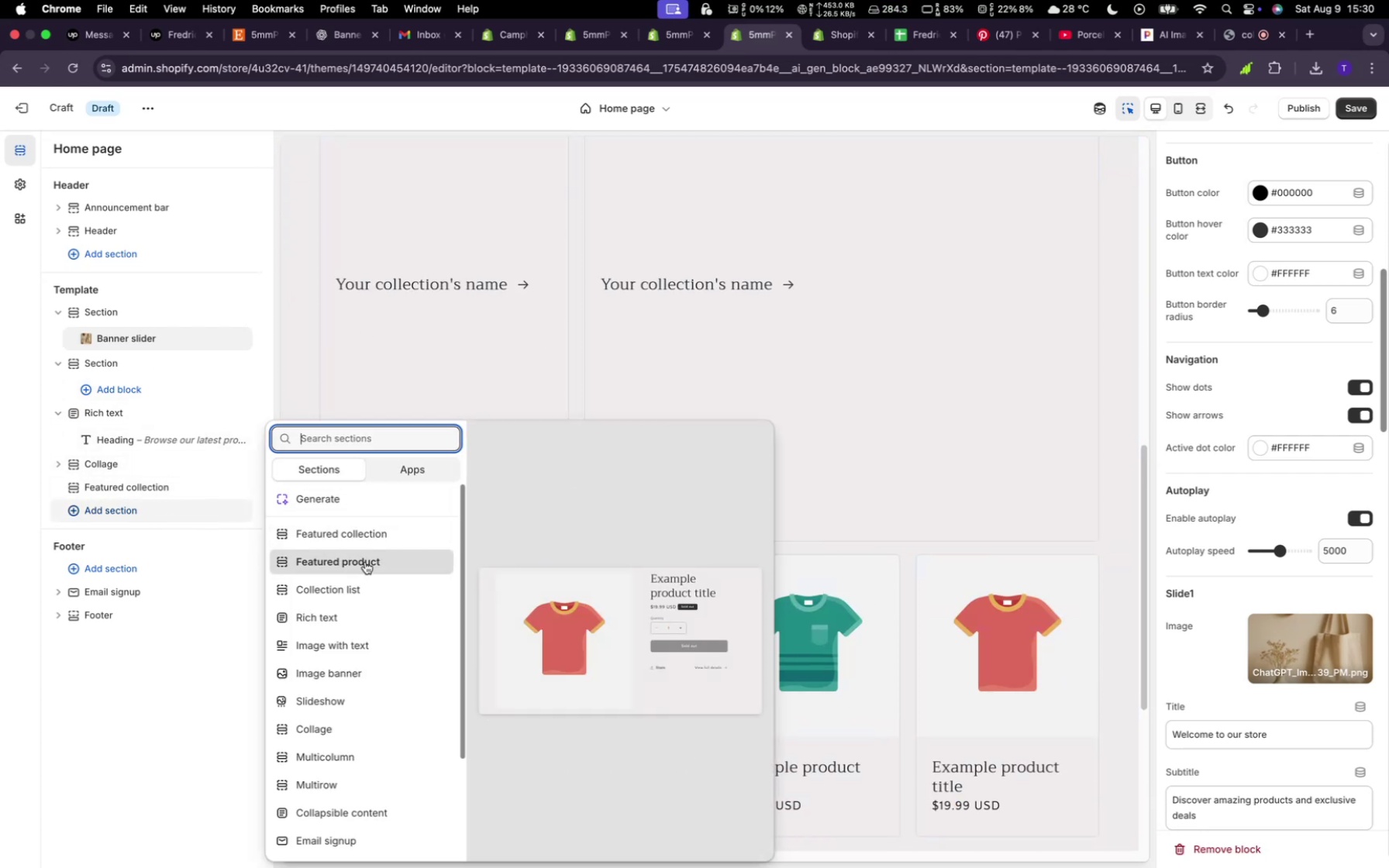 
mouse_move([368, 543])
 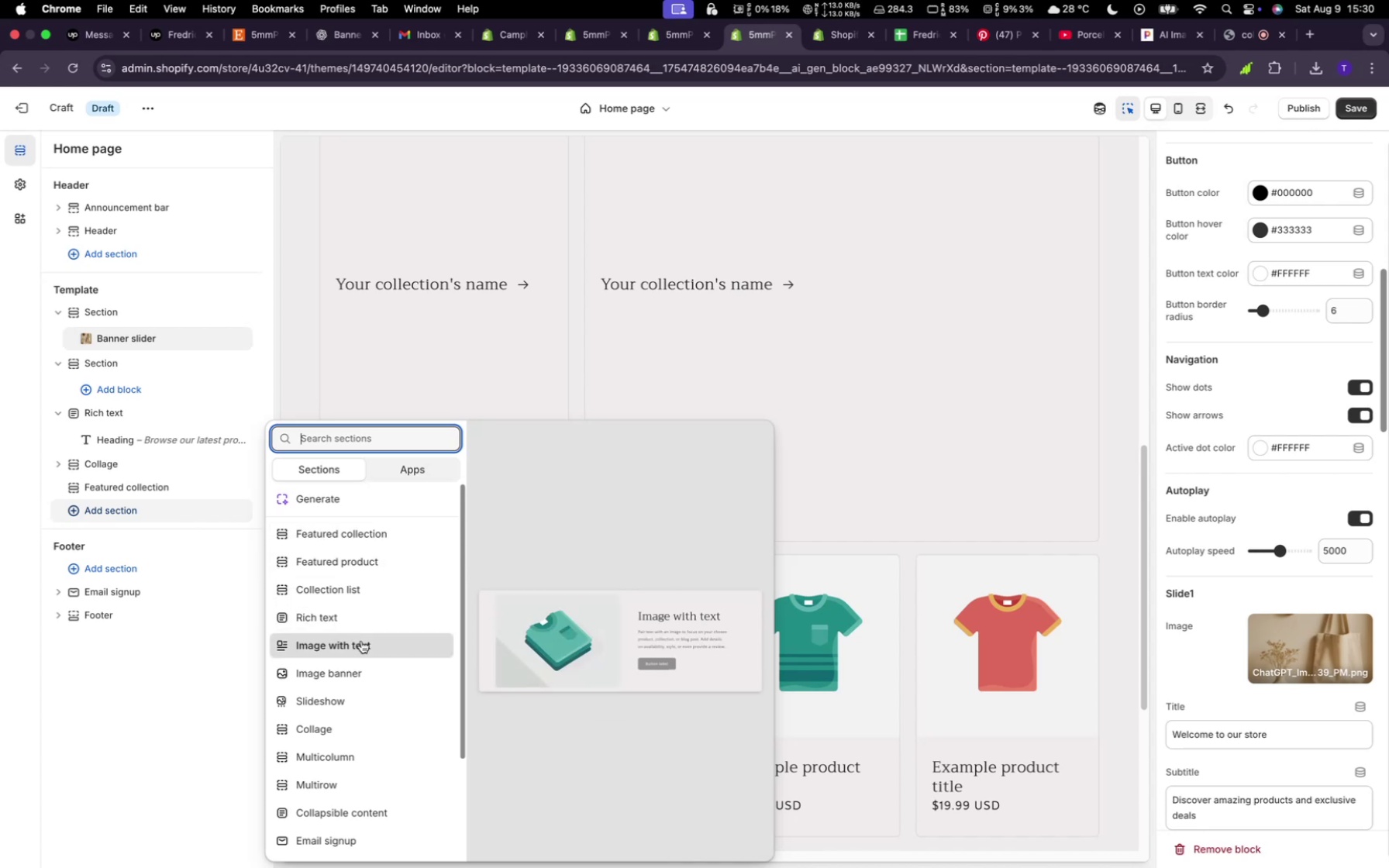 
wait(6.44)
 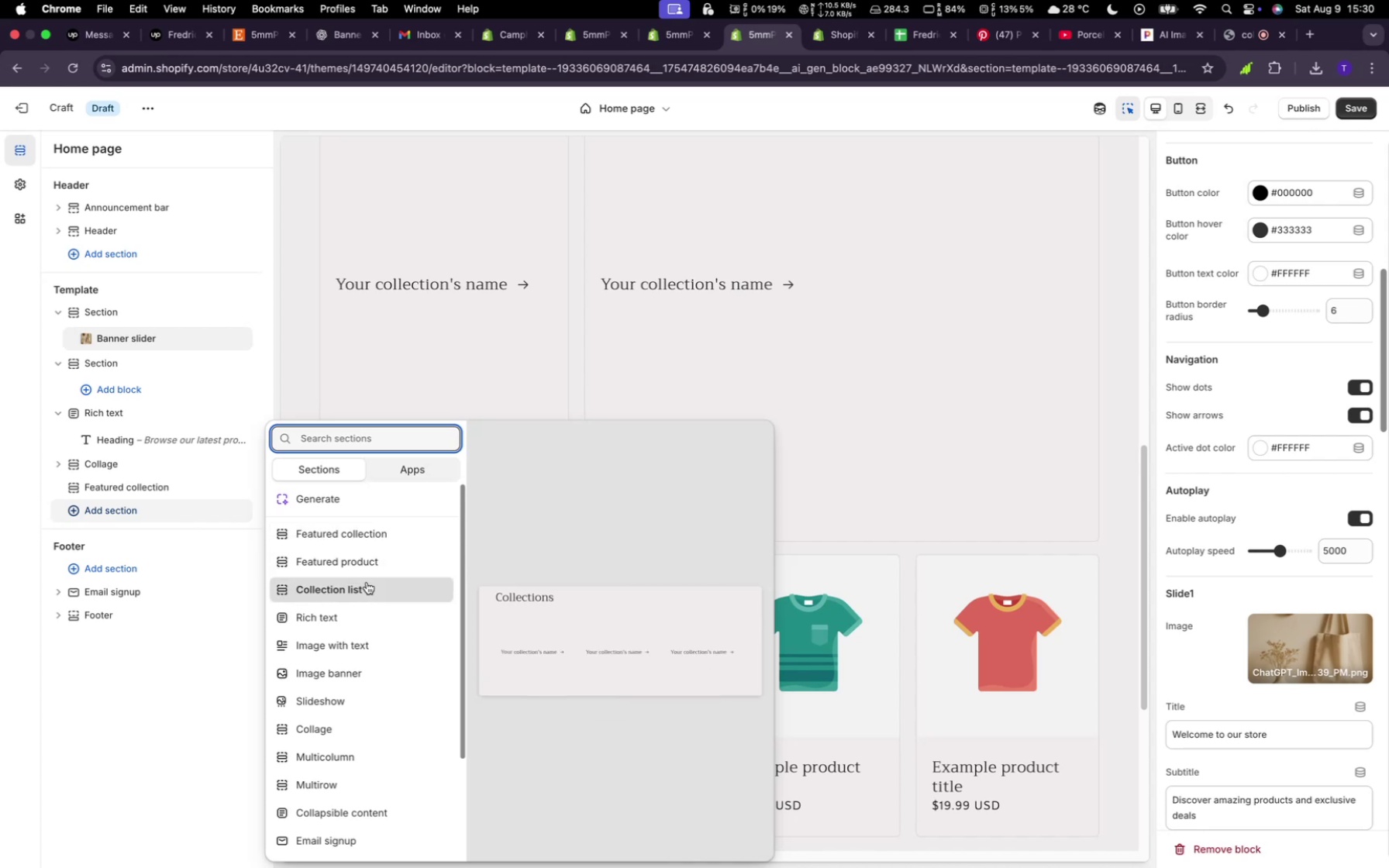 
left_click([358, 636])
 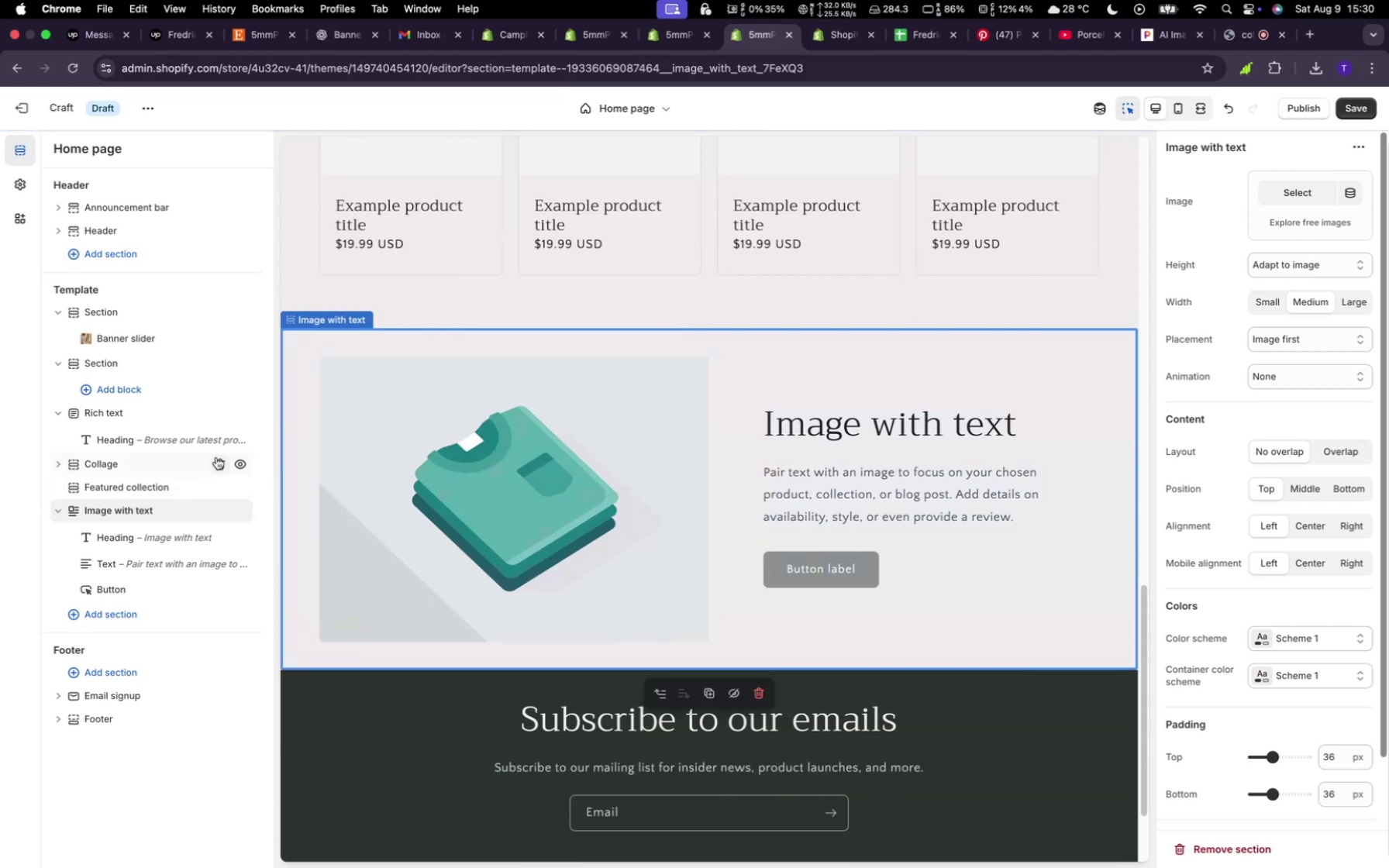 
wait(9.52)
 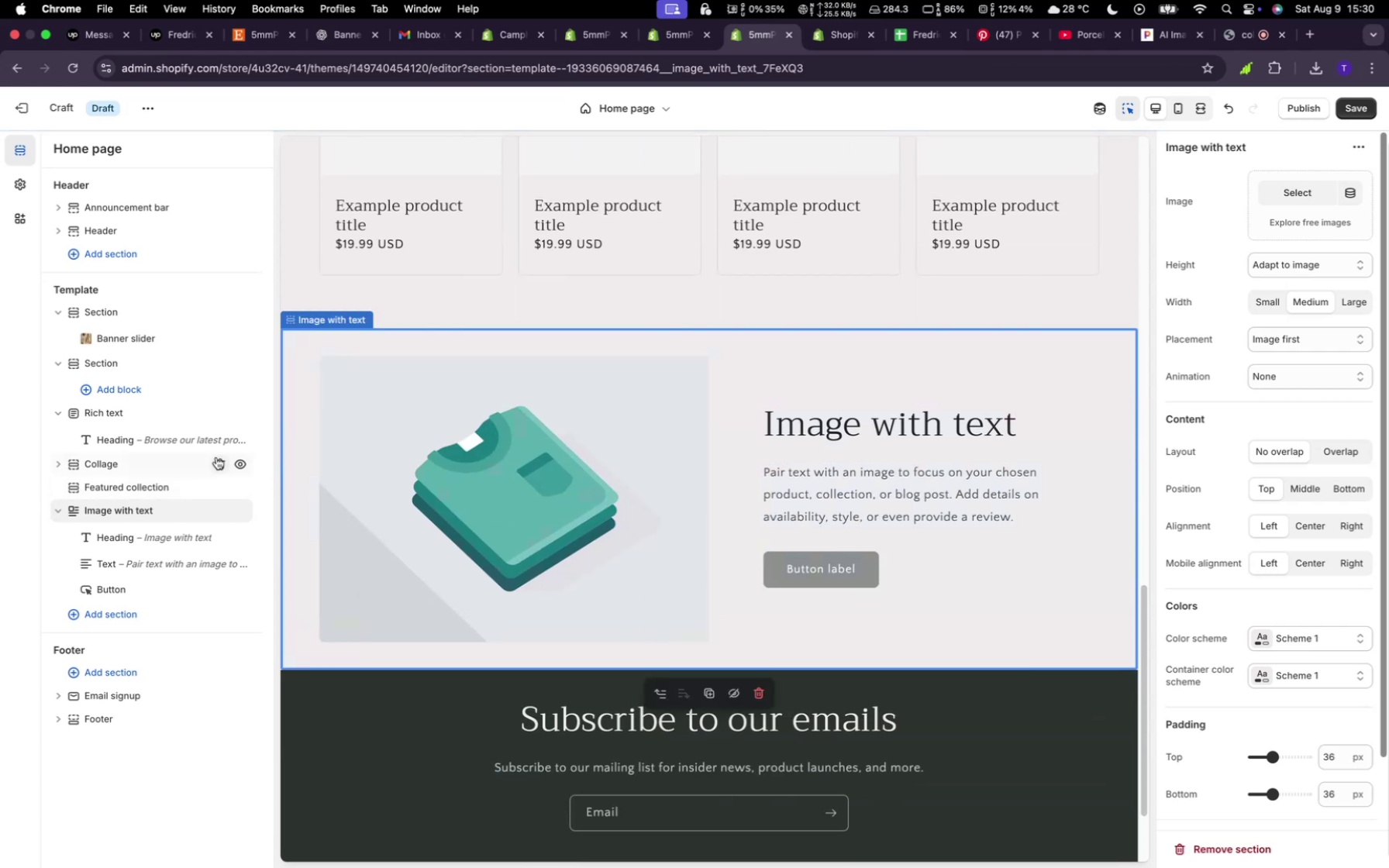 
left_click([114, 608])
 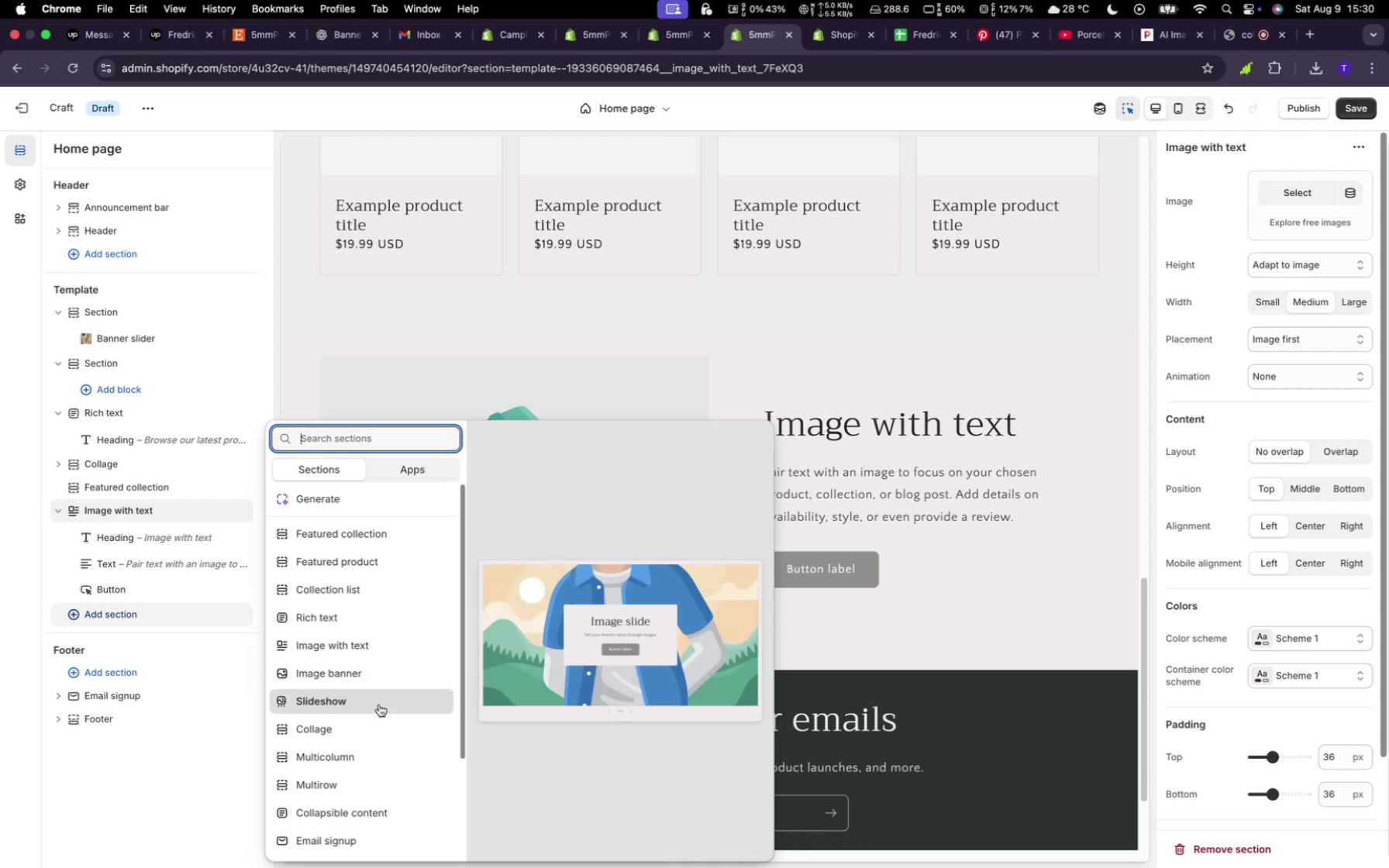 
wait(9.54)
 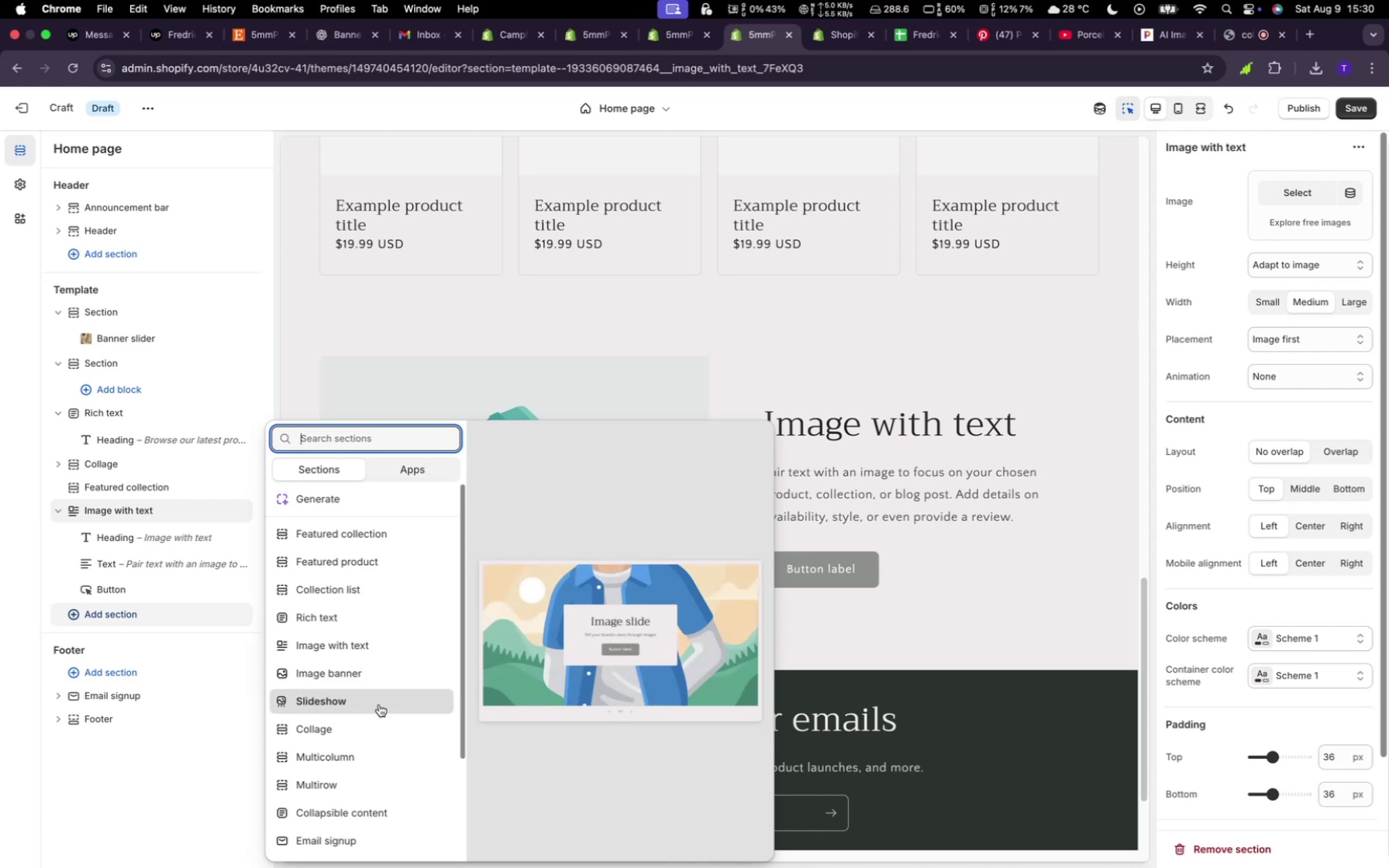 
left_click([361, 508])
 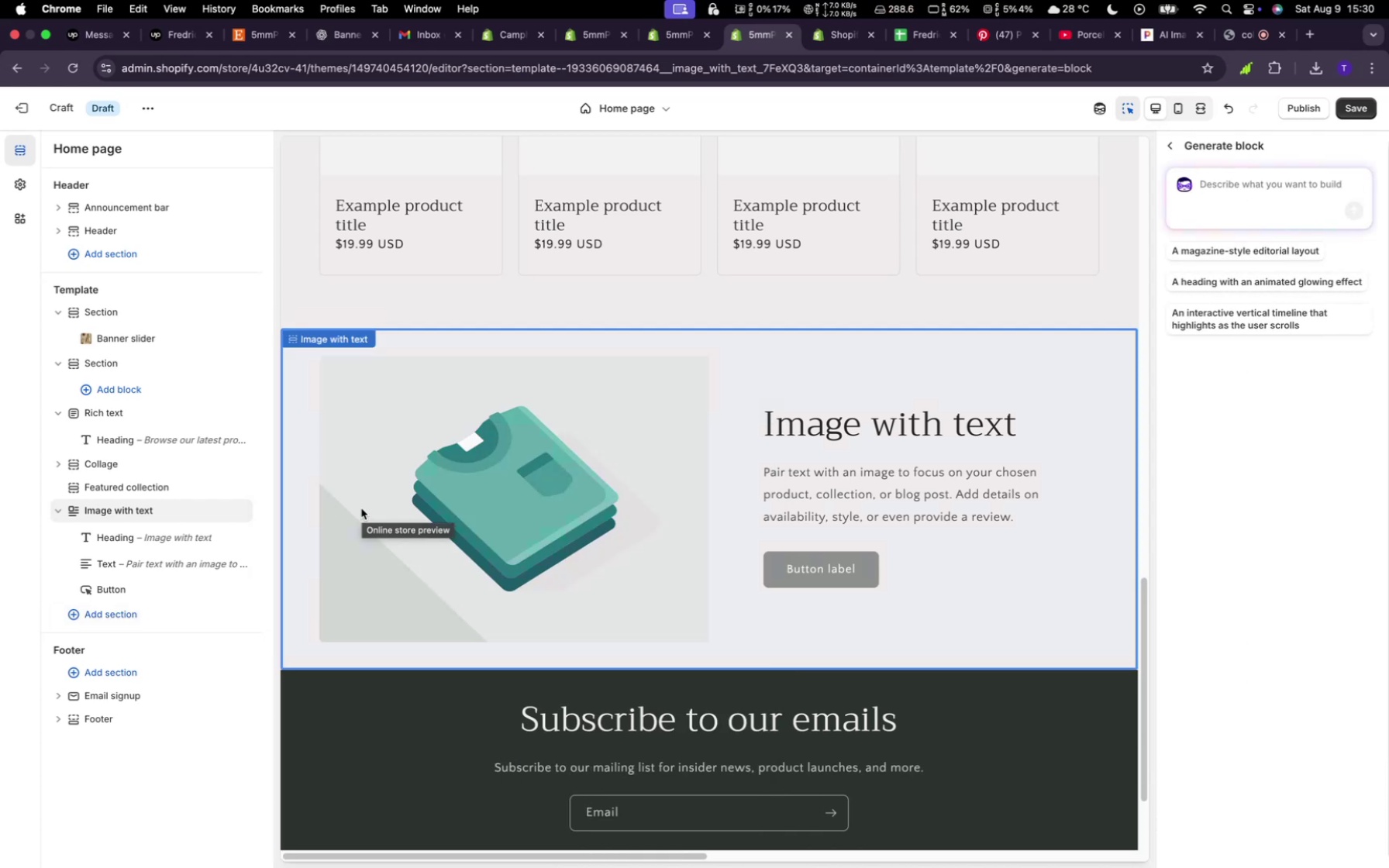 
type(Create a testimonial section, like a carousel)
 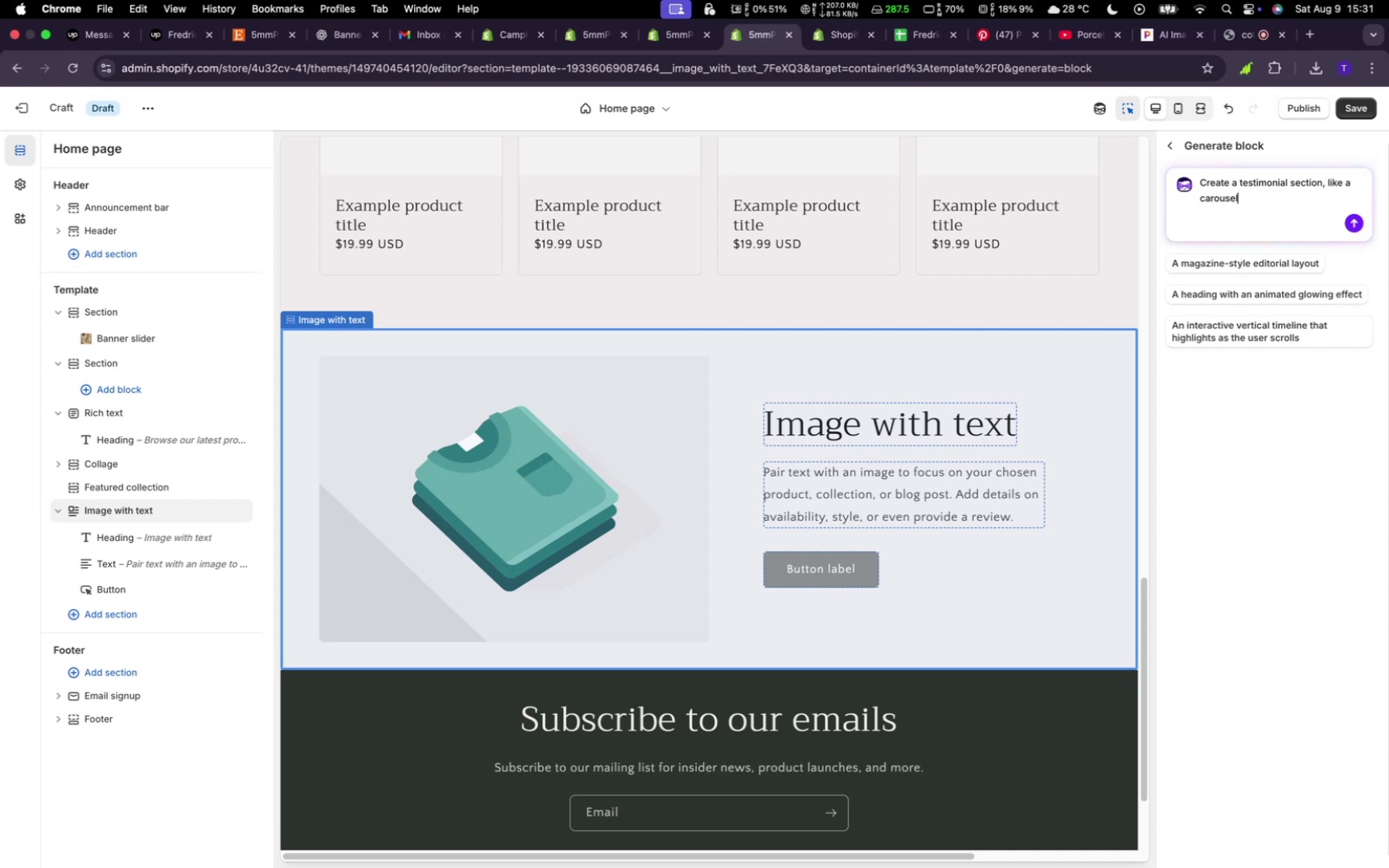 
key(Enter)
 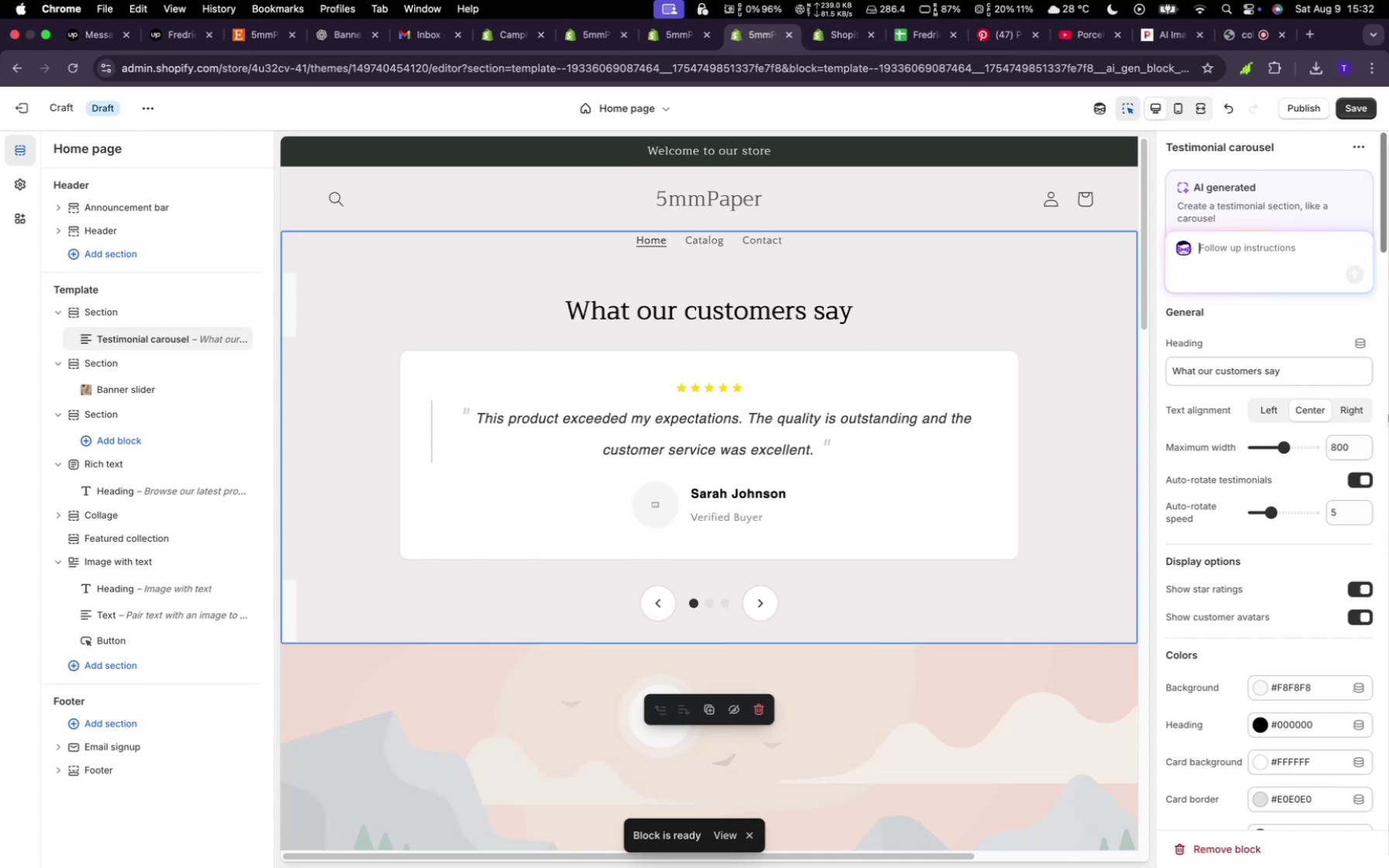 
wait(106.93)
 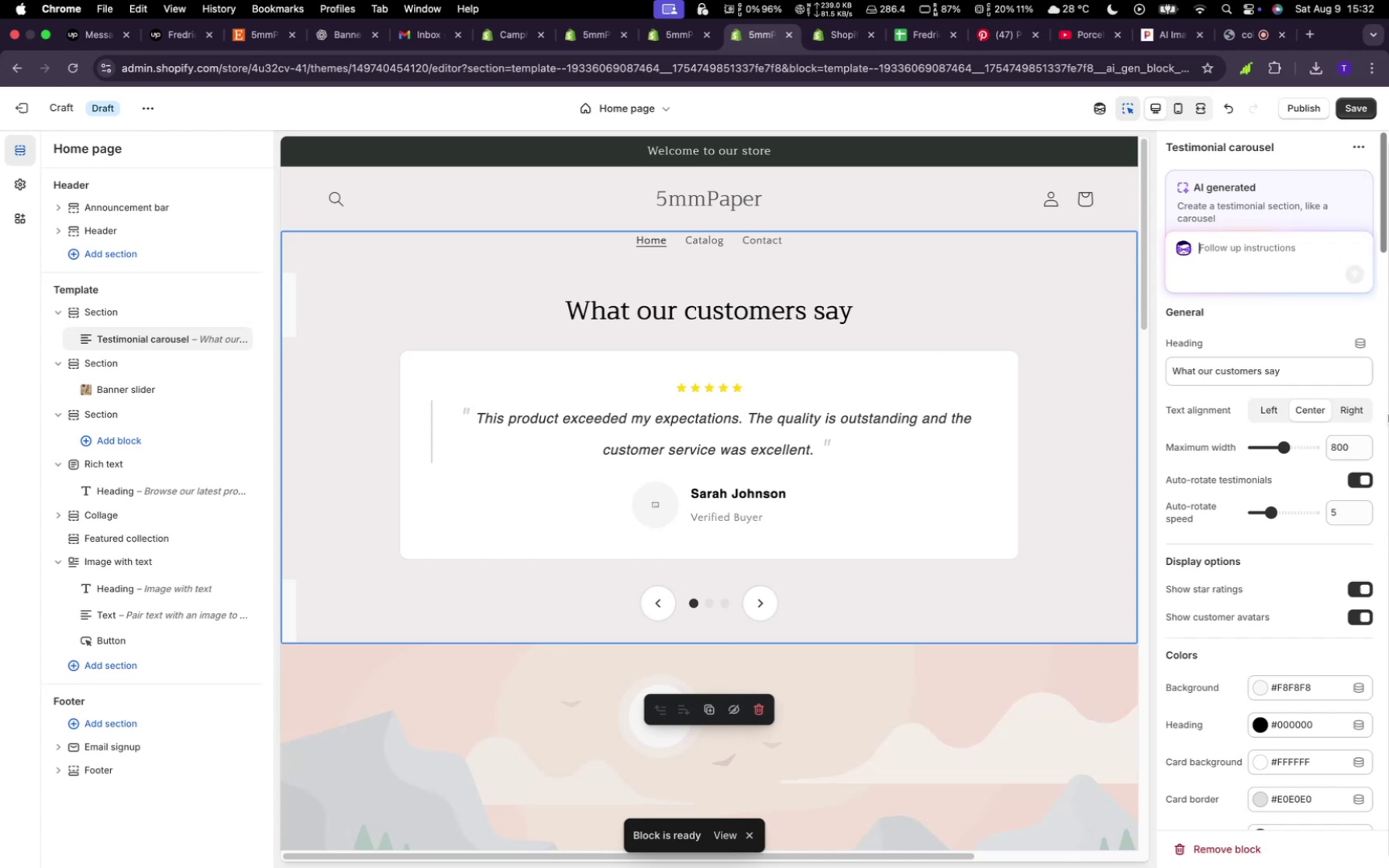 
left_click([765, 605])
 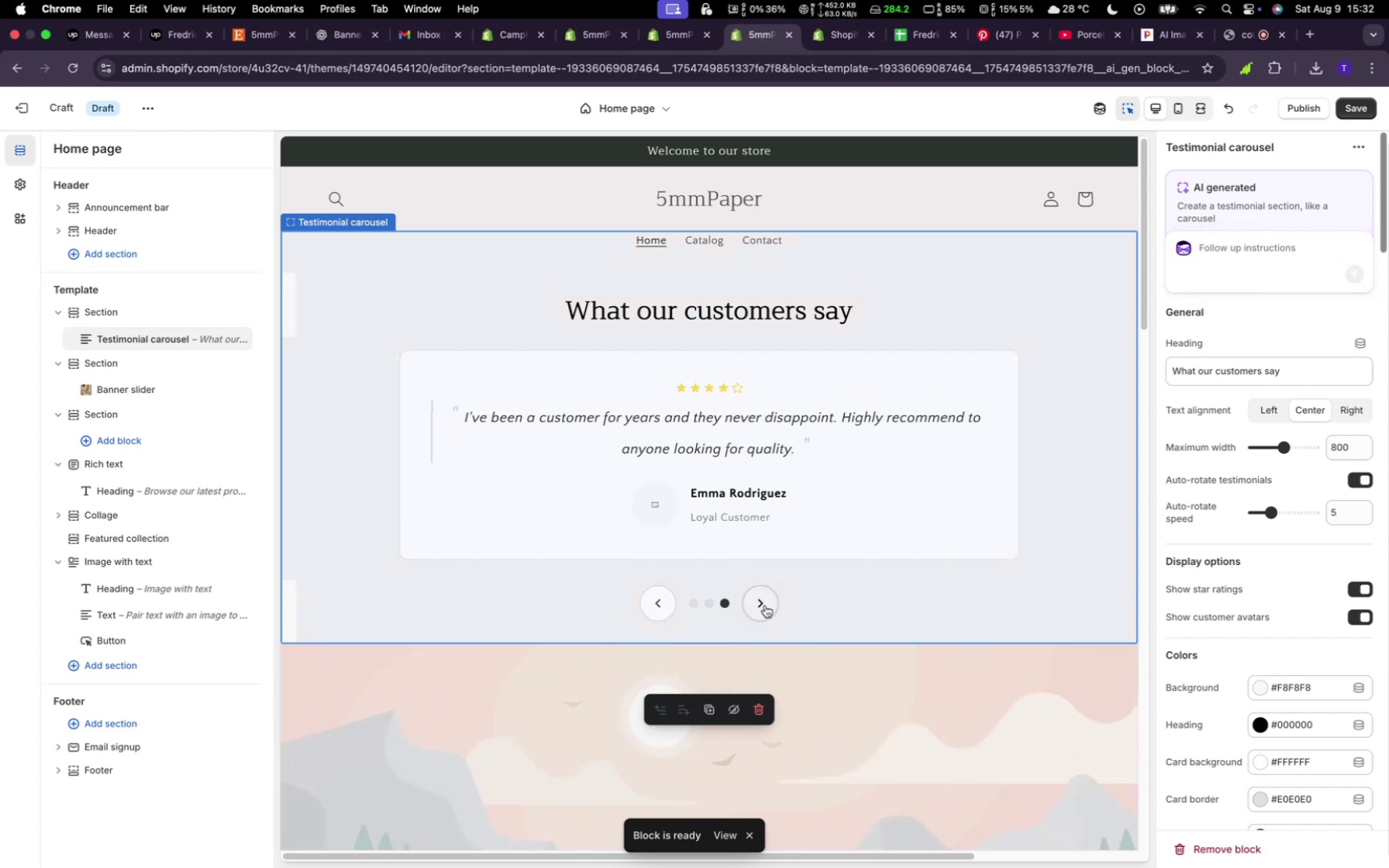 
left_click([765, 605])
 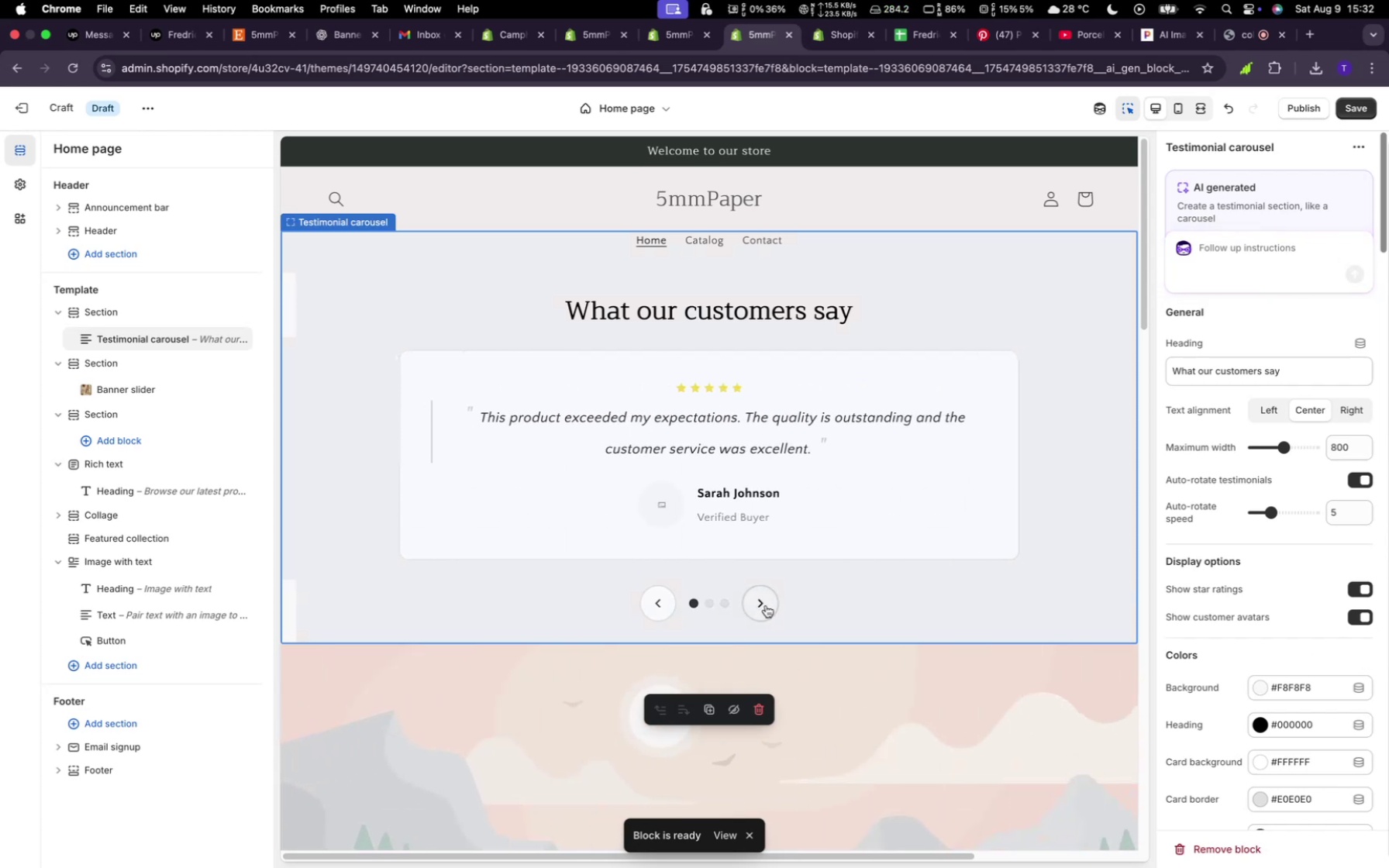 
left_click([766, 605])
 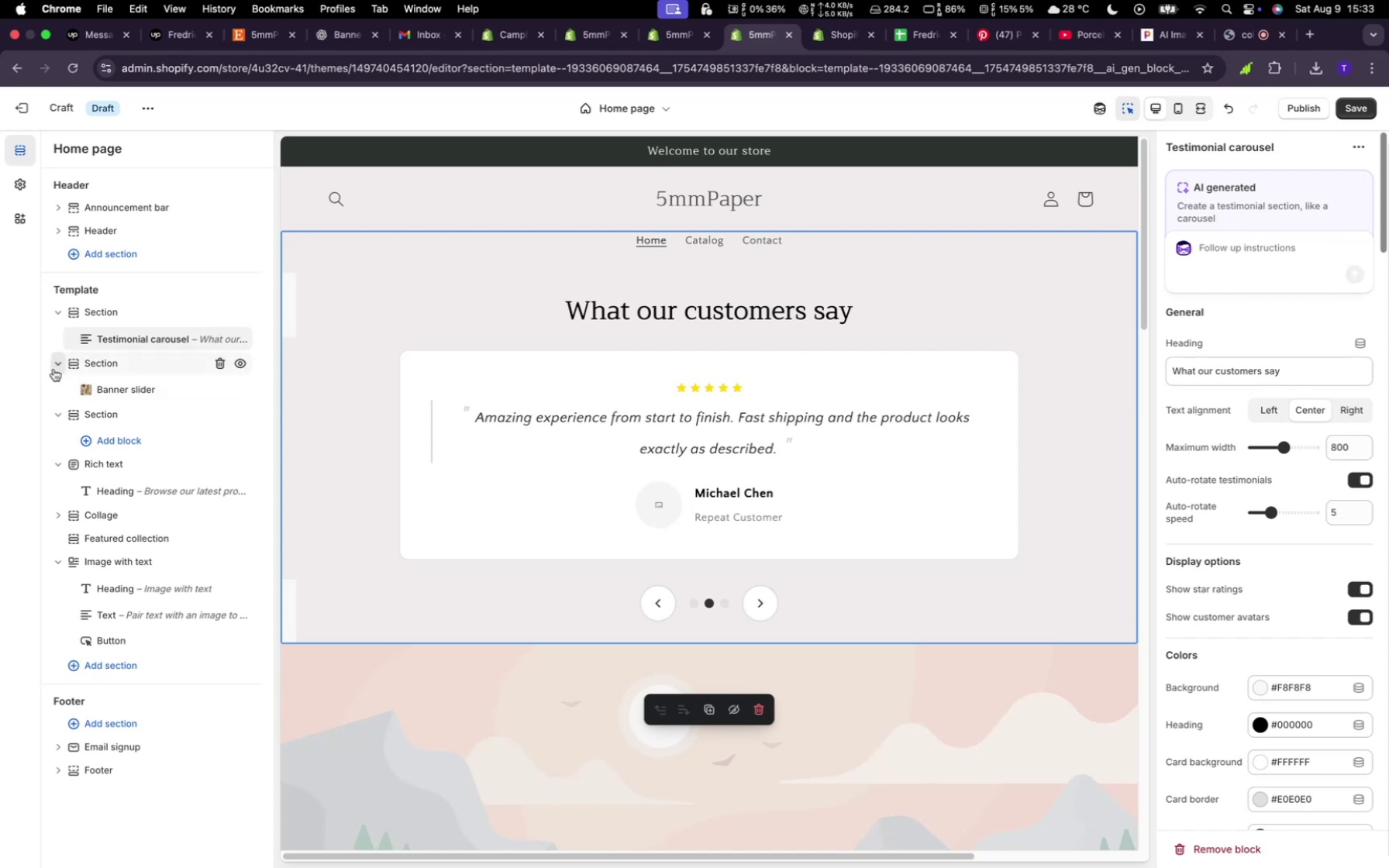 
wait(5.84)
 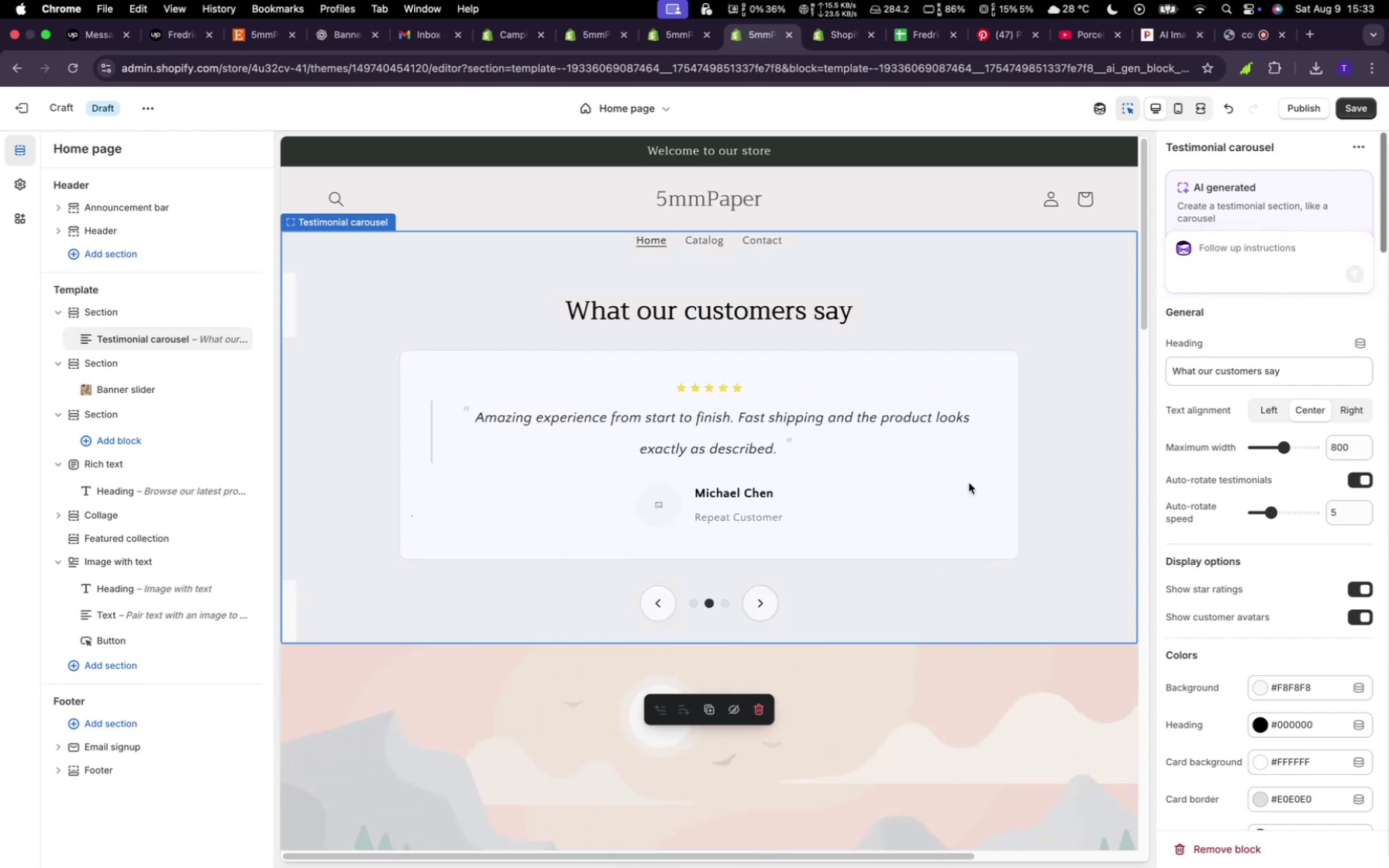 
left_click([57, 389])
 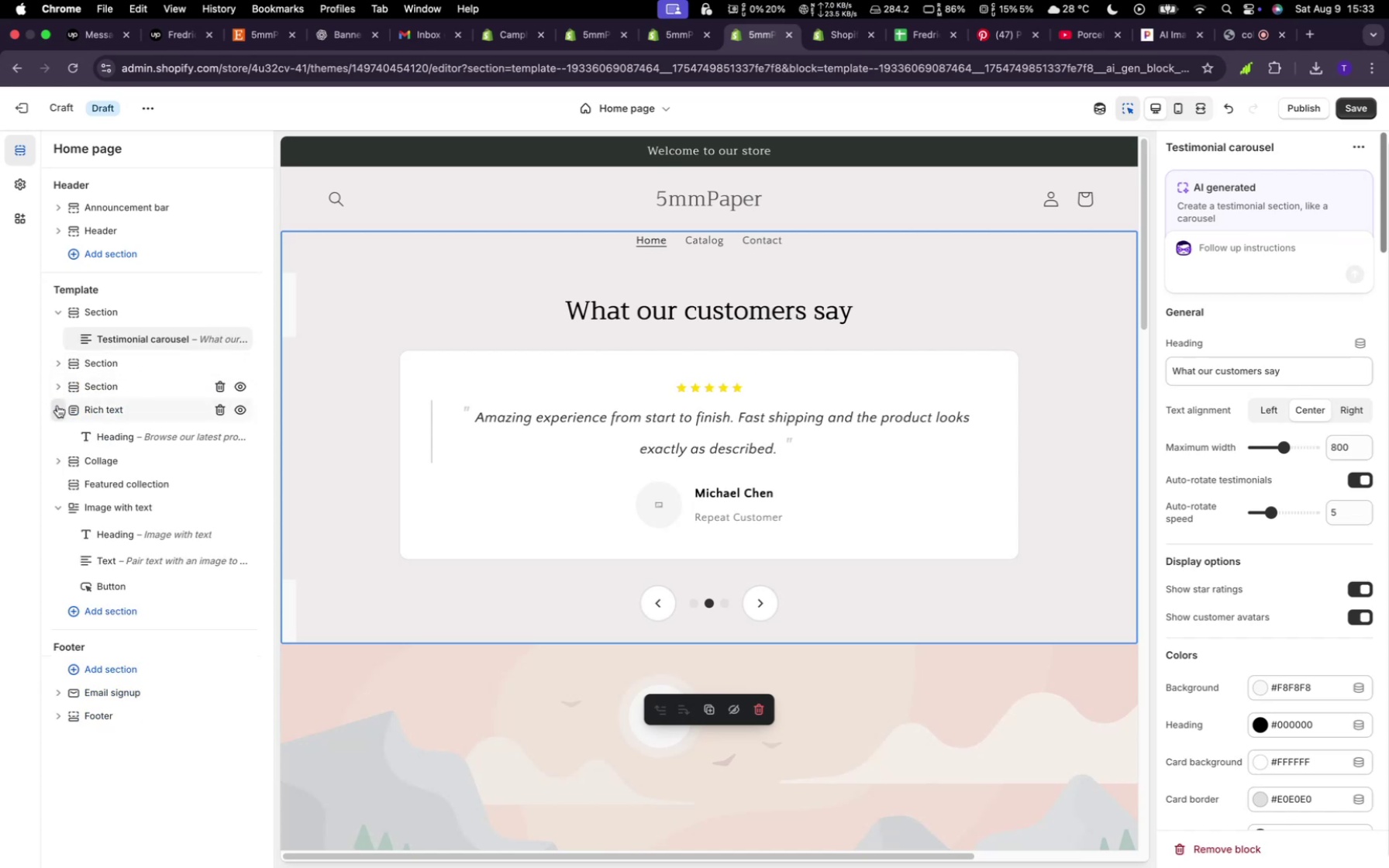 
left_click([57, 405])
 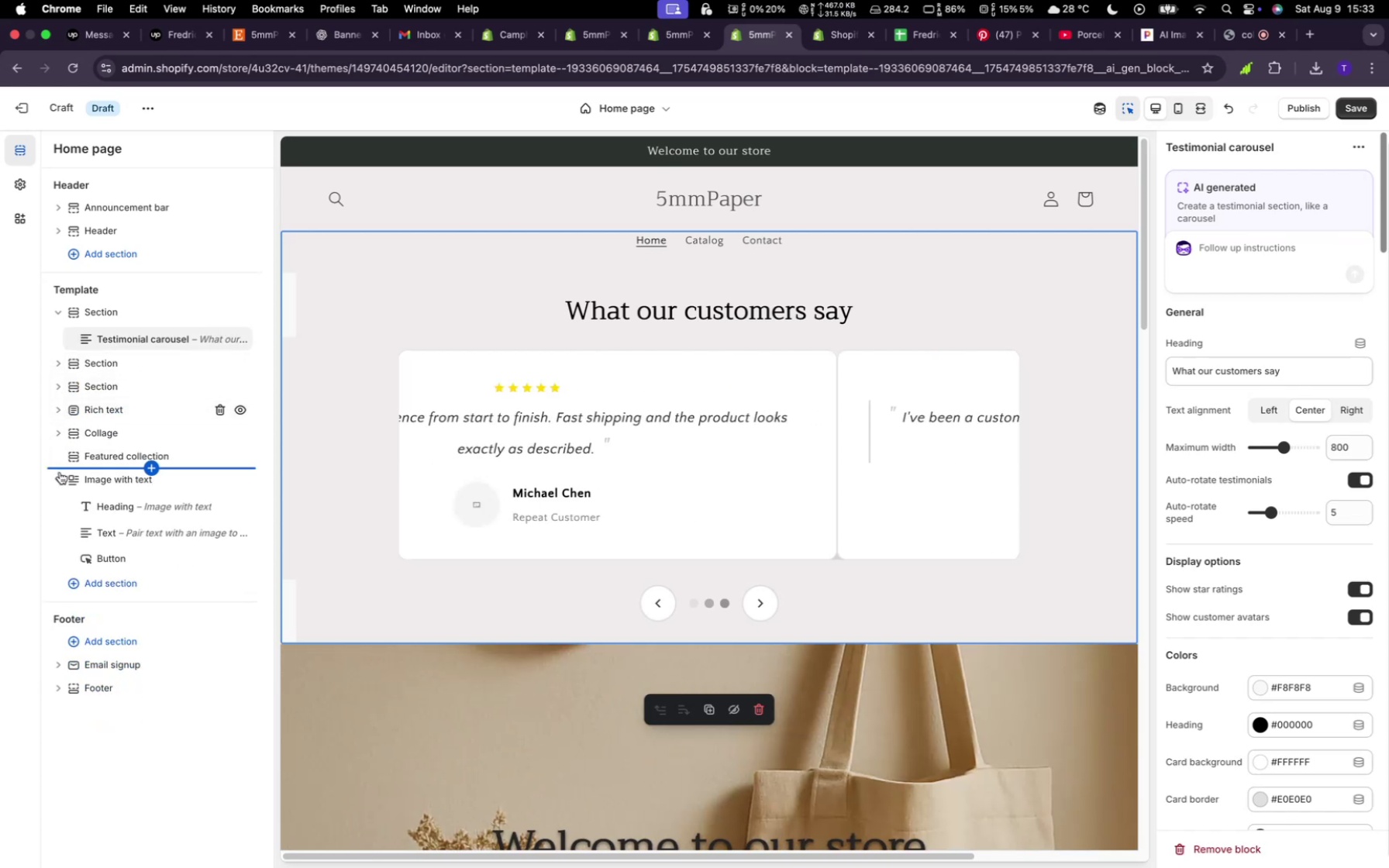 
left_click([60, 474])
 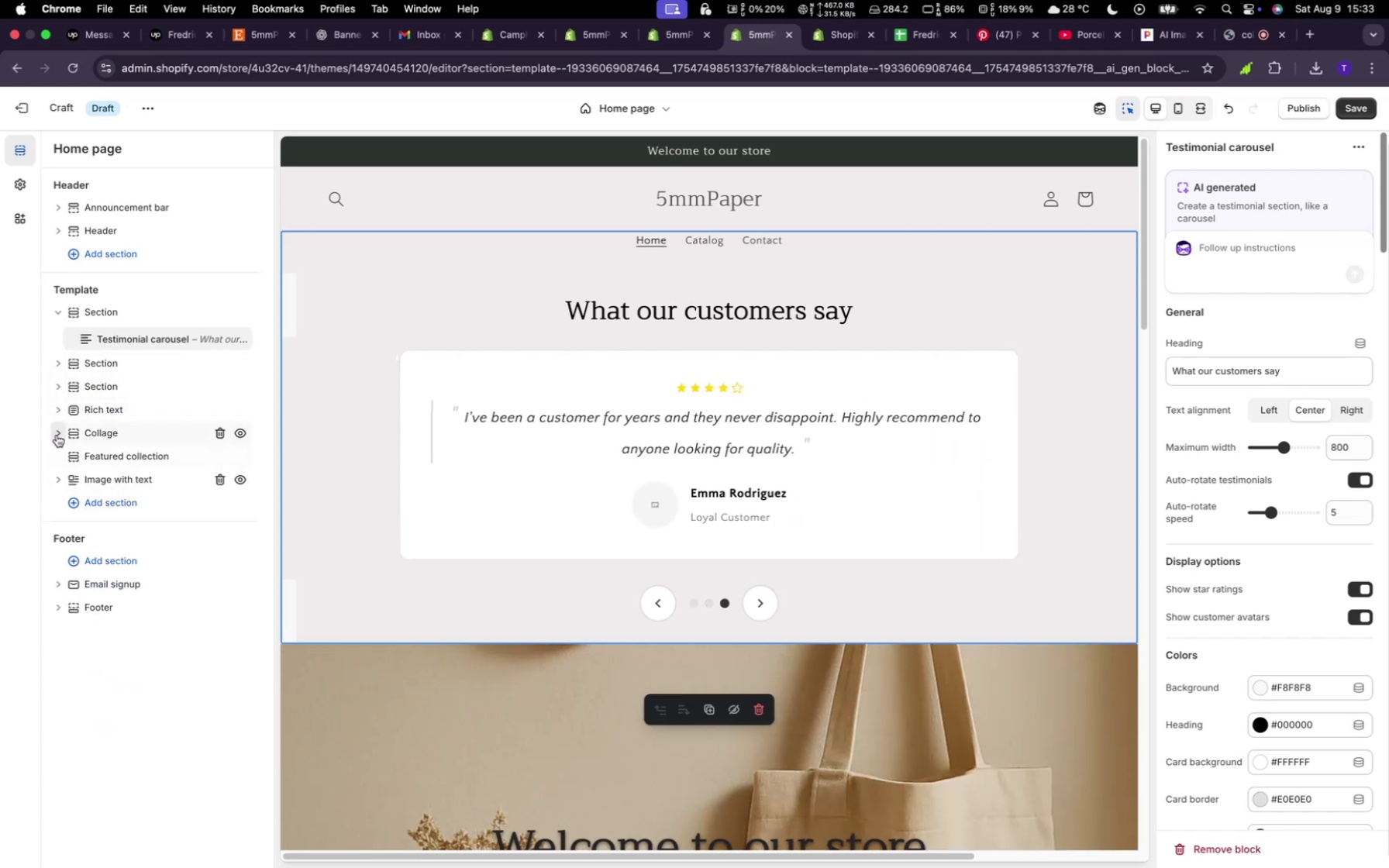 
left_click([57, 434])
 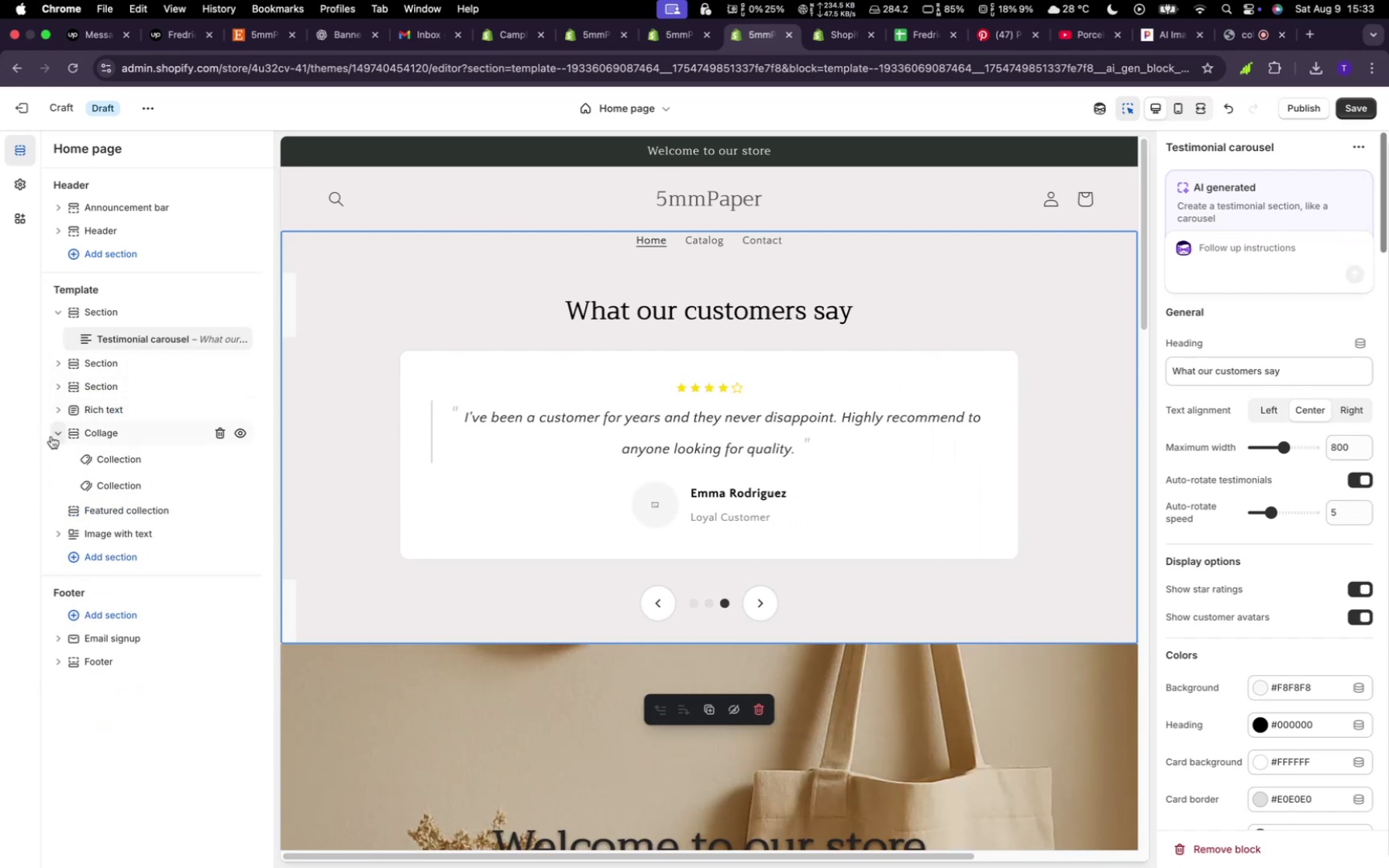 
left_click([57, 437])
 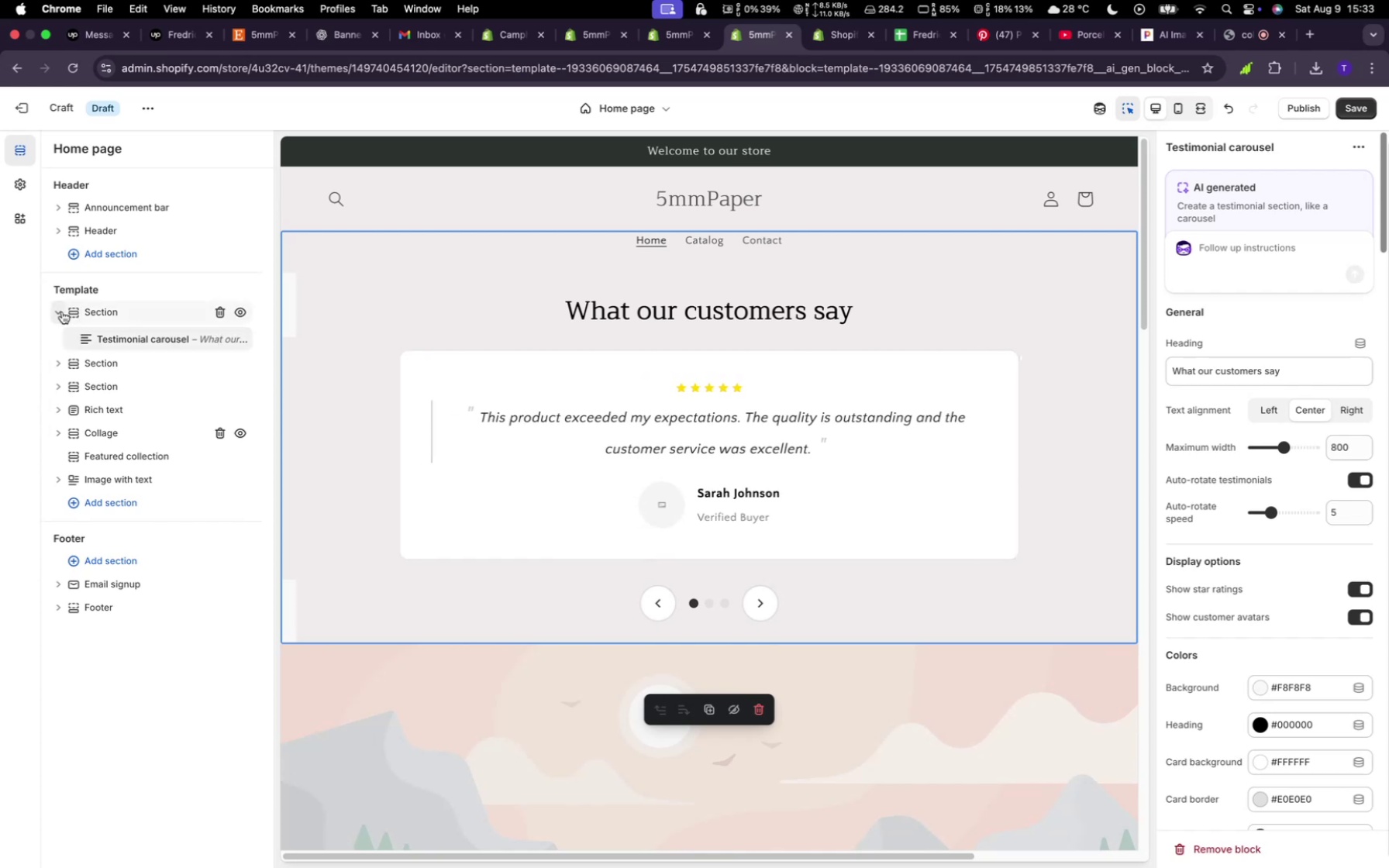 
left_click([60, 312])
 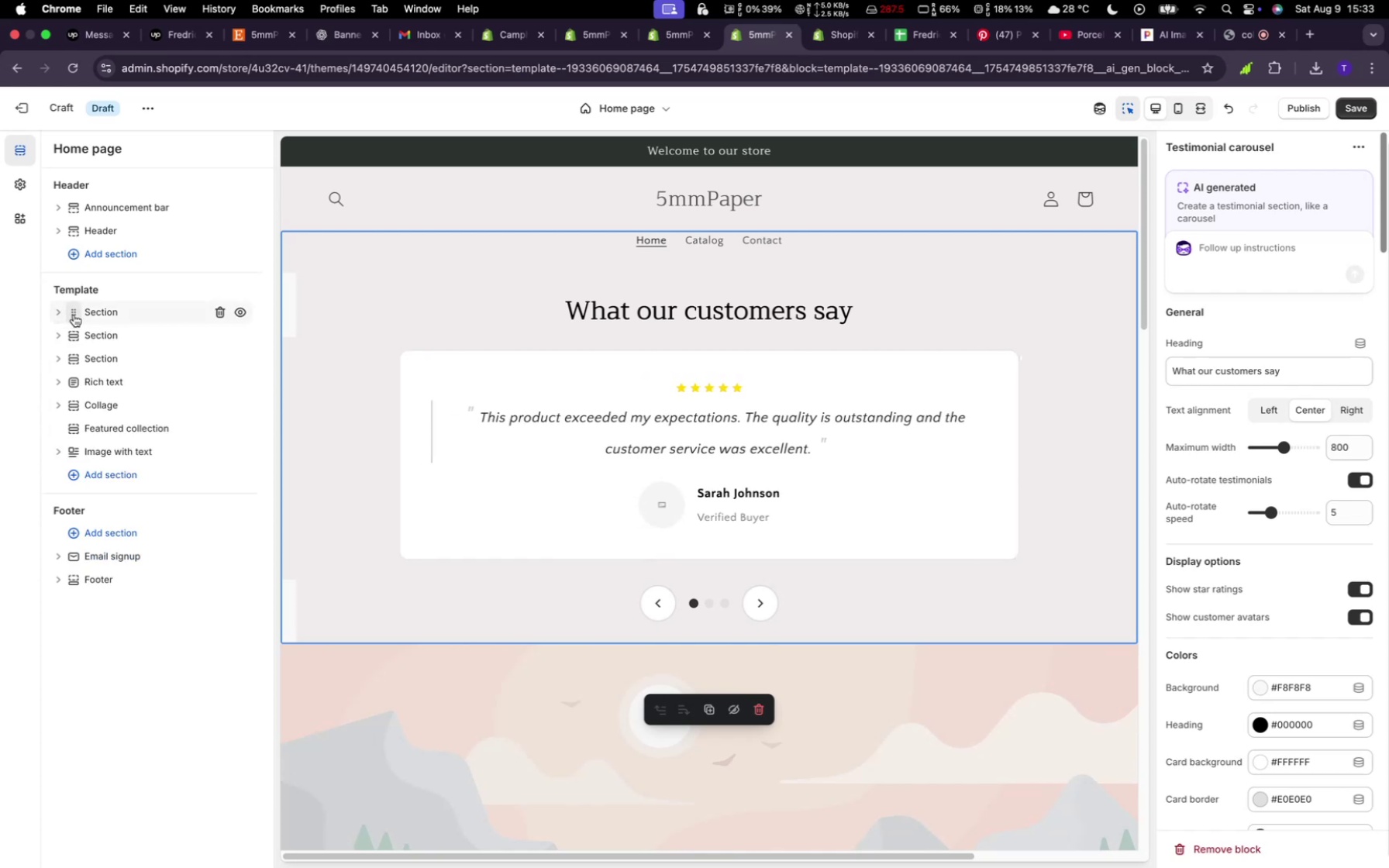 
left_click_drag(start_coordinate=[74, 315], to_coordinate=[63, 542])
 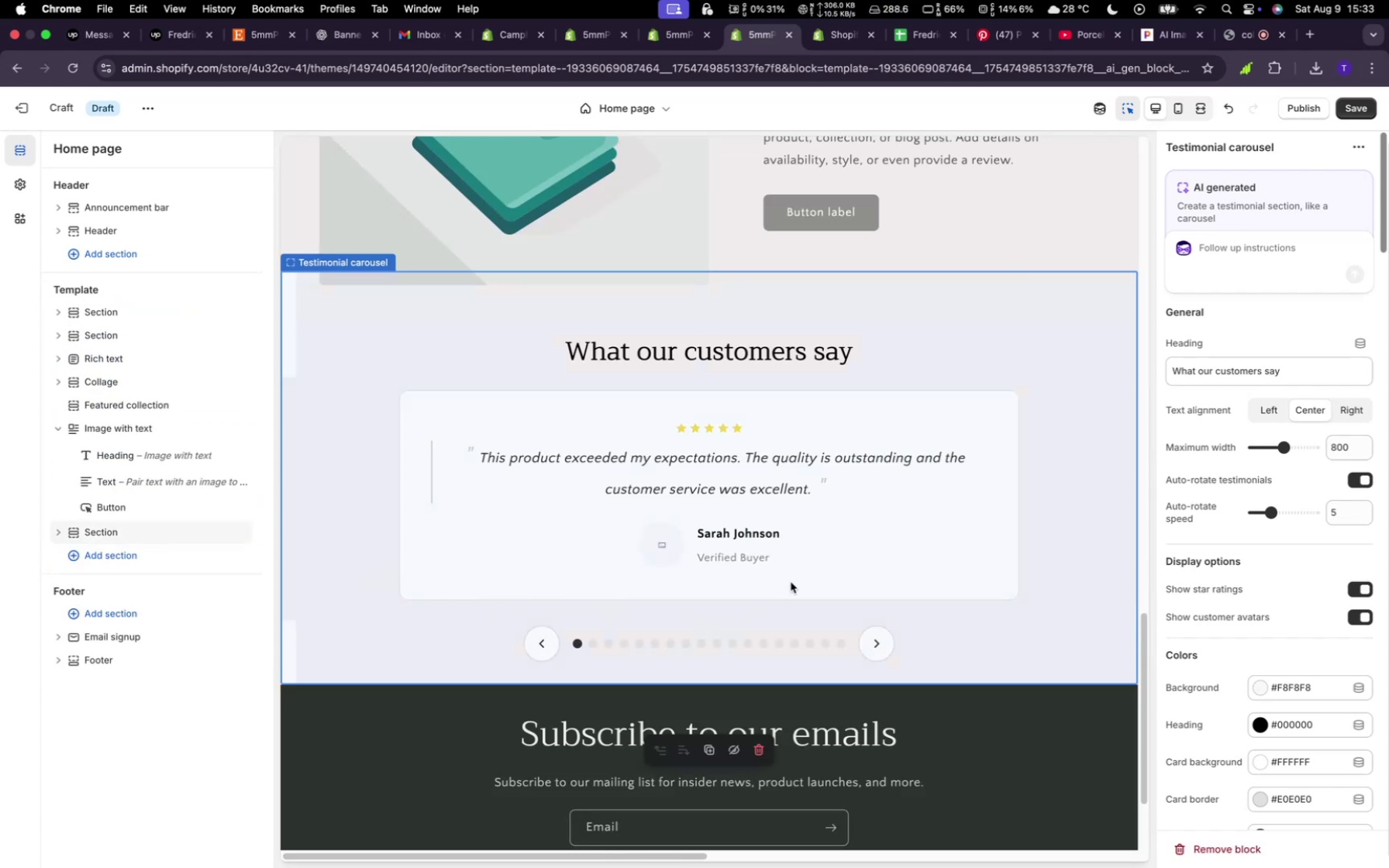 
left_click([867, 644])
 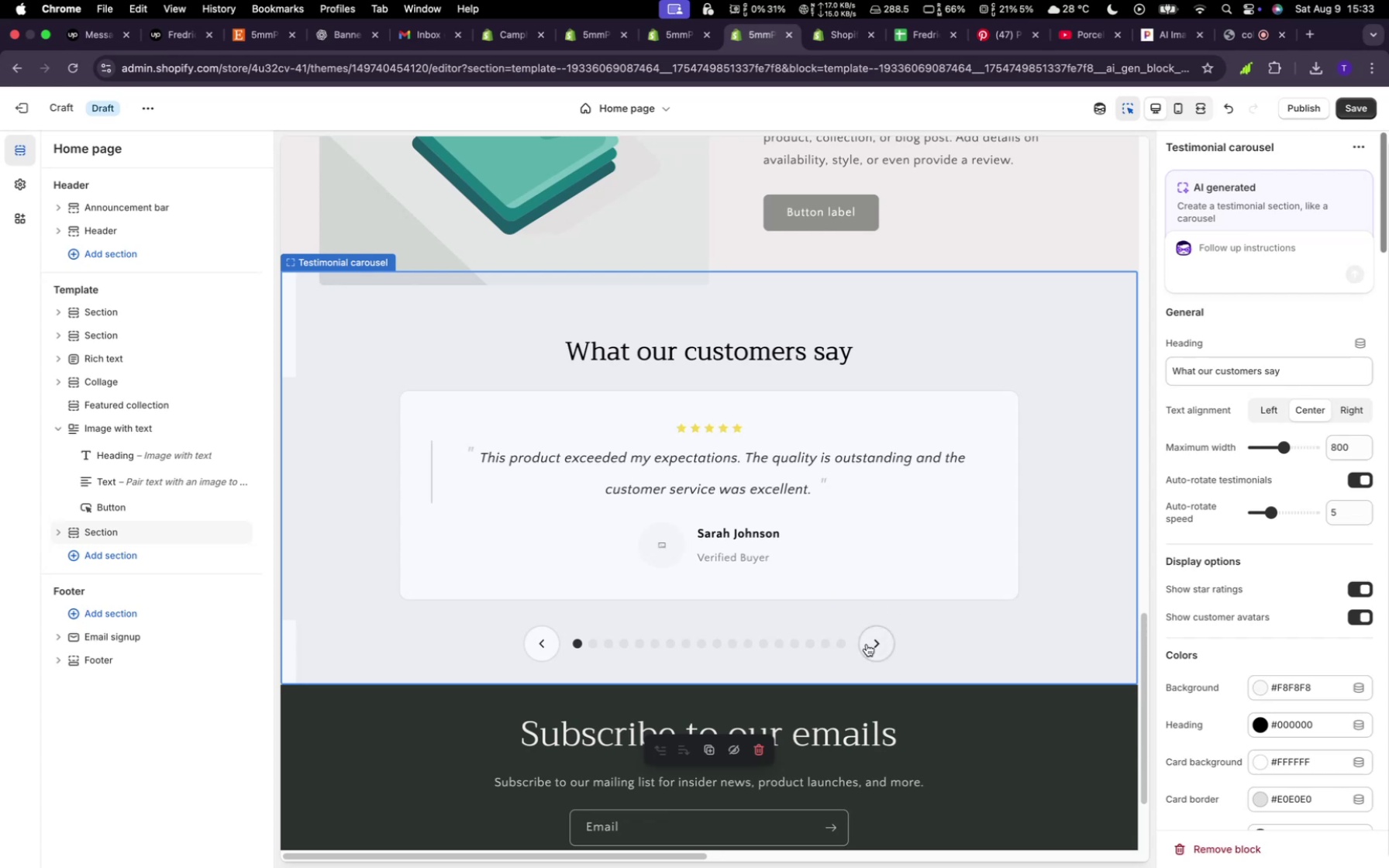 
left_click([867, 644])
 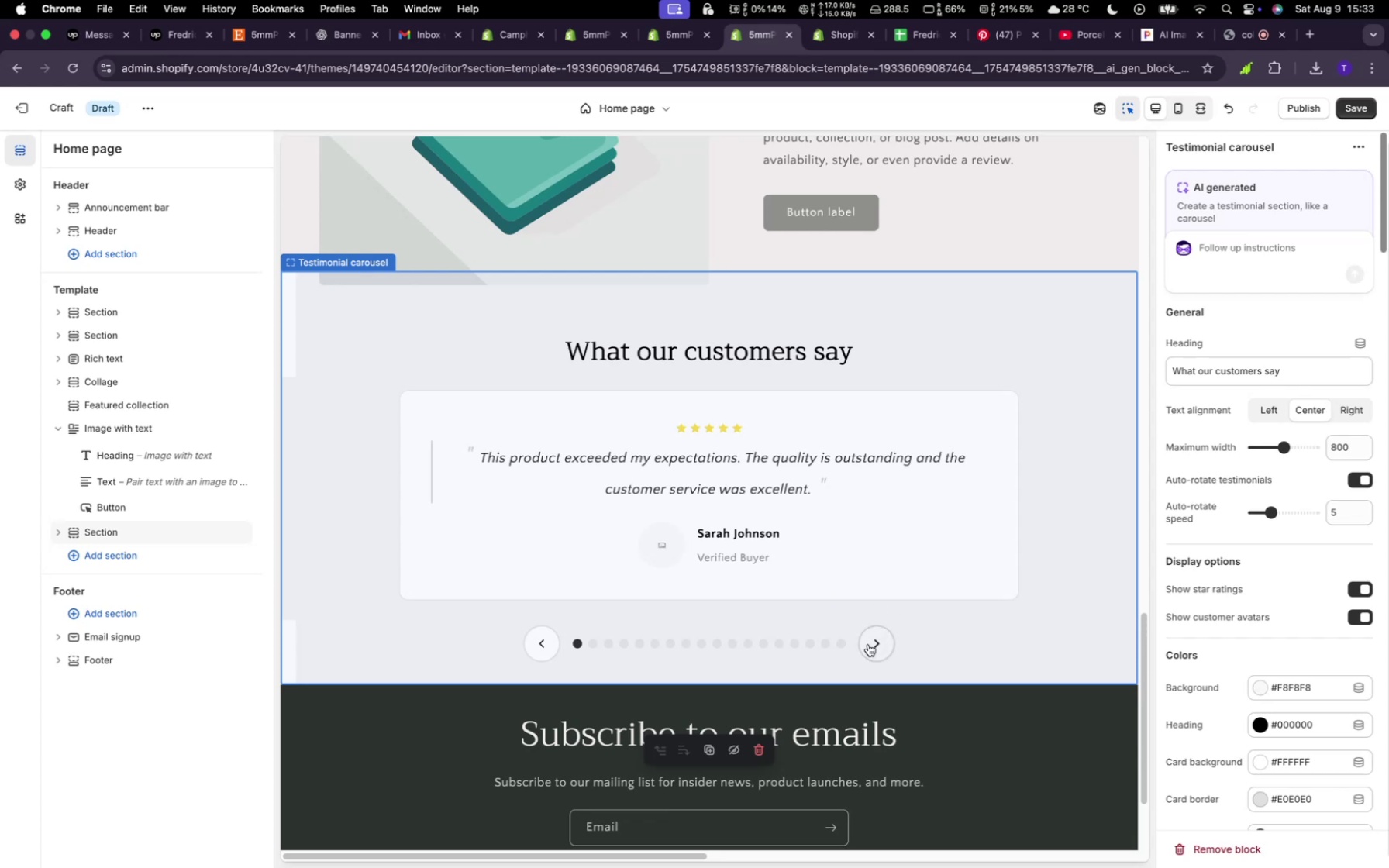 
left_click([869, 644])
 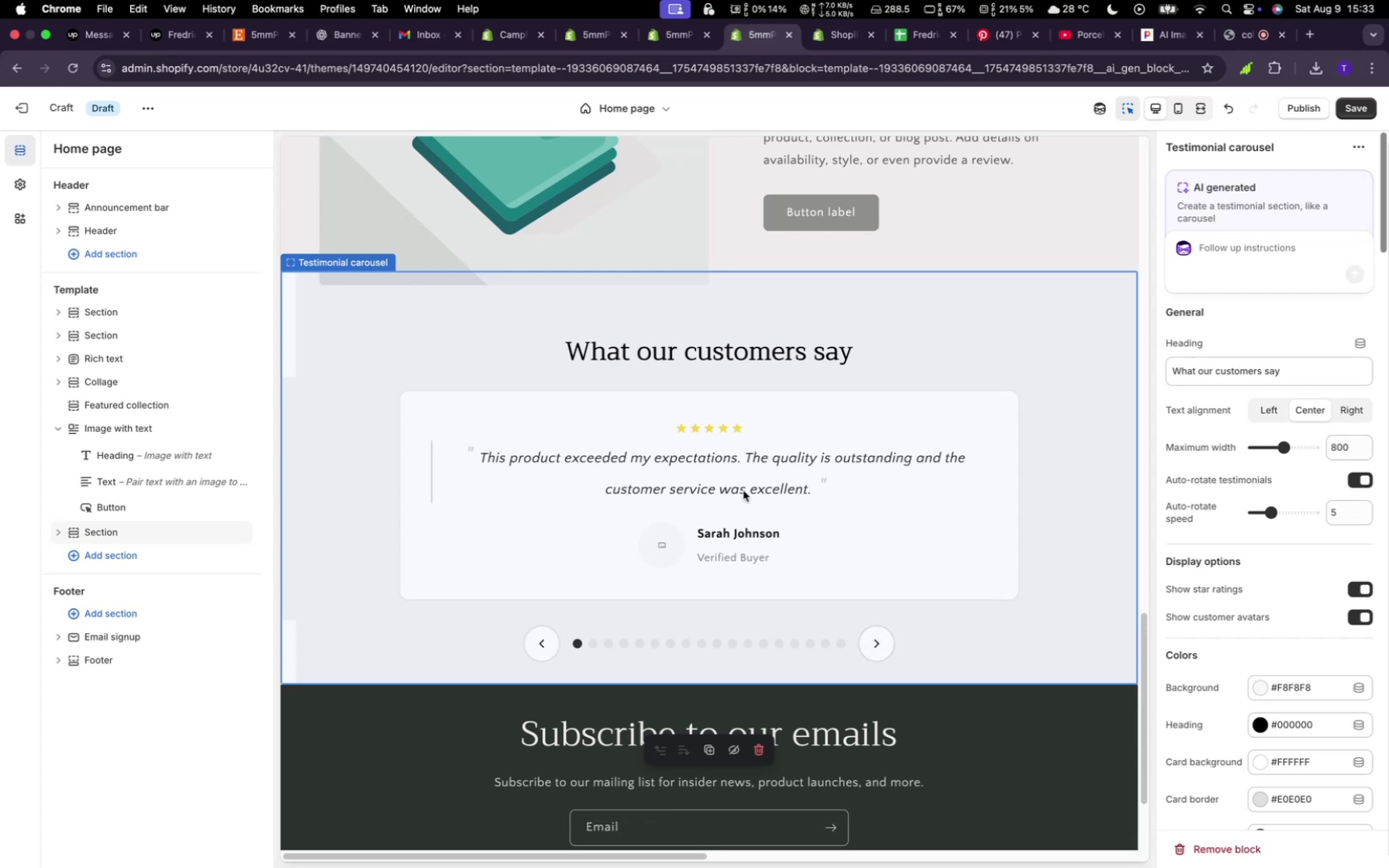 
left_click([743, 491])
 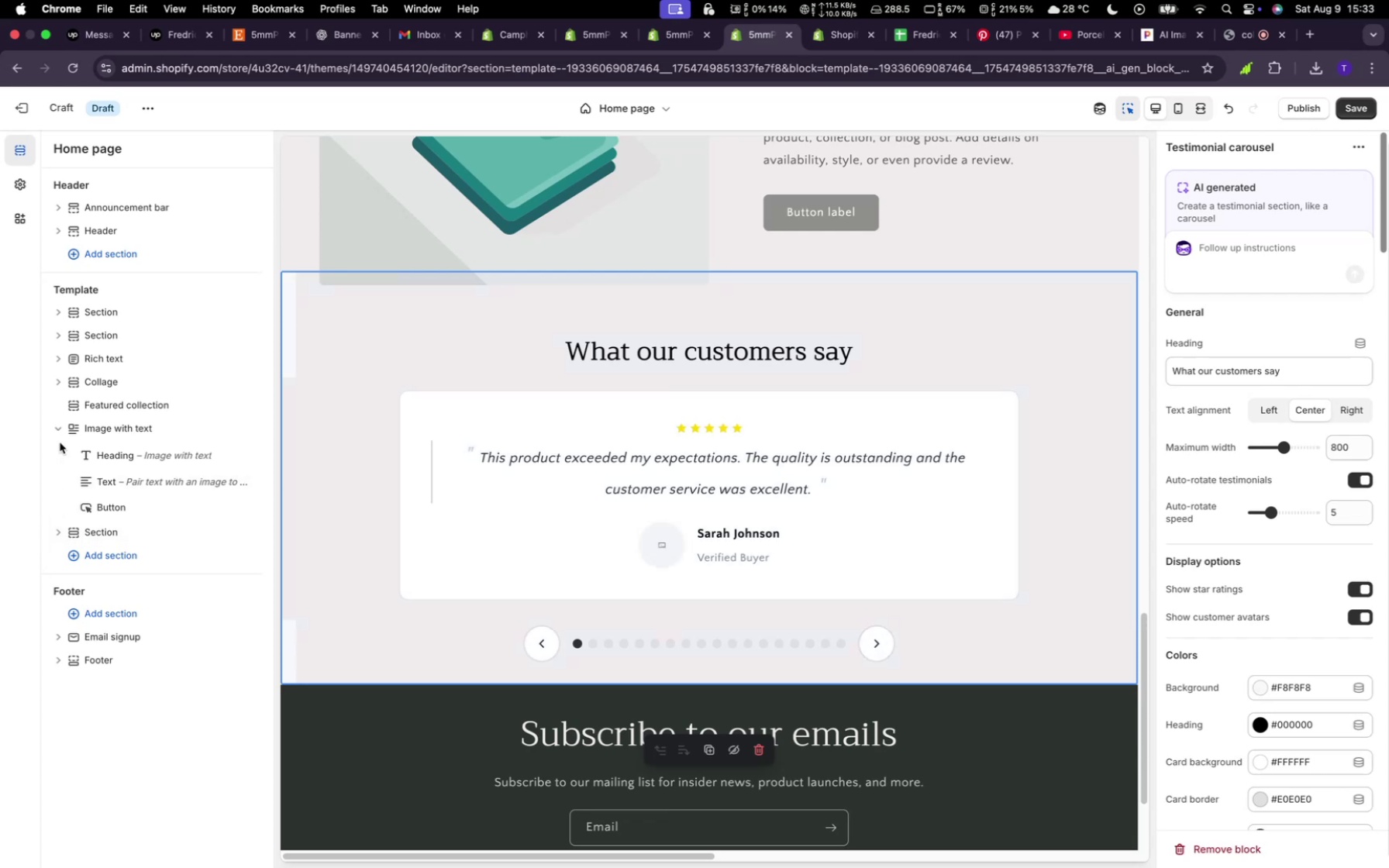 
left_click([59, 433])
 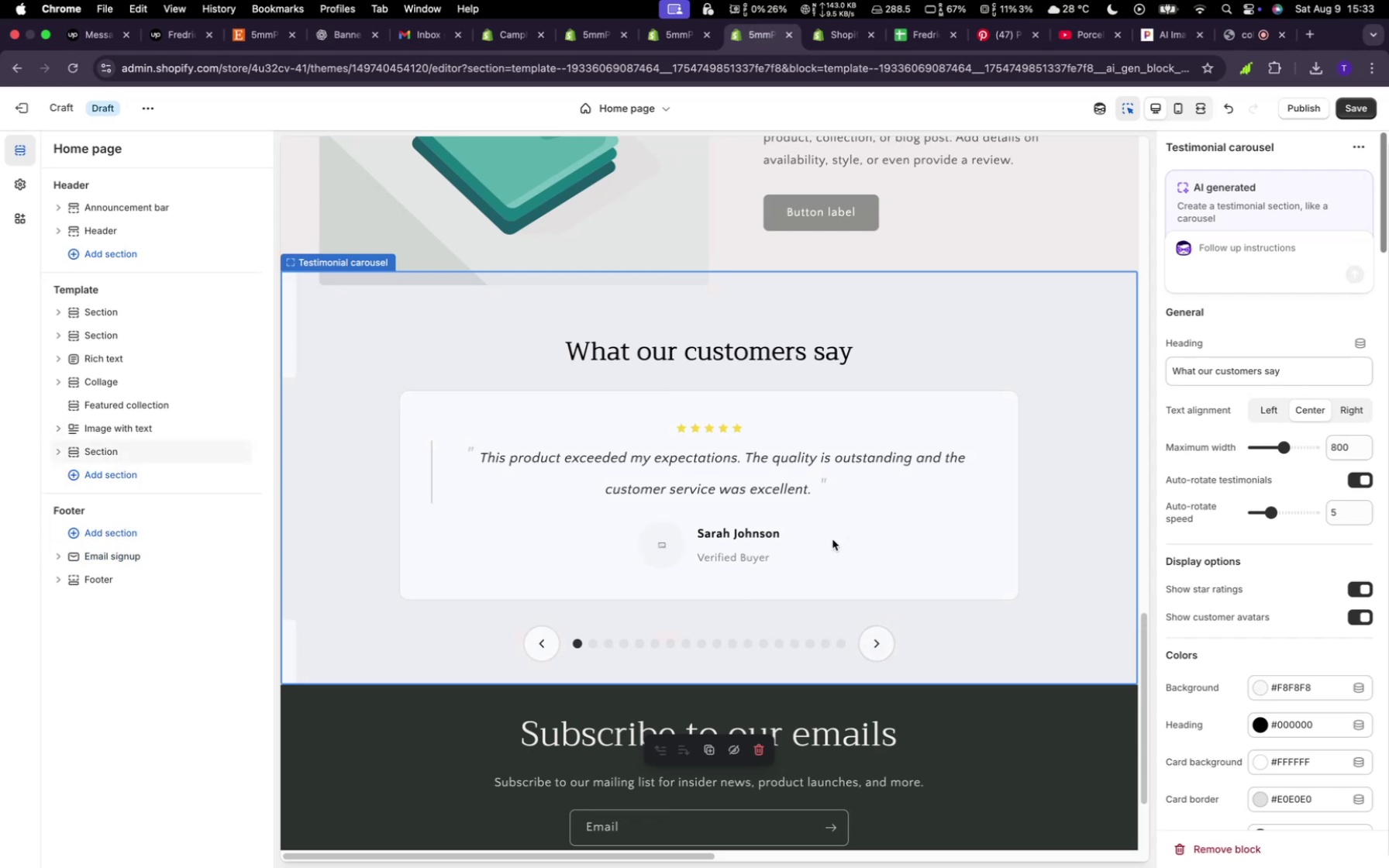 
double_click([643, 643])
 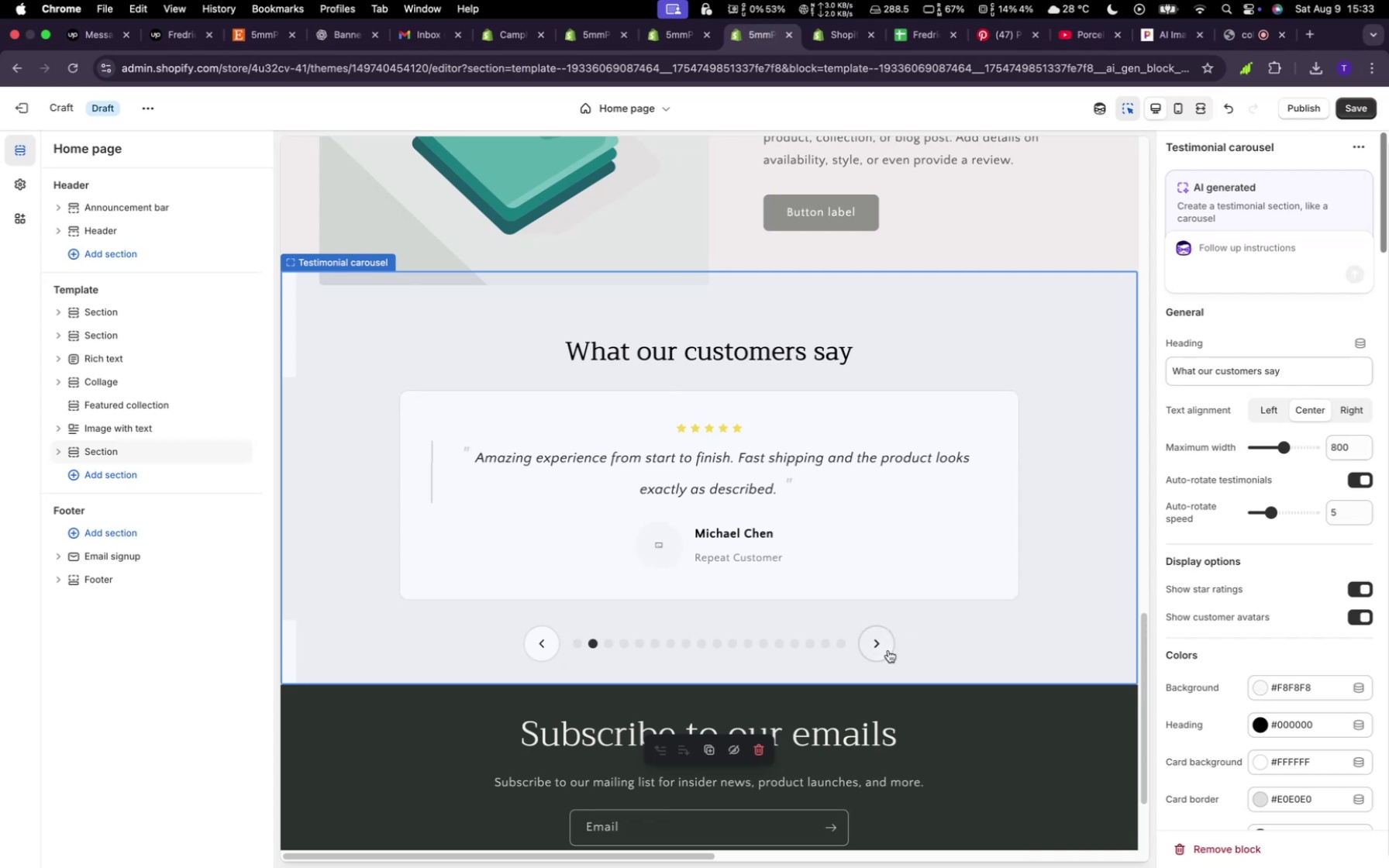 
left_click([888, 650])
 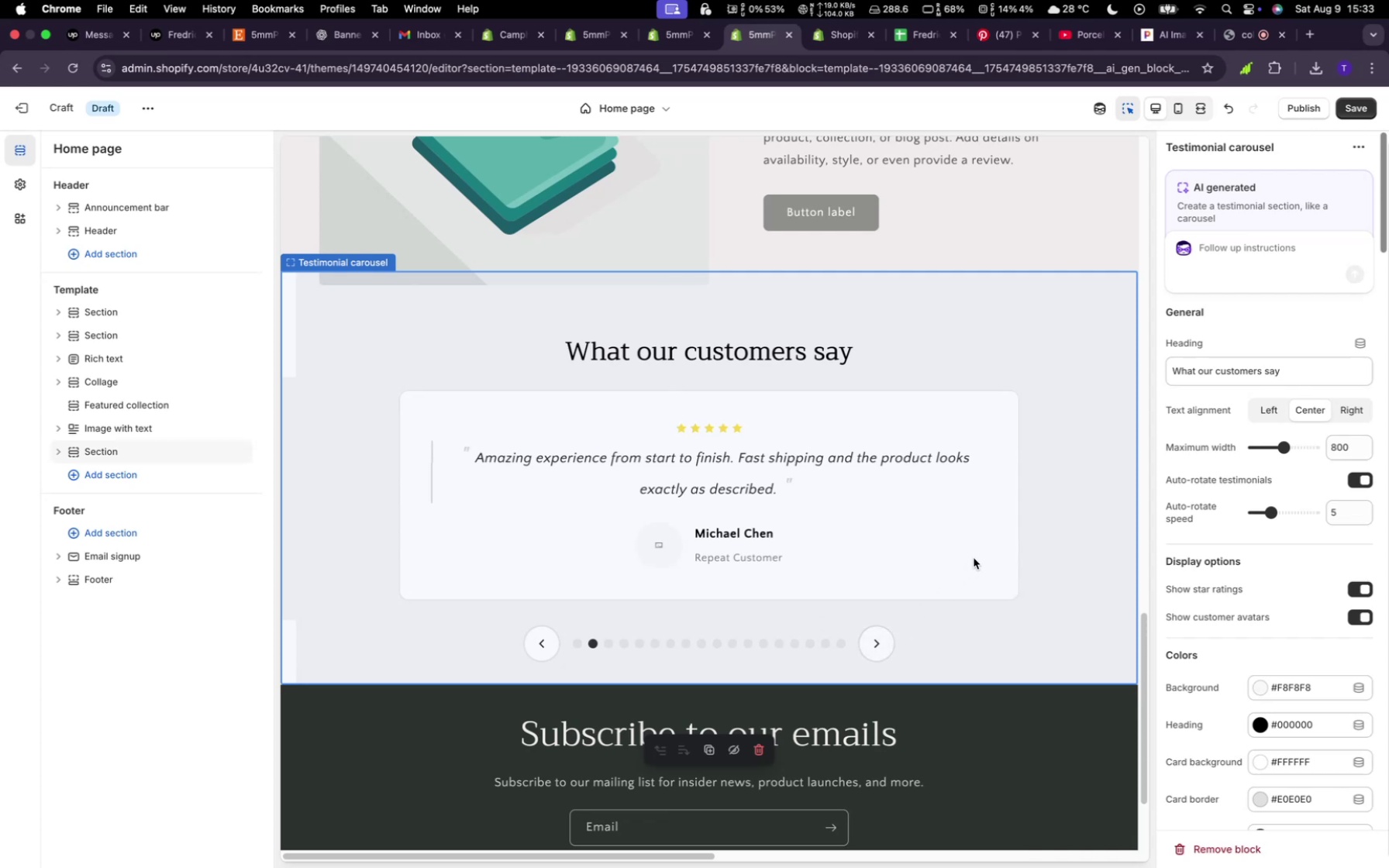 
double_click([974, 558])
 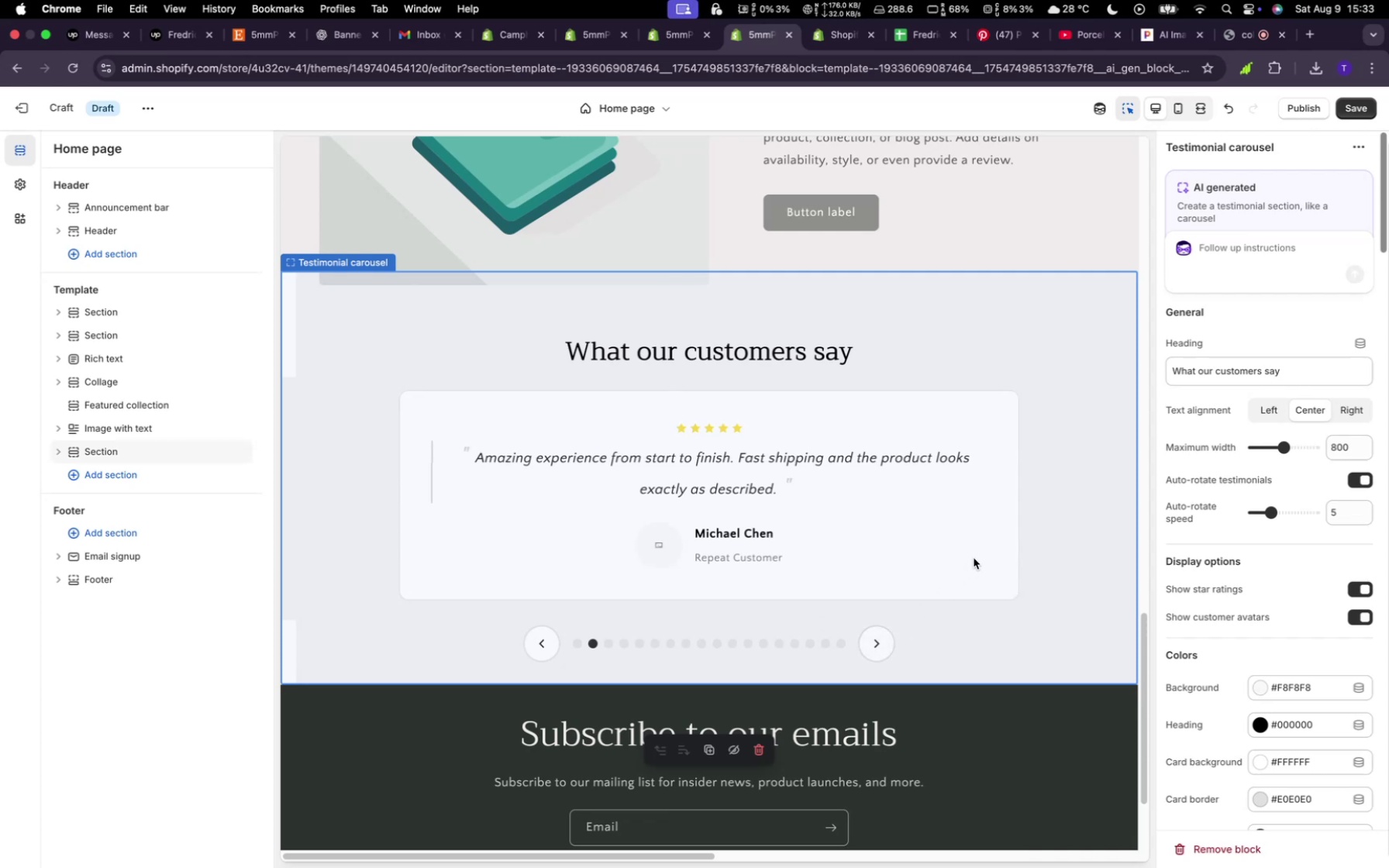 
left_click([846, 591])
 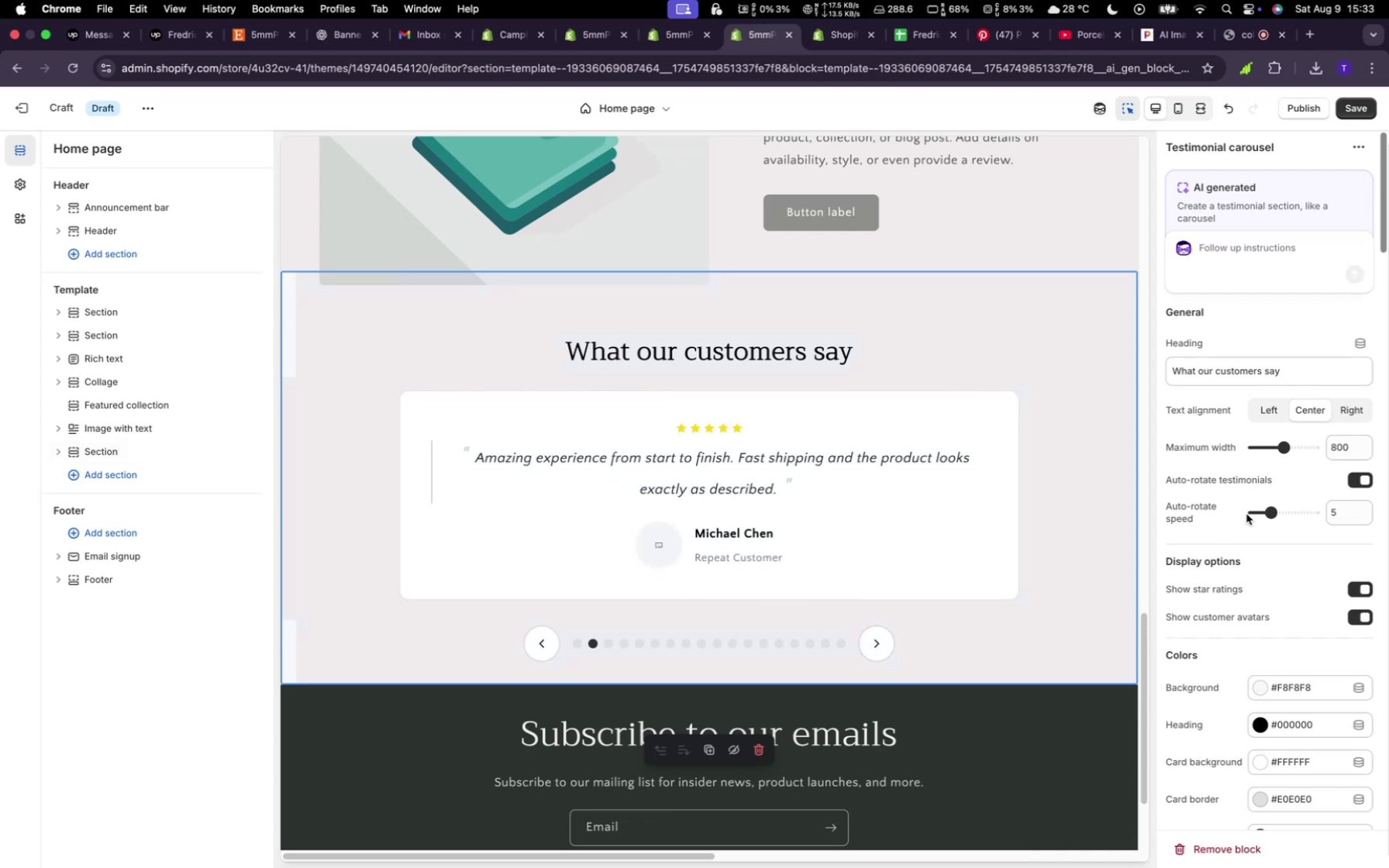 
scroll: coordinate [1248, 512], scroll_direction: down, amount: 123.0
 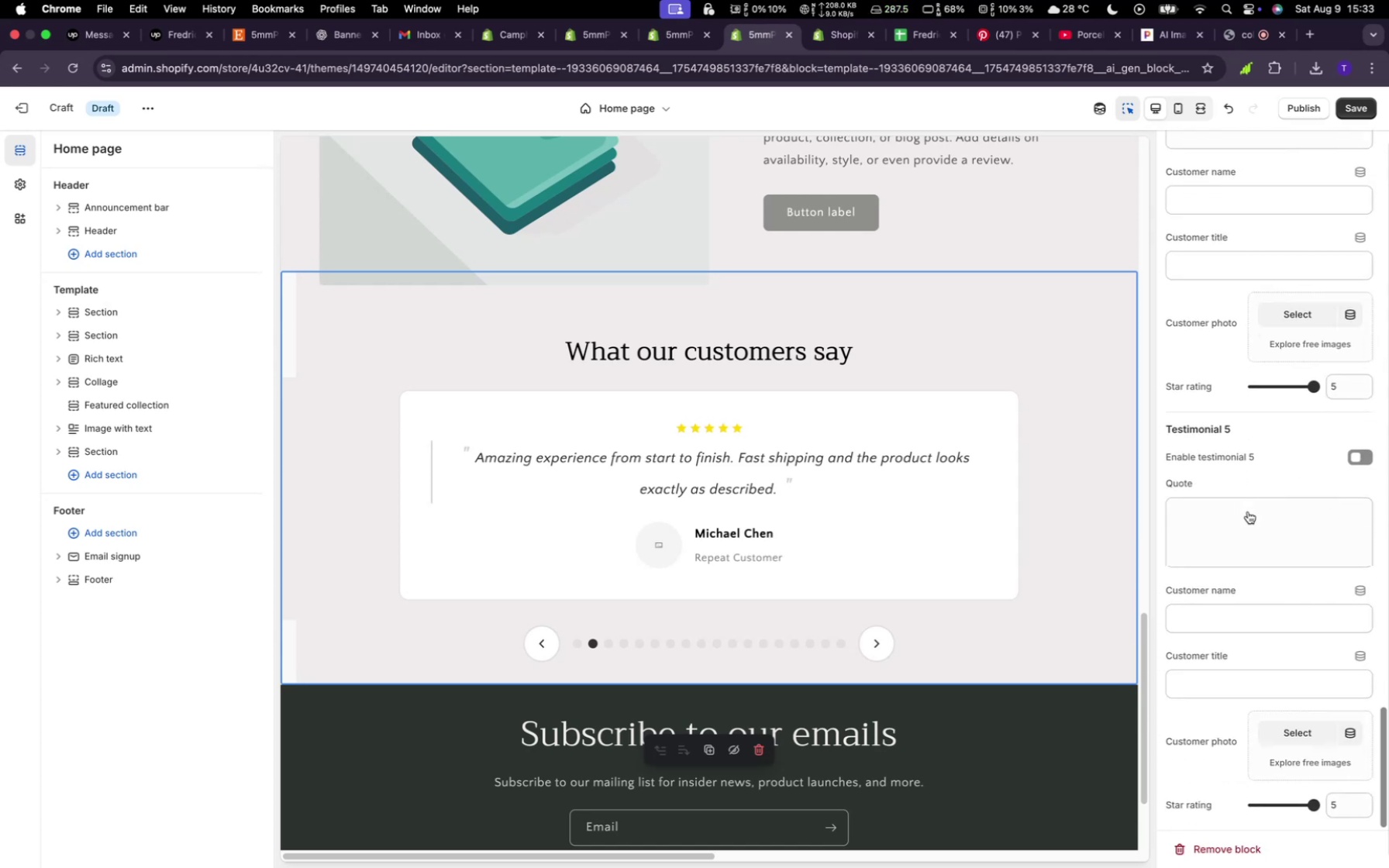 
scroll: coordinate [1256, 527], scroll_direction: up, amount: 188.0
 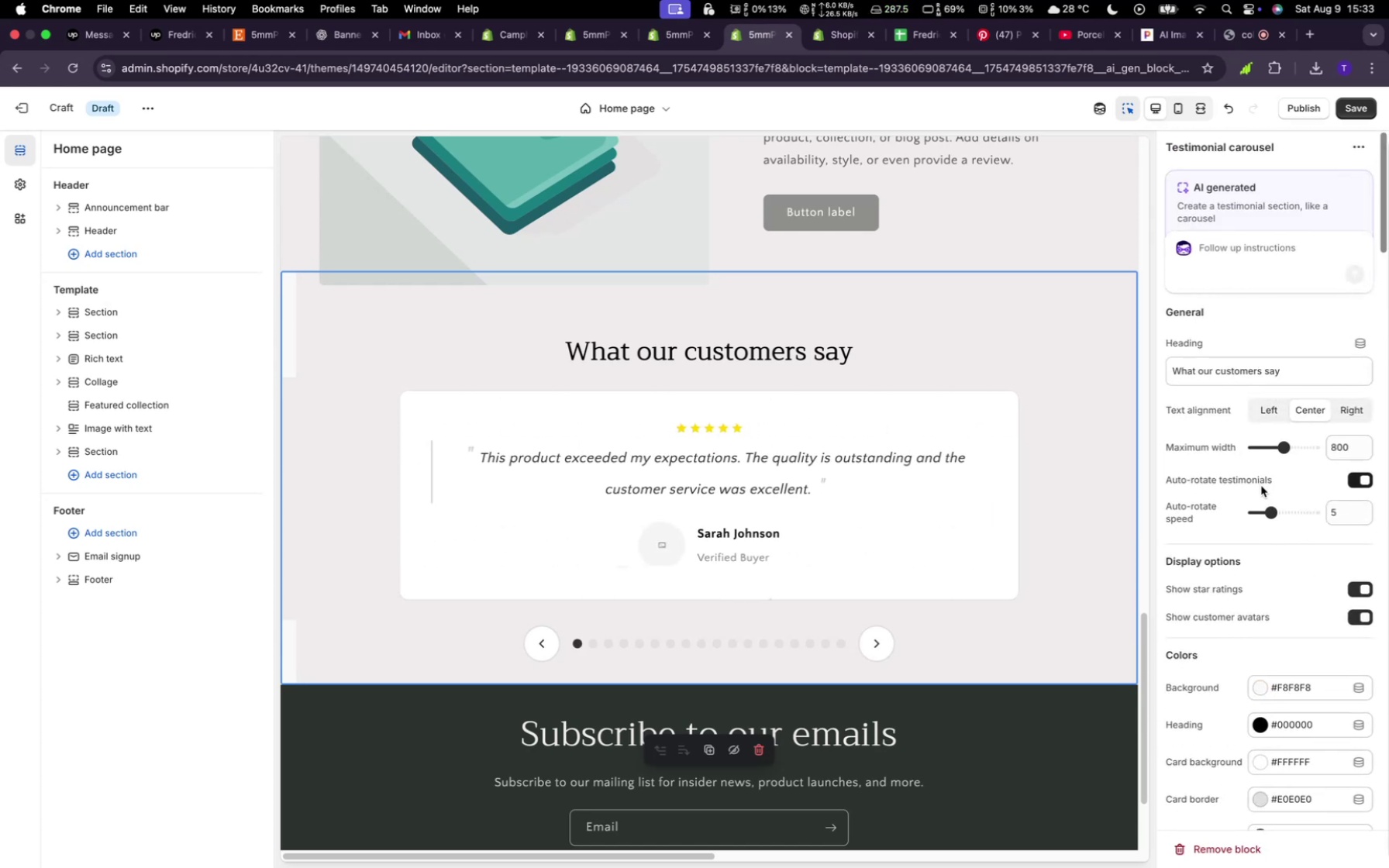 
wait(6.38)
 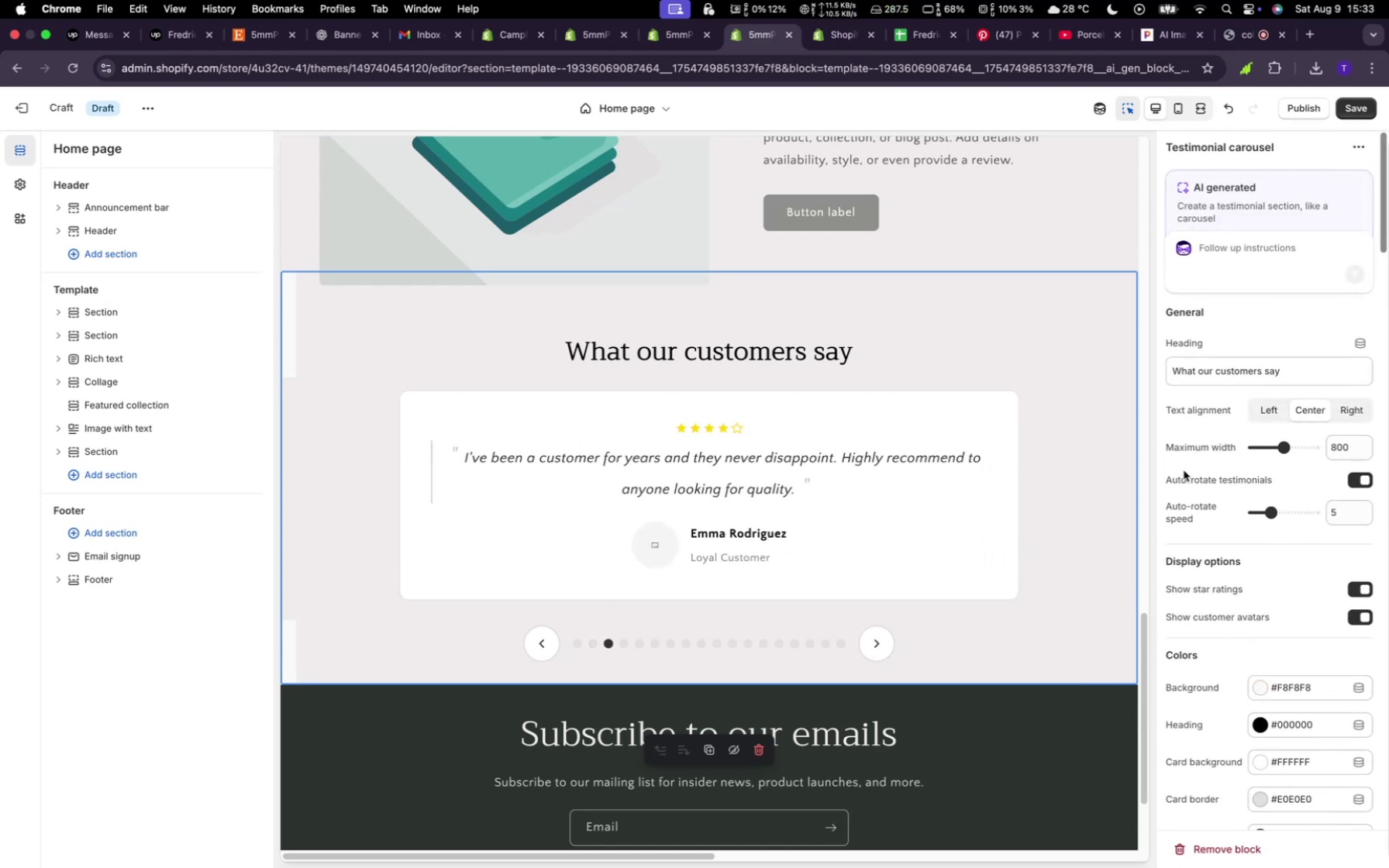 
left_click_drag(start_coordinate=[1275, 509], to_coordinate=[1243, 511])
 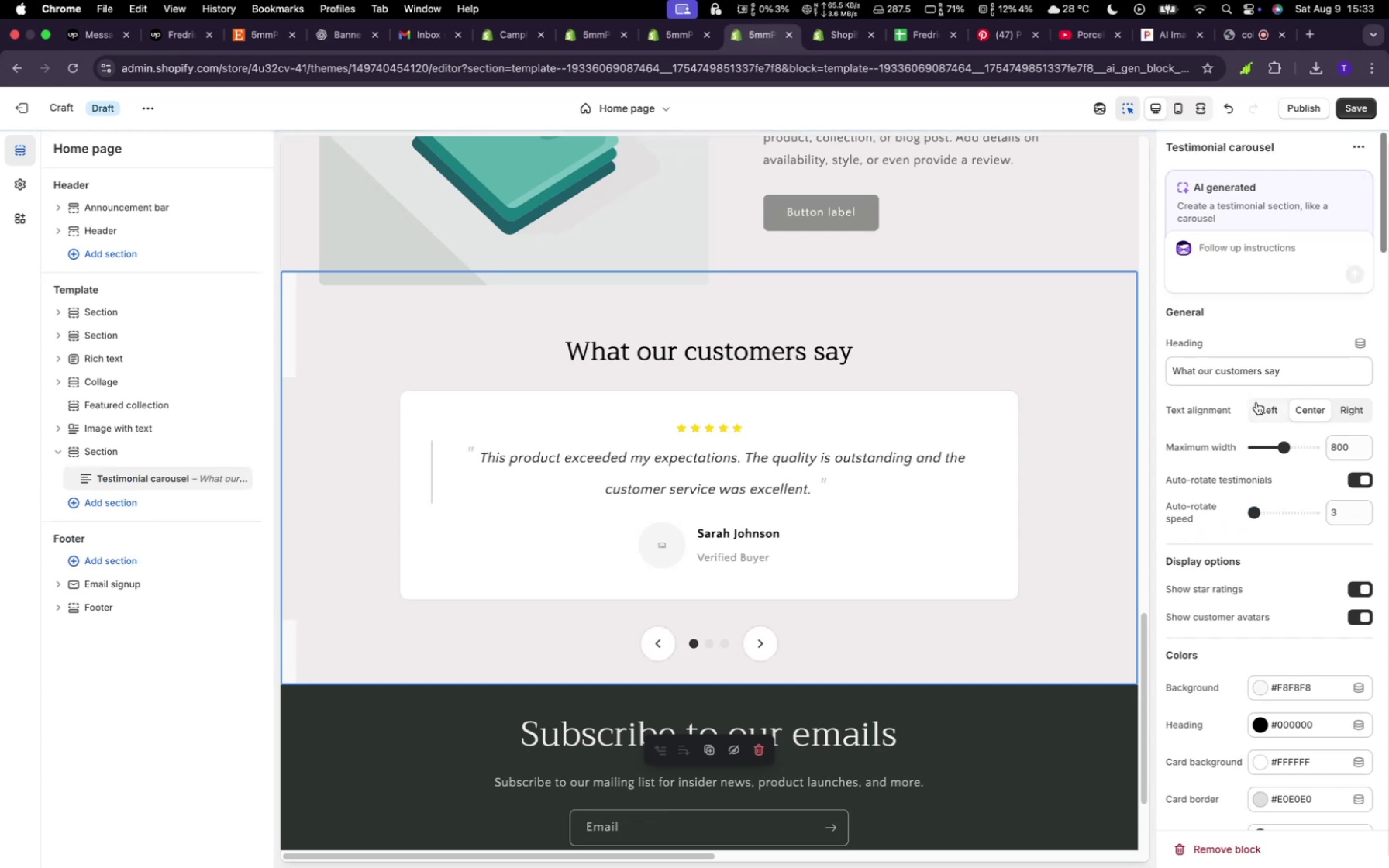 
wait(5.45)
 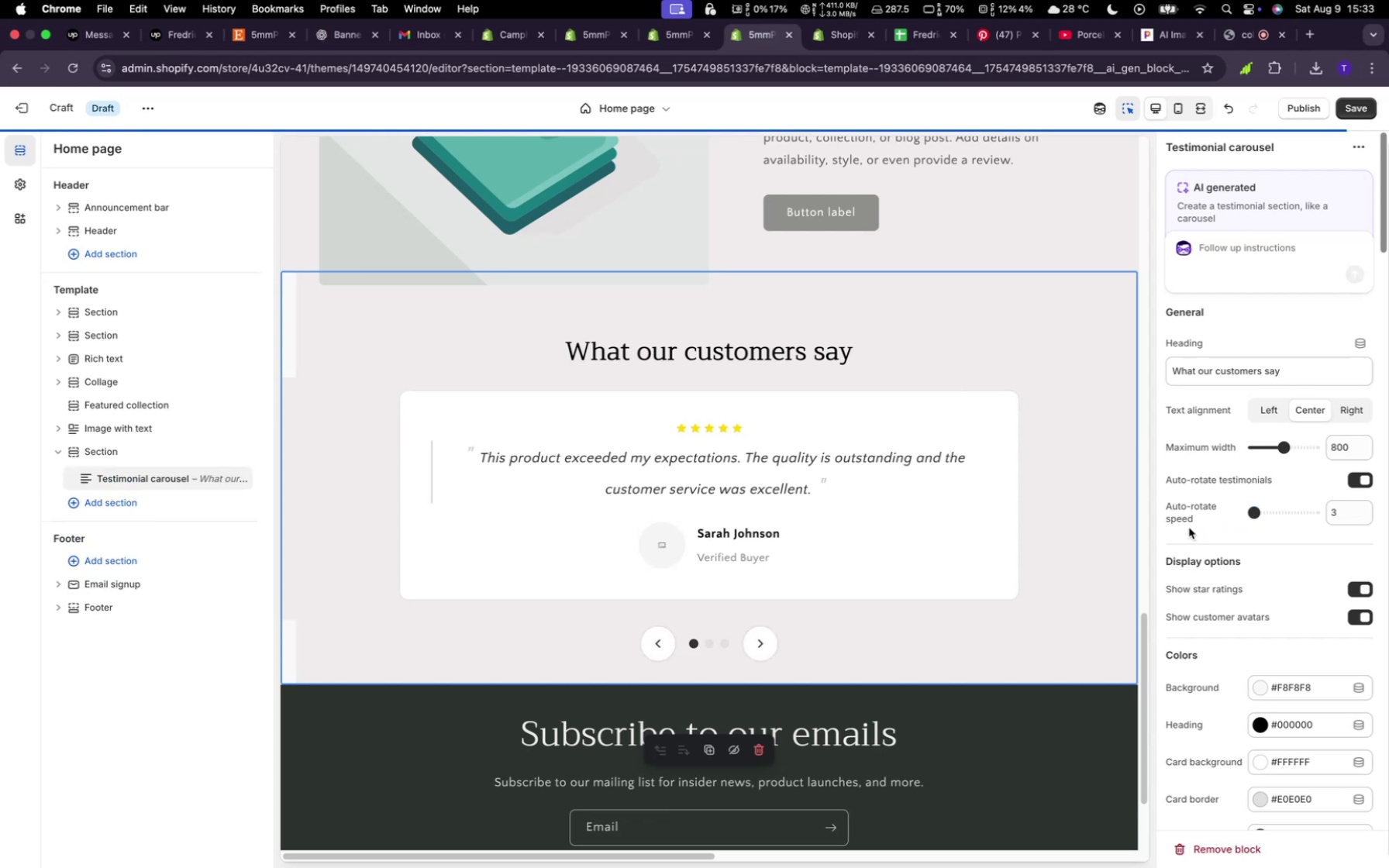 
left_click([1363, 118])
 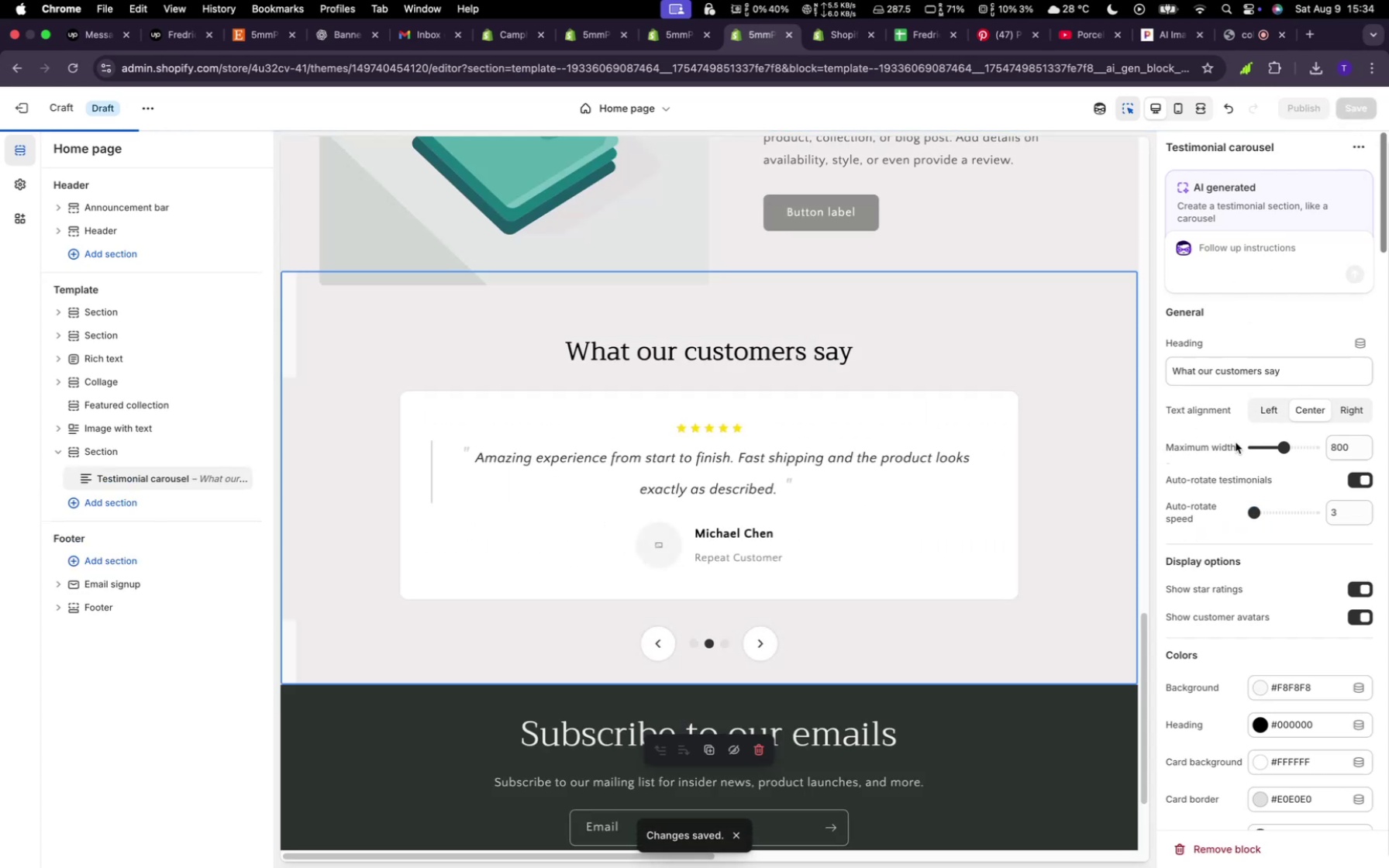 
mouse_move([1281, 448])
 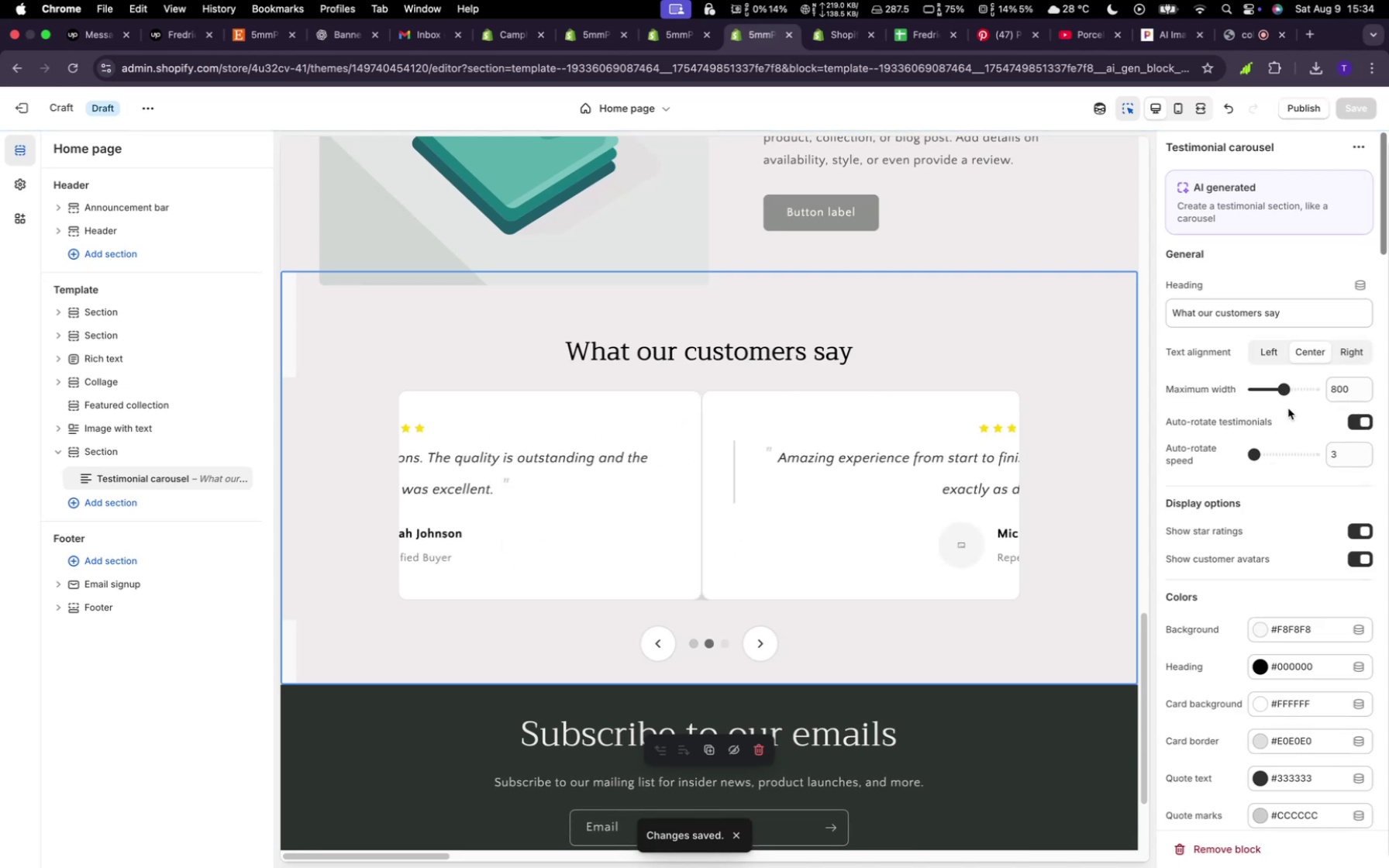 
left_click_drag(start_coordinate=[1285, 391], to_coordinate=[1325, 394])
 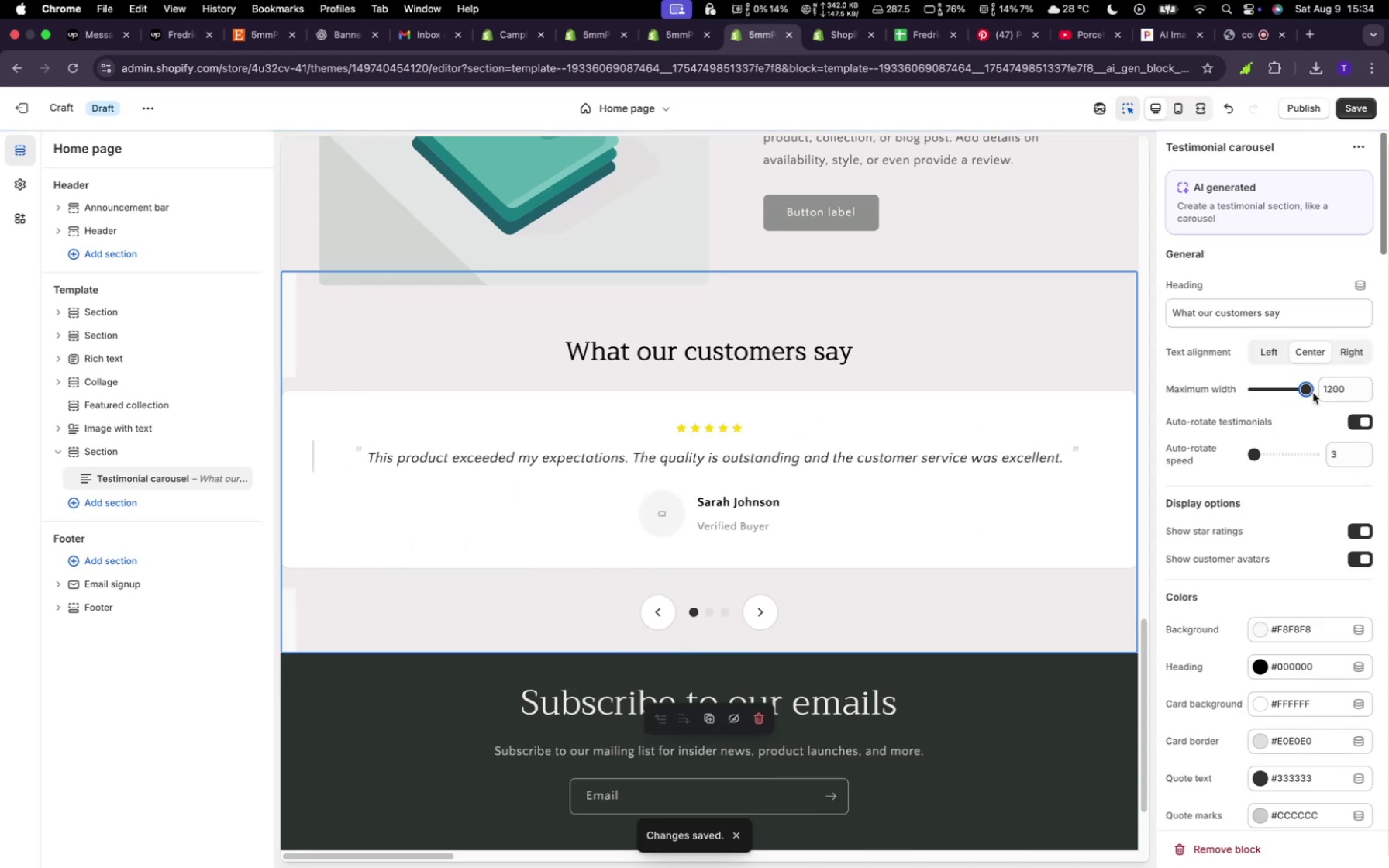 
left_click_drag(start_coordinate=[1308, 391], to_coordinate=[1281, 385])
 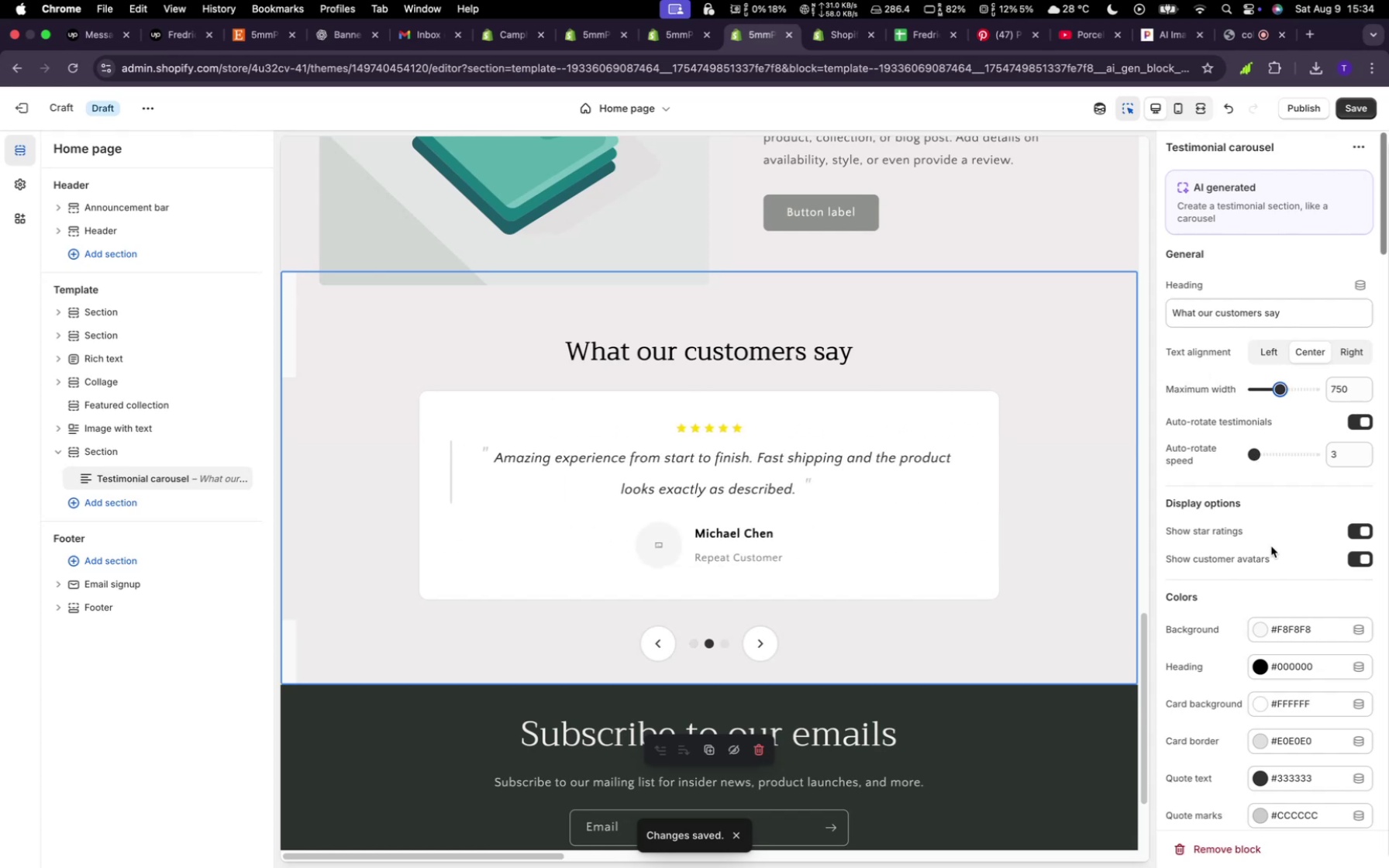 
wait(5.64)
 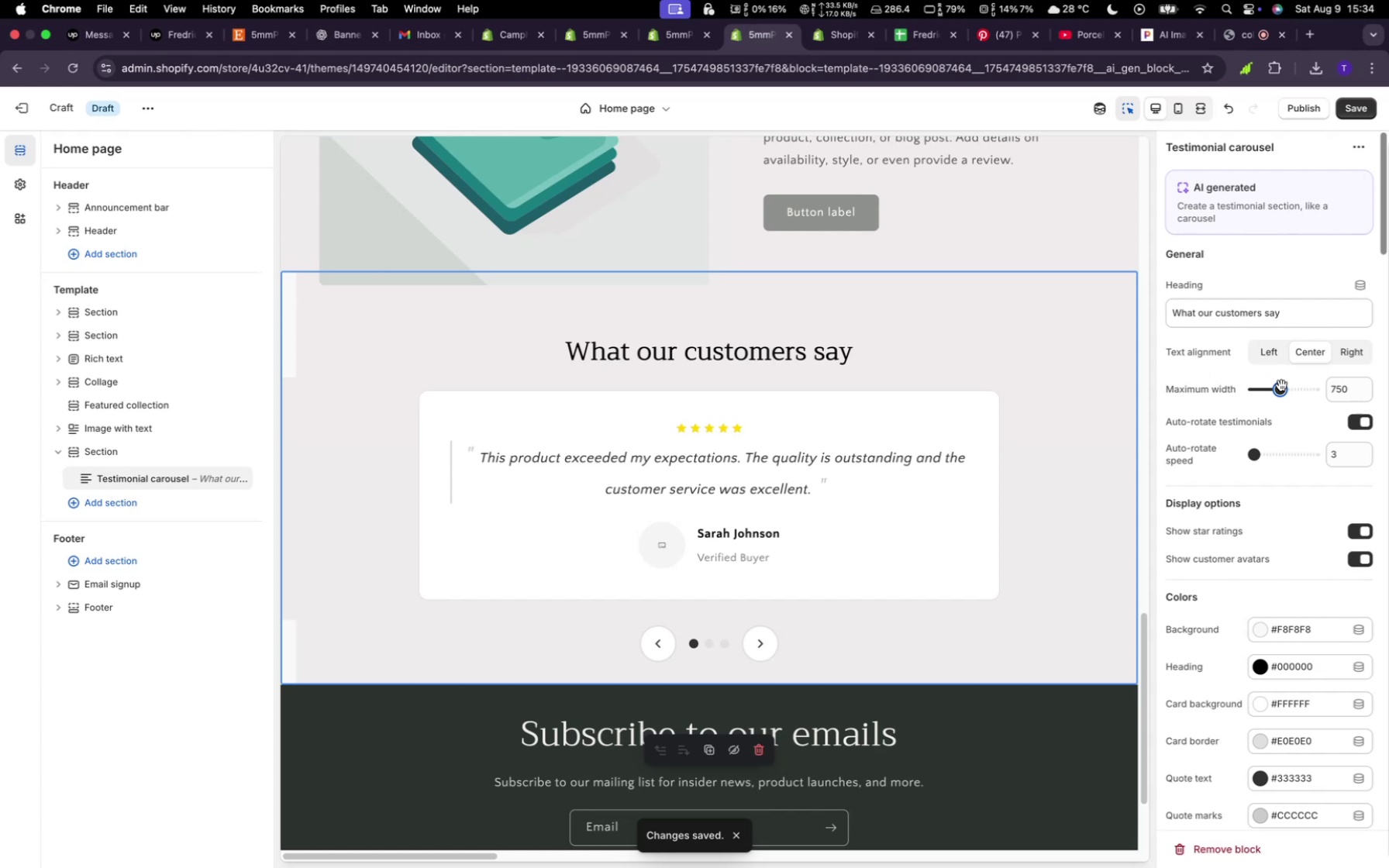 
scroll: coordinate [1280, 560], scroll_direction: down, amount: 11.0
 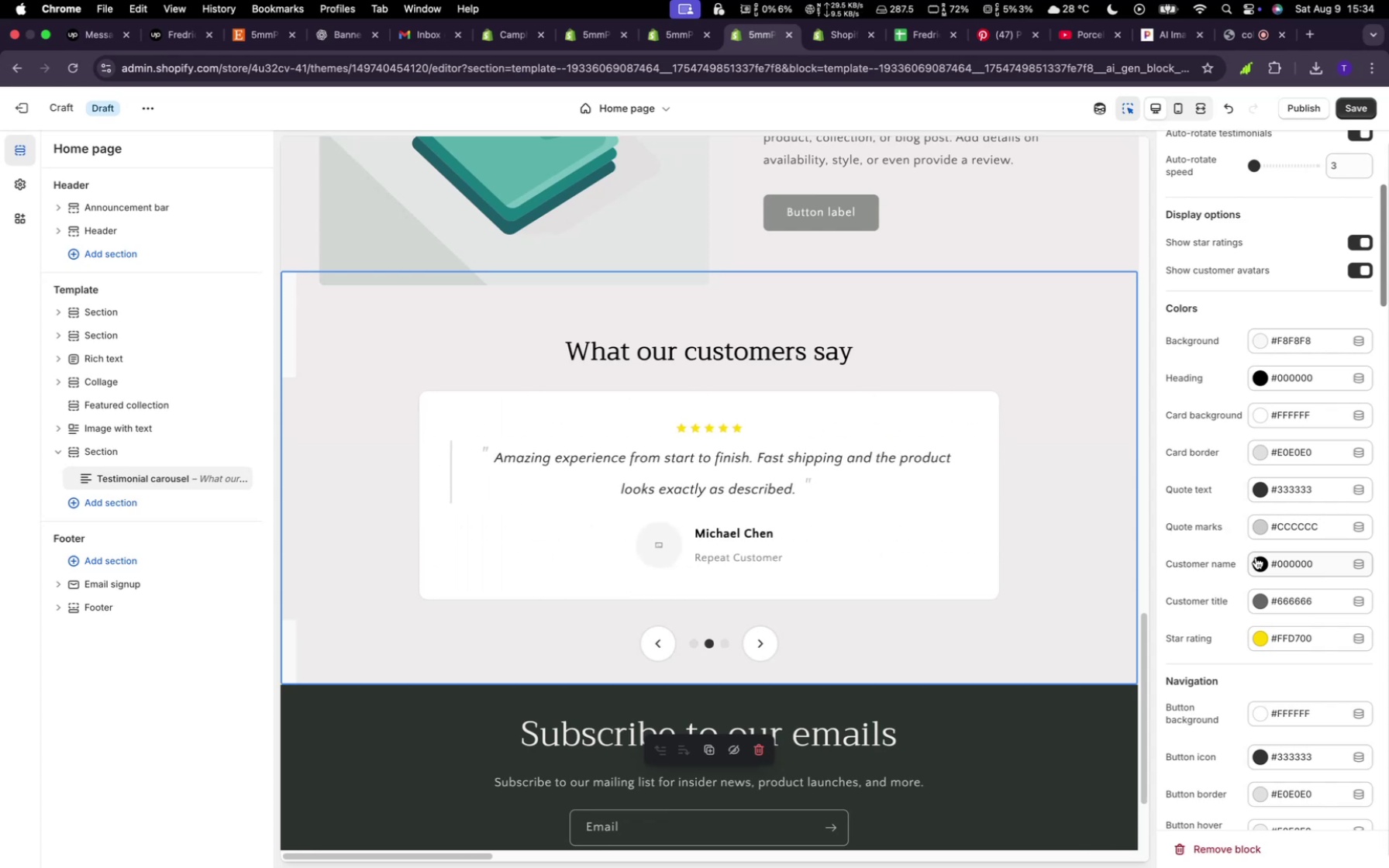 
wait(21.5)
 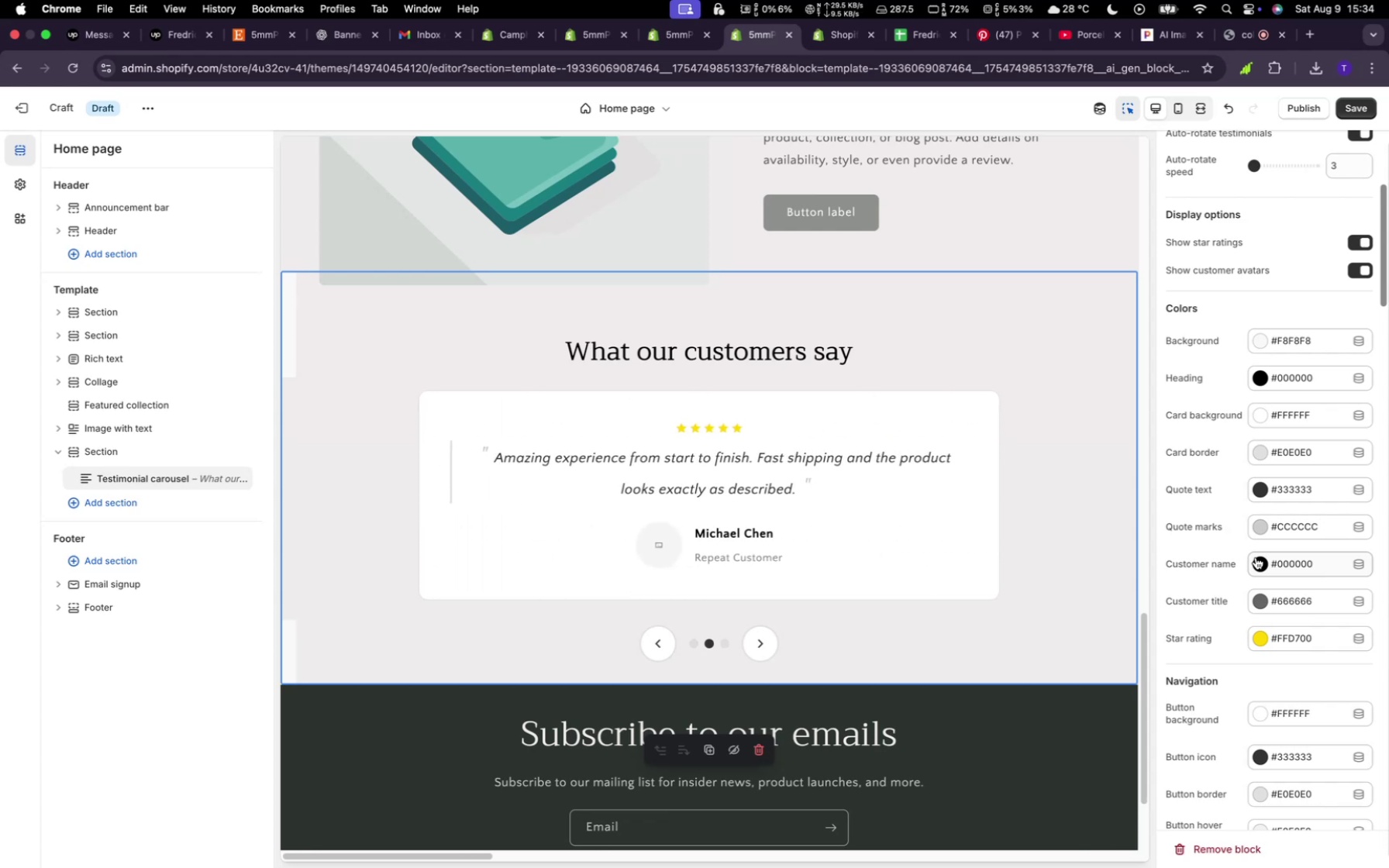 
scroll: coordinate [900, 628], scroll_direction: down, amount: 9.0
 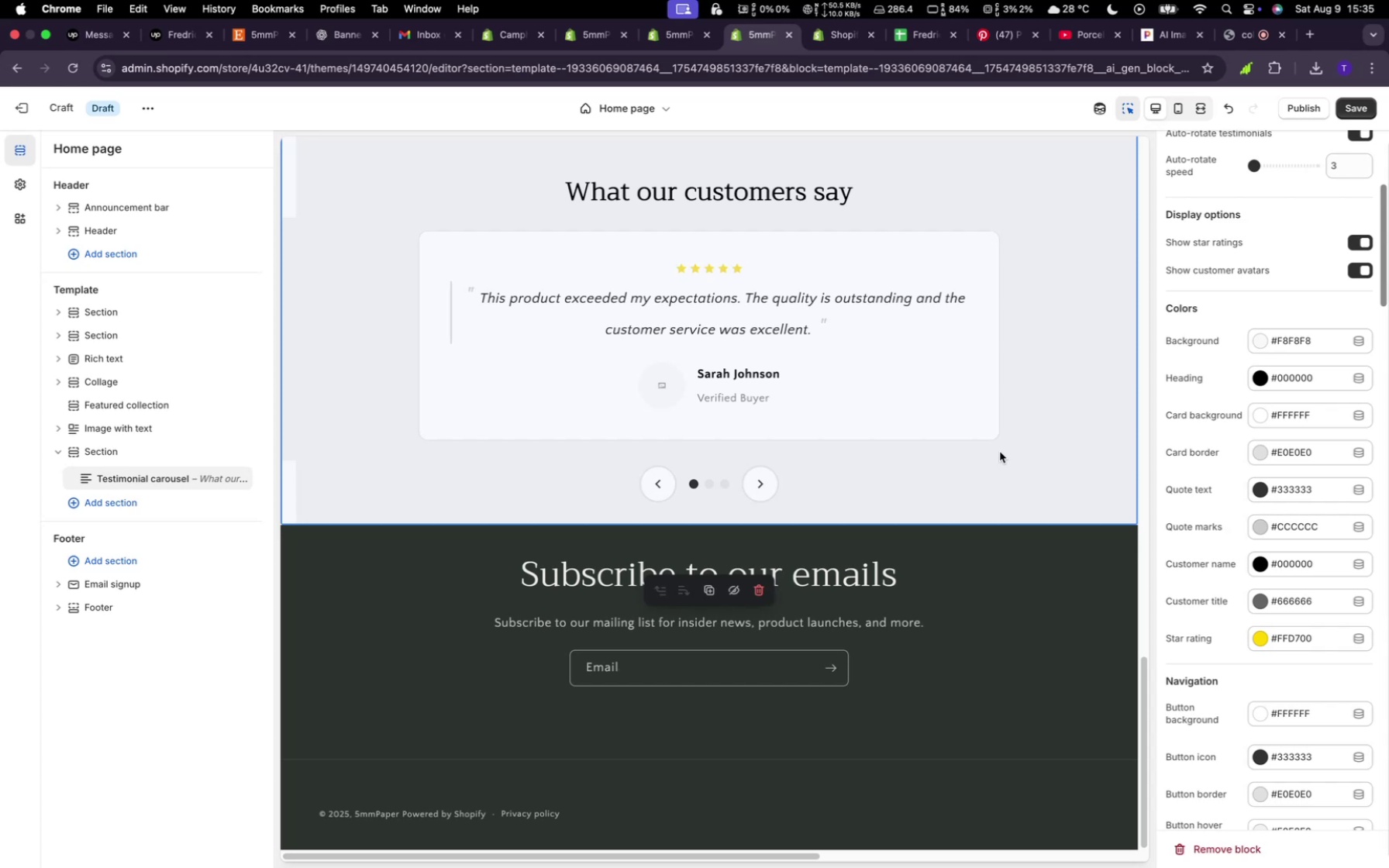 
wait(62.75)
 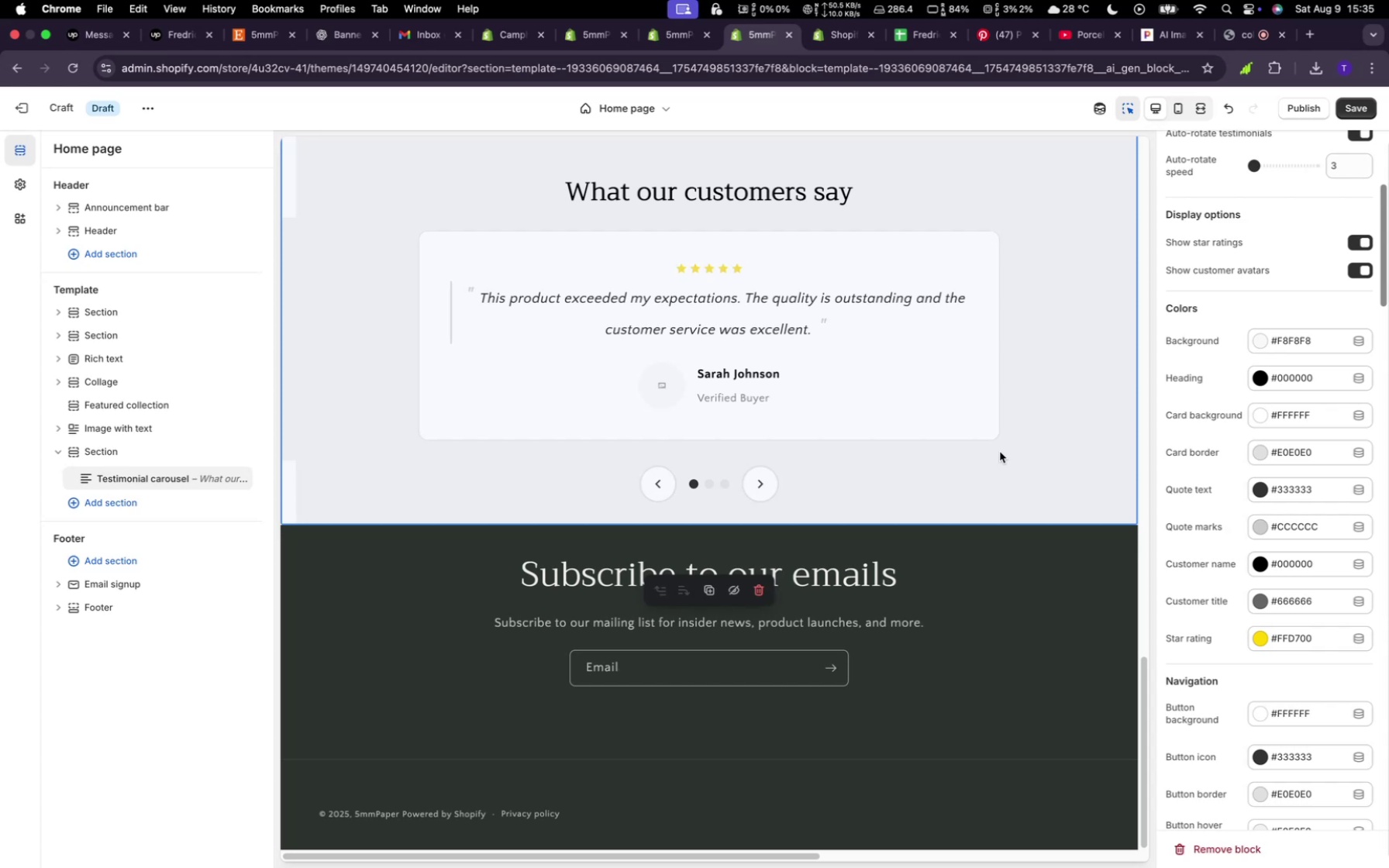 
scroll: coordinate [905, 430], scroll_direction: up, amount: 28.0
 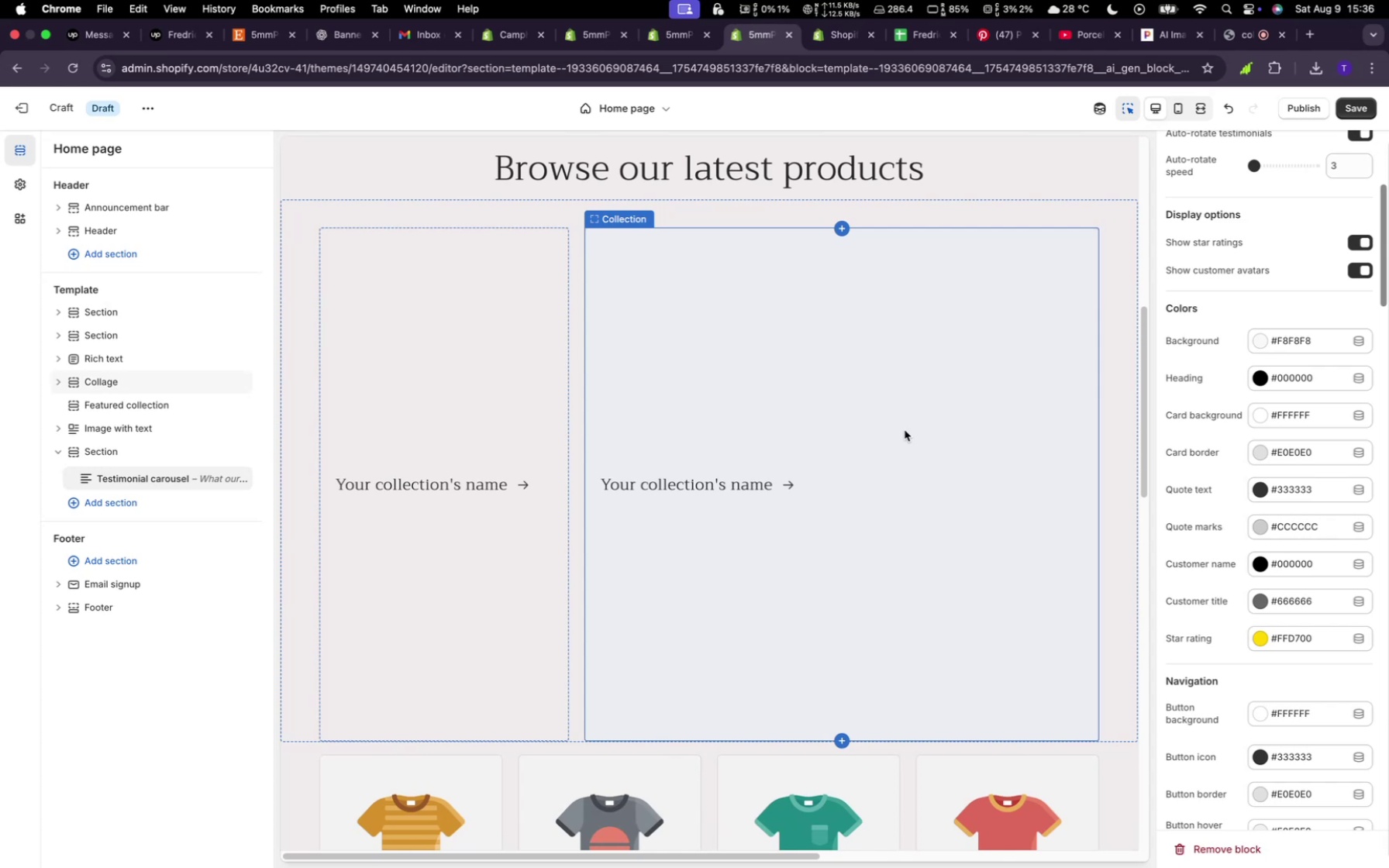 
wait(19.61)
 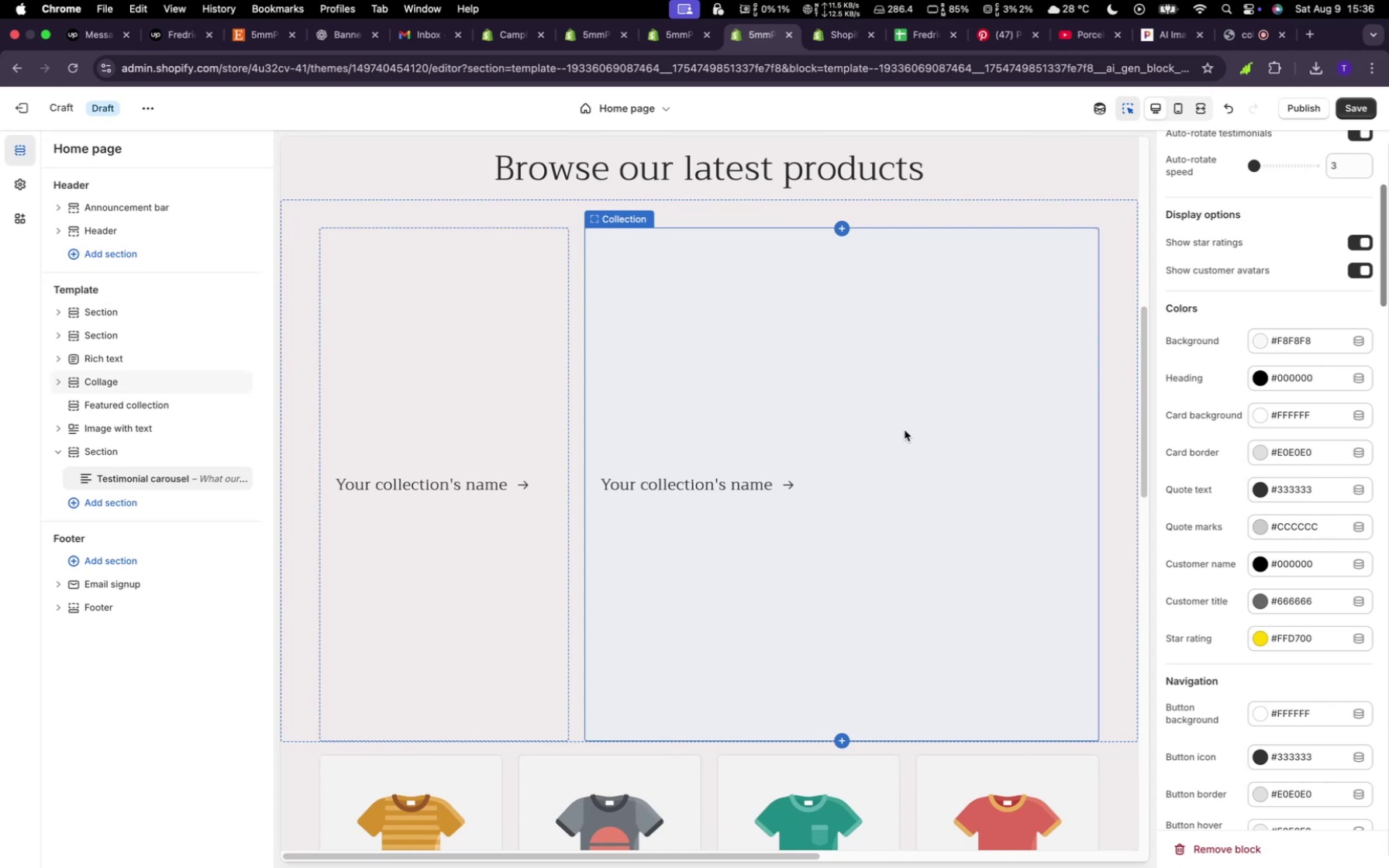 
left_click([110, 501])
 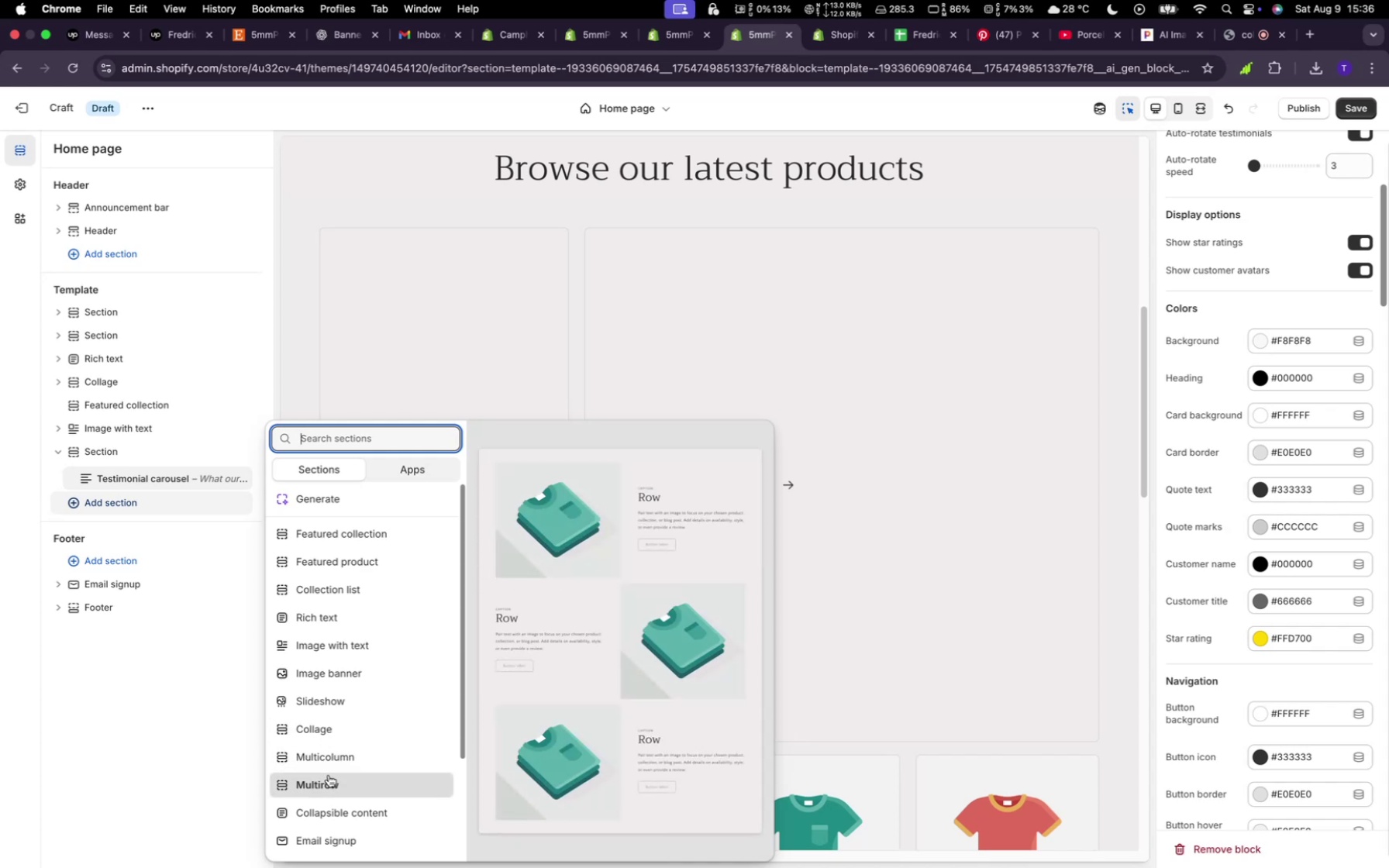 
wait(19.21)
 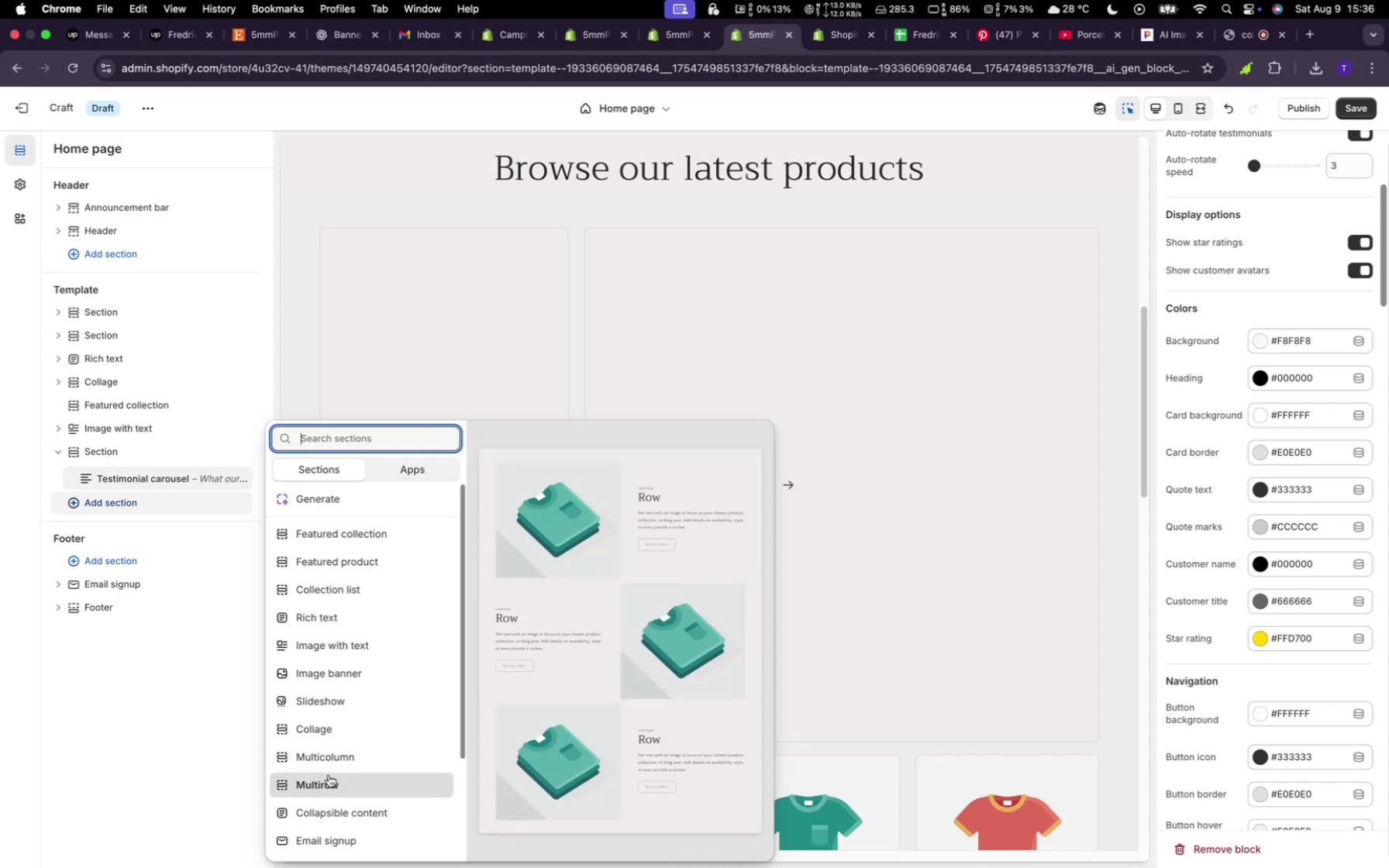 
scroll: coordinate [321, 803], scroll_direction: down, amount: 20.0
 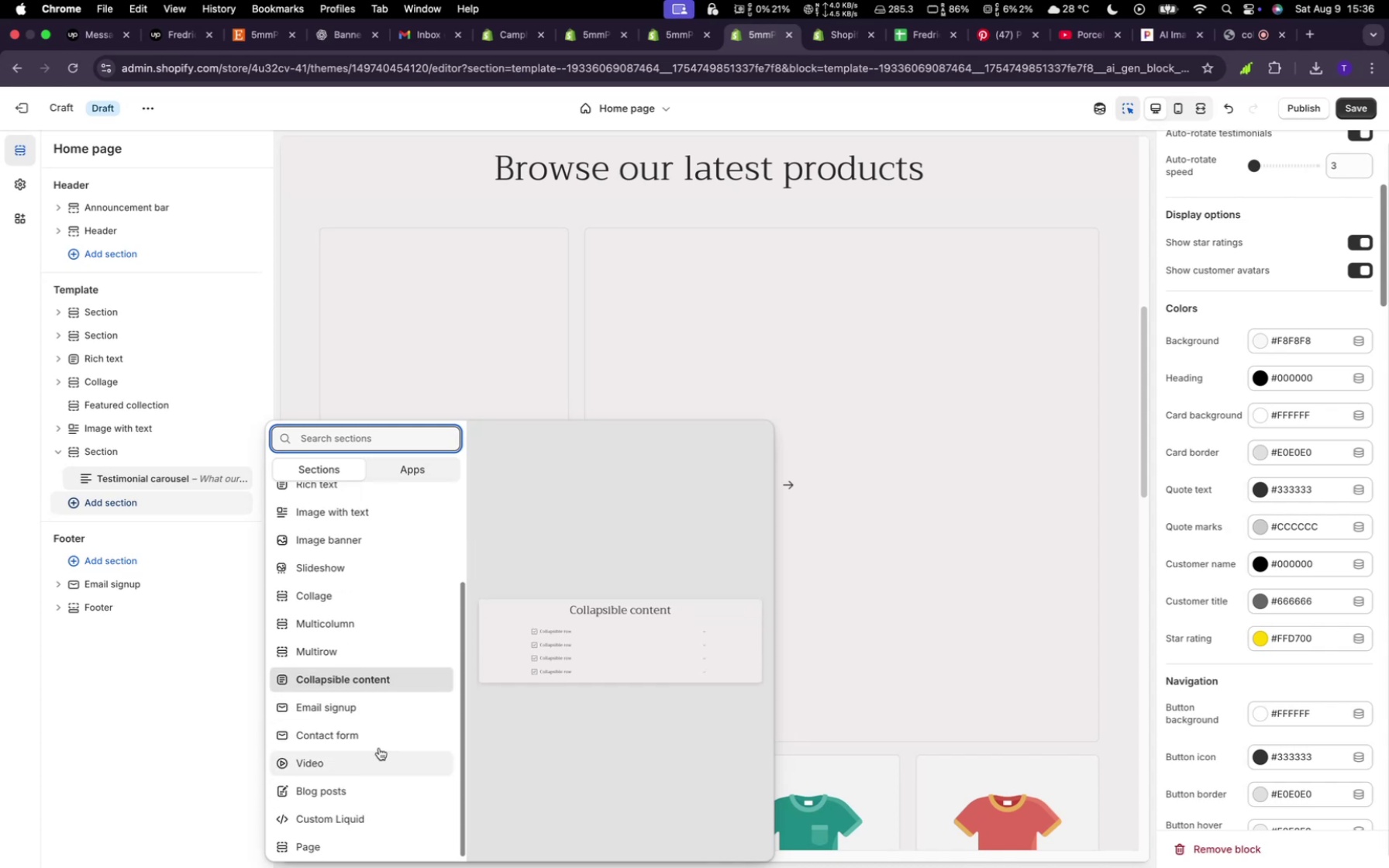 
mouse_move([404, 717])
 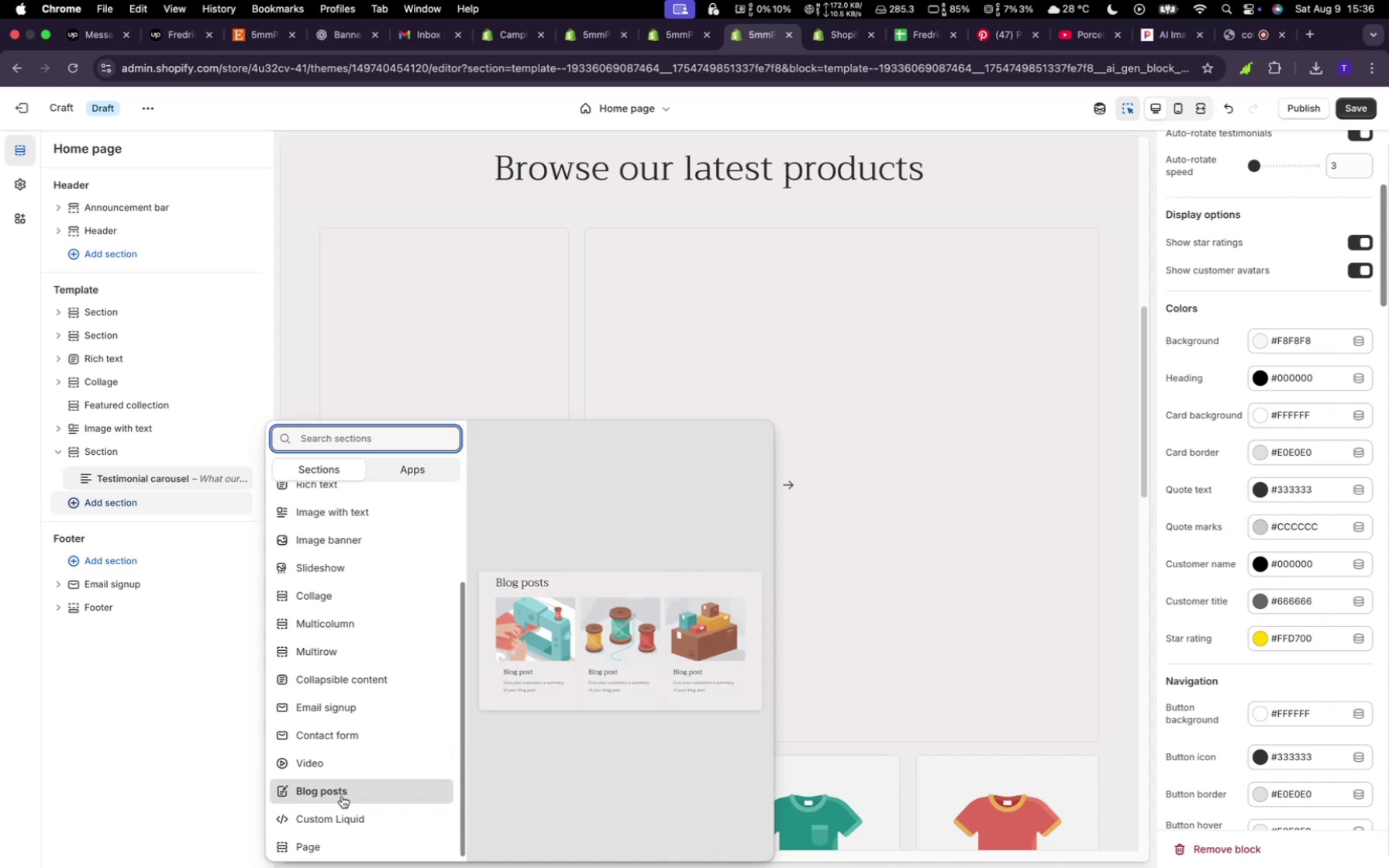 
wait(11.81)
 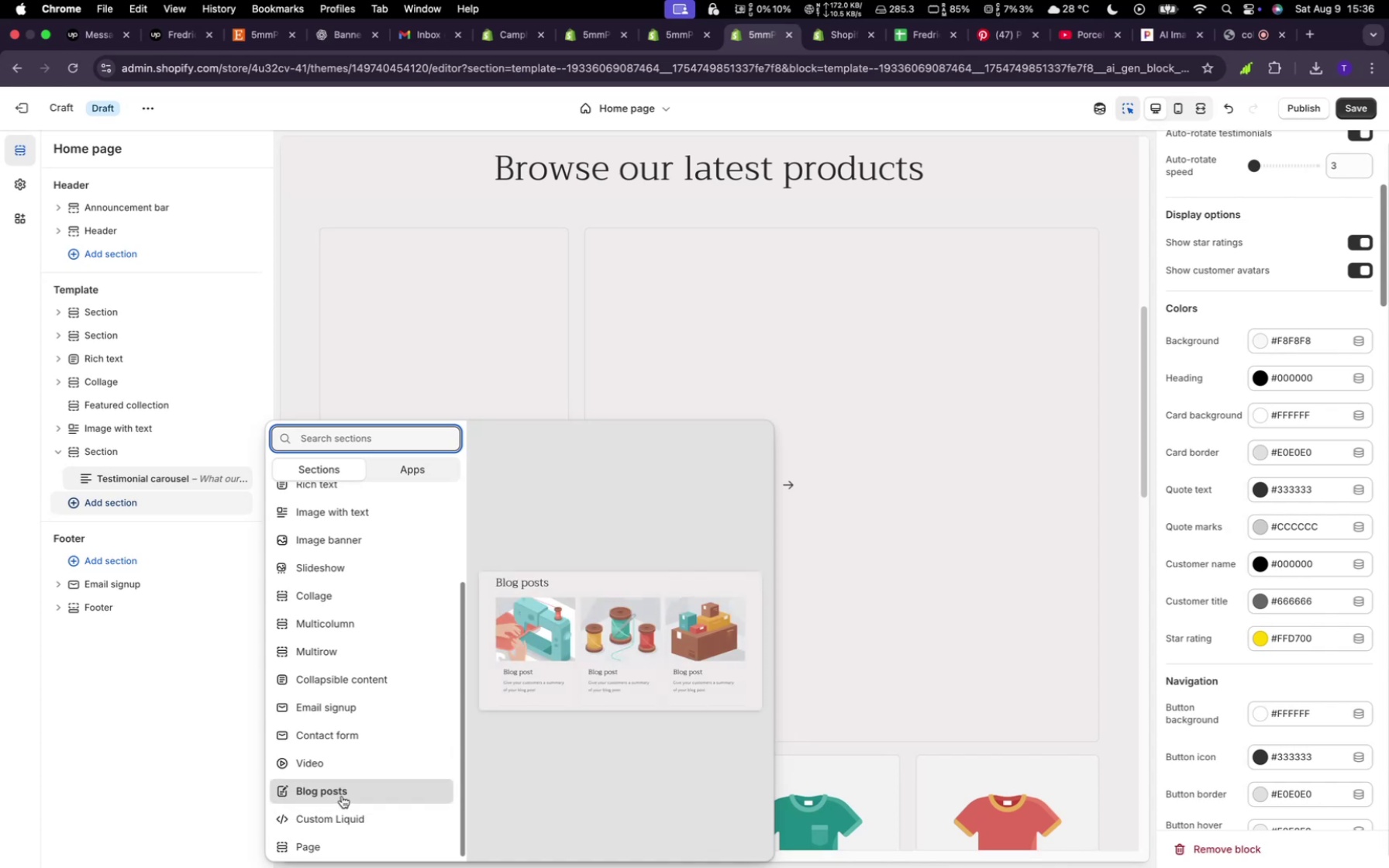 
left_click([390, 595])
 